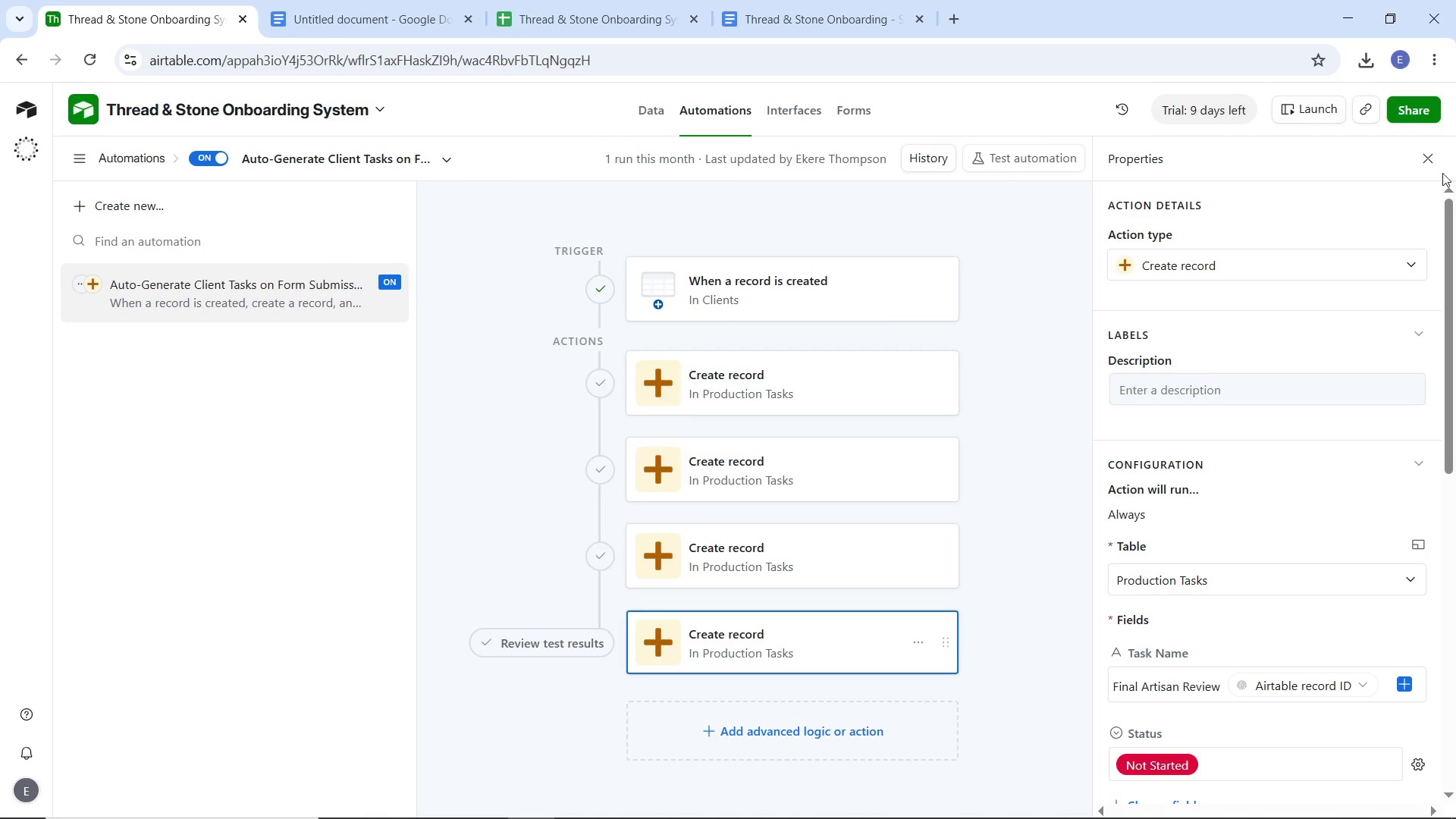 
left_click([1423, 161])
 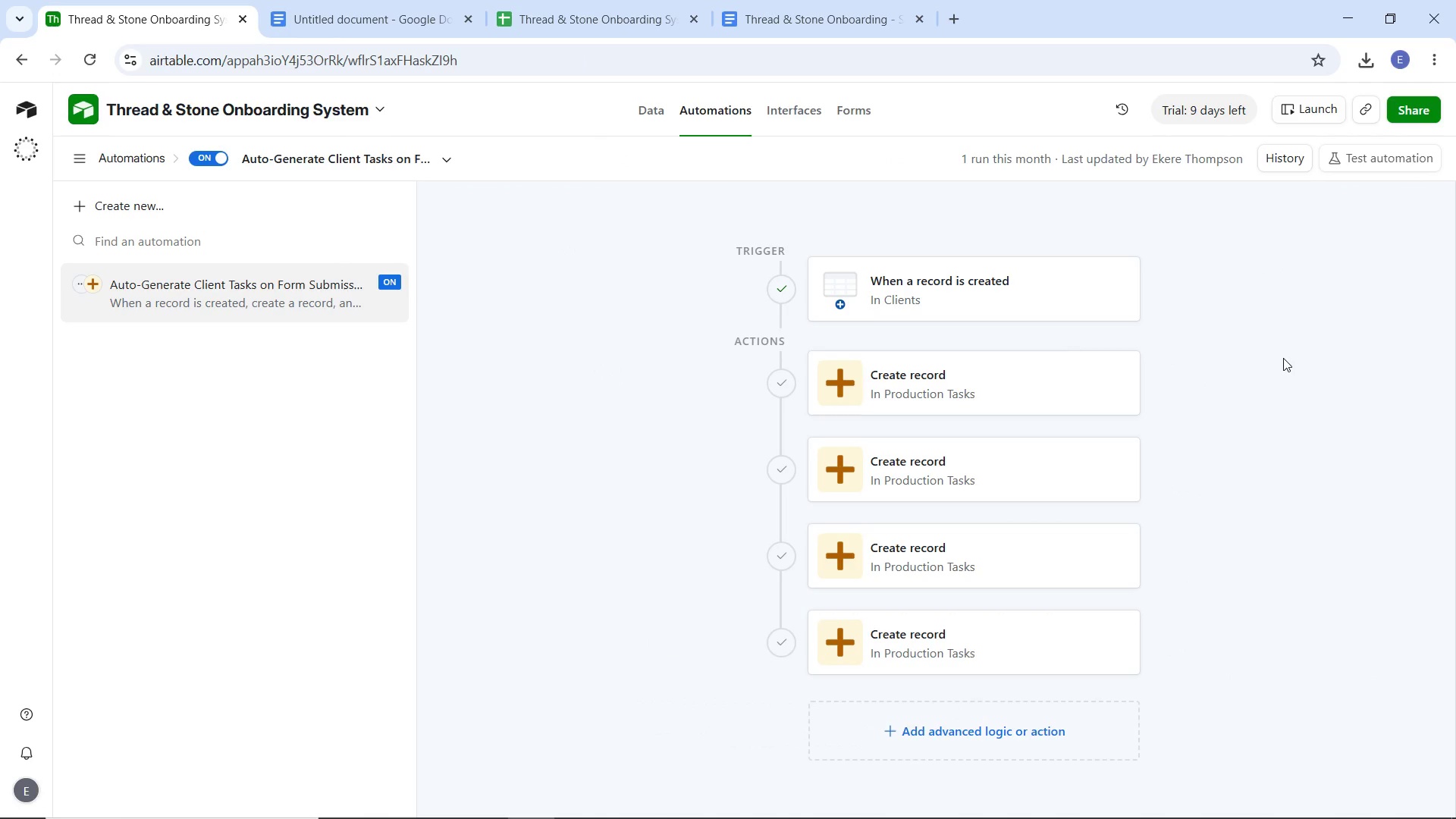 
key(Meta+Shift+S)
 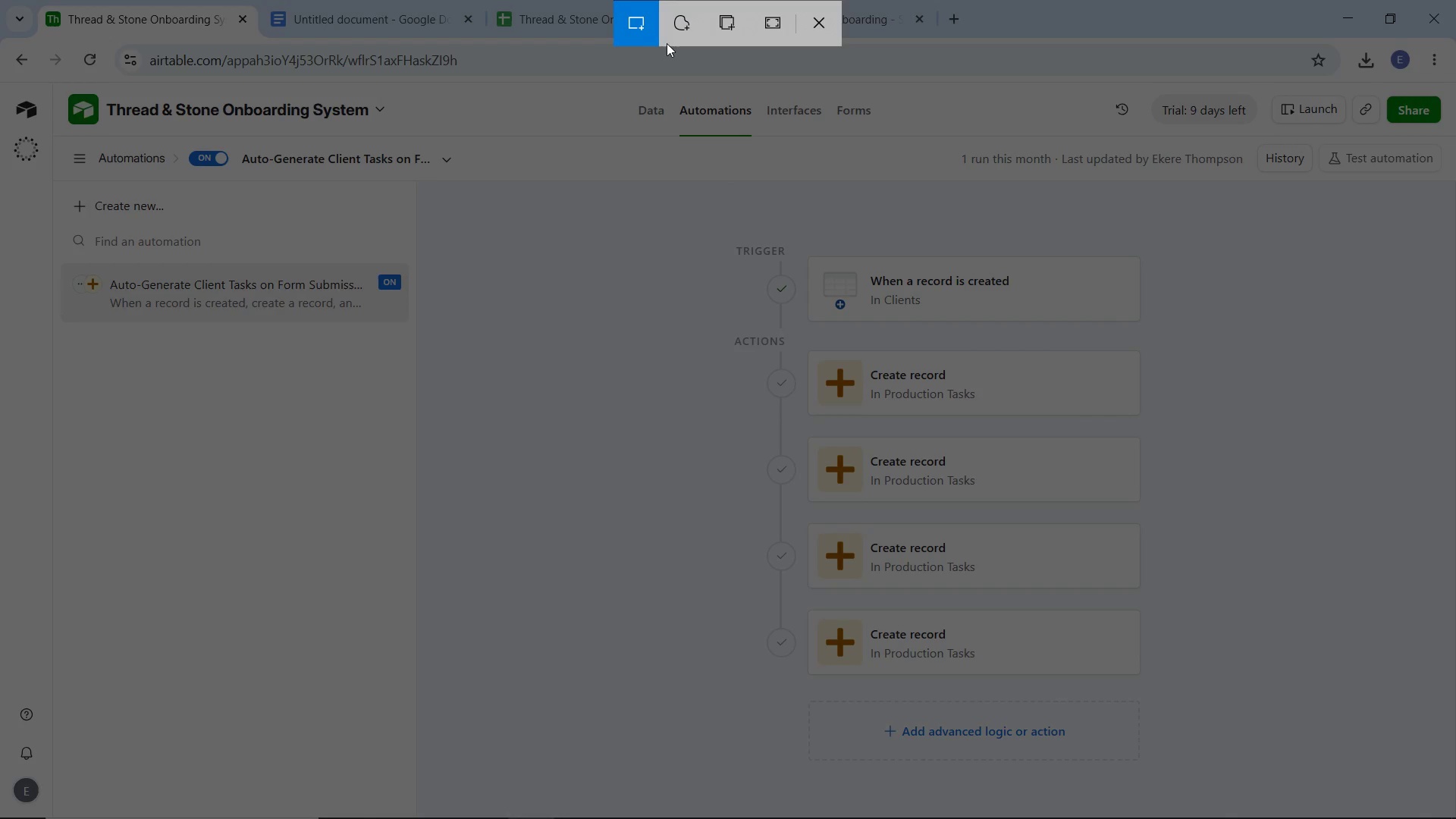 
left_click([642, 17])
 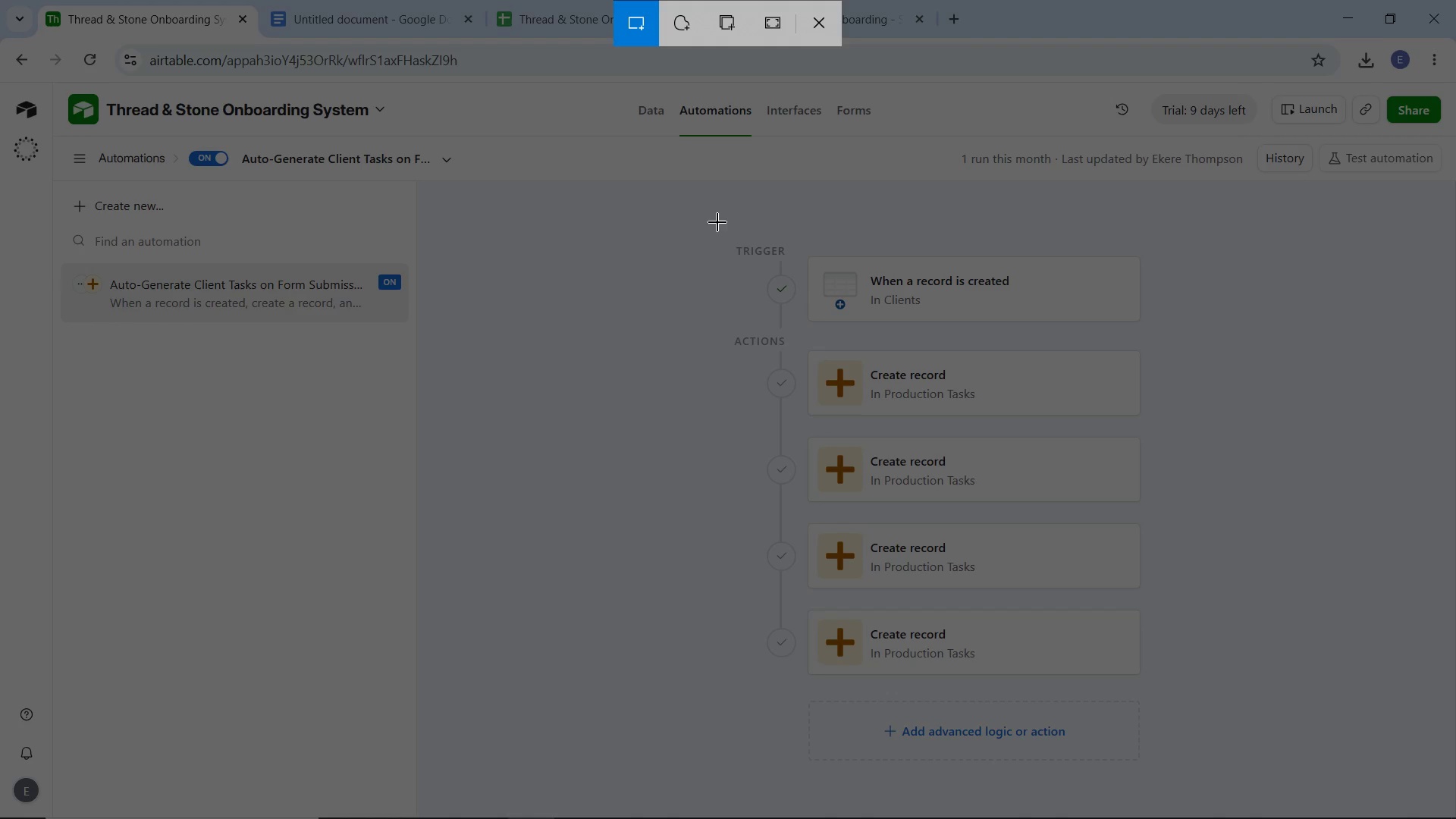 
left_click_drag(start_coordinate=[717, 221], to_coordinate=[1208, 694])
 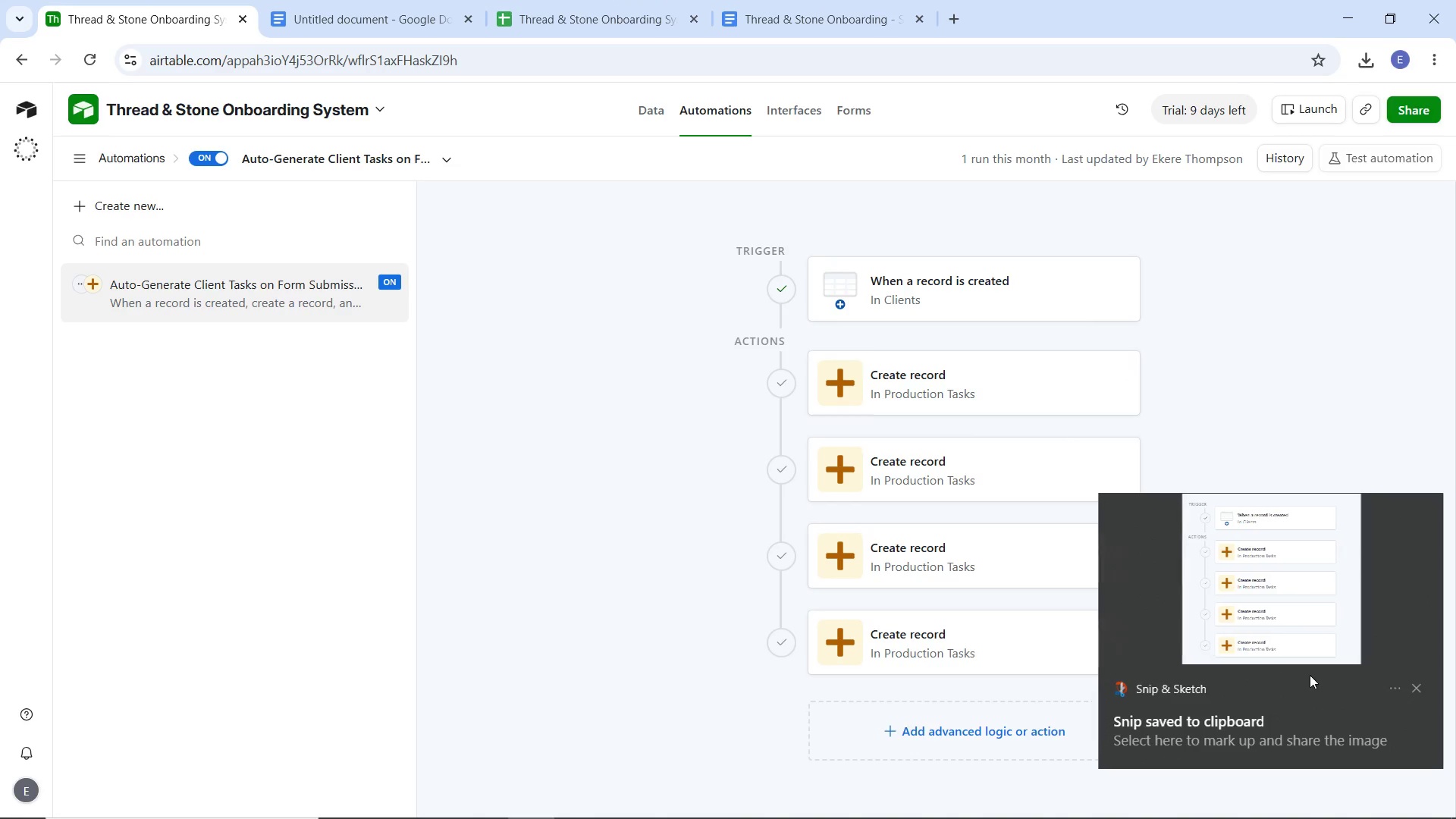 
left_click([1288, 637])
 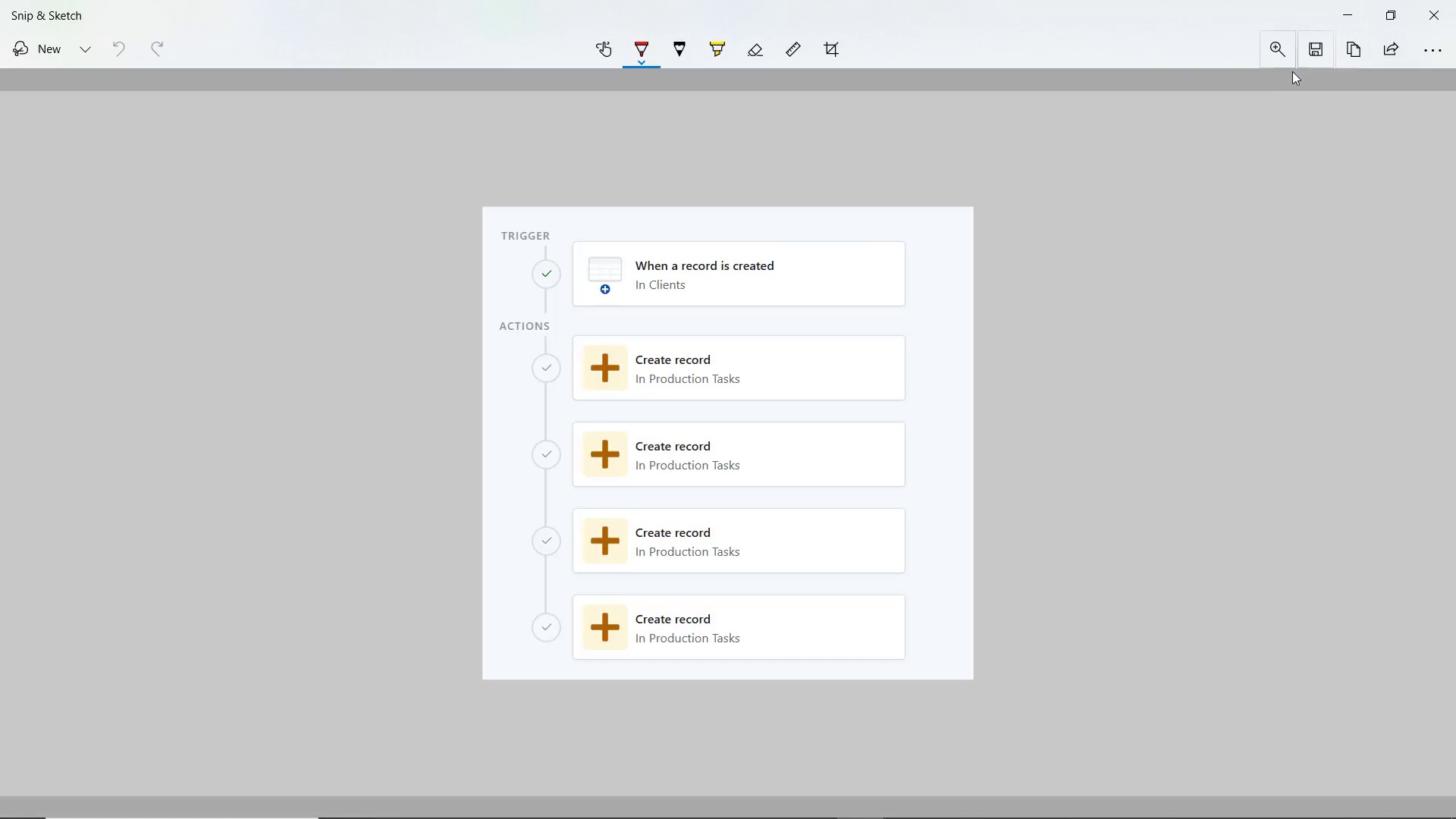 
left_click([1308, 55])
 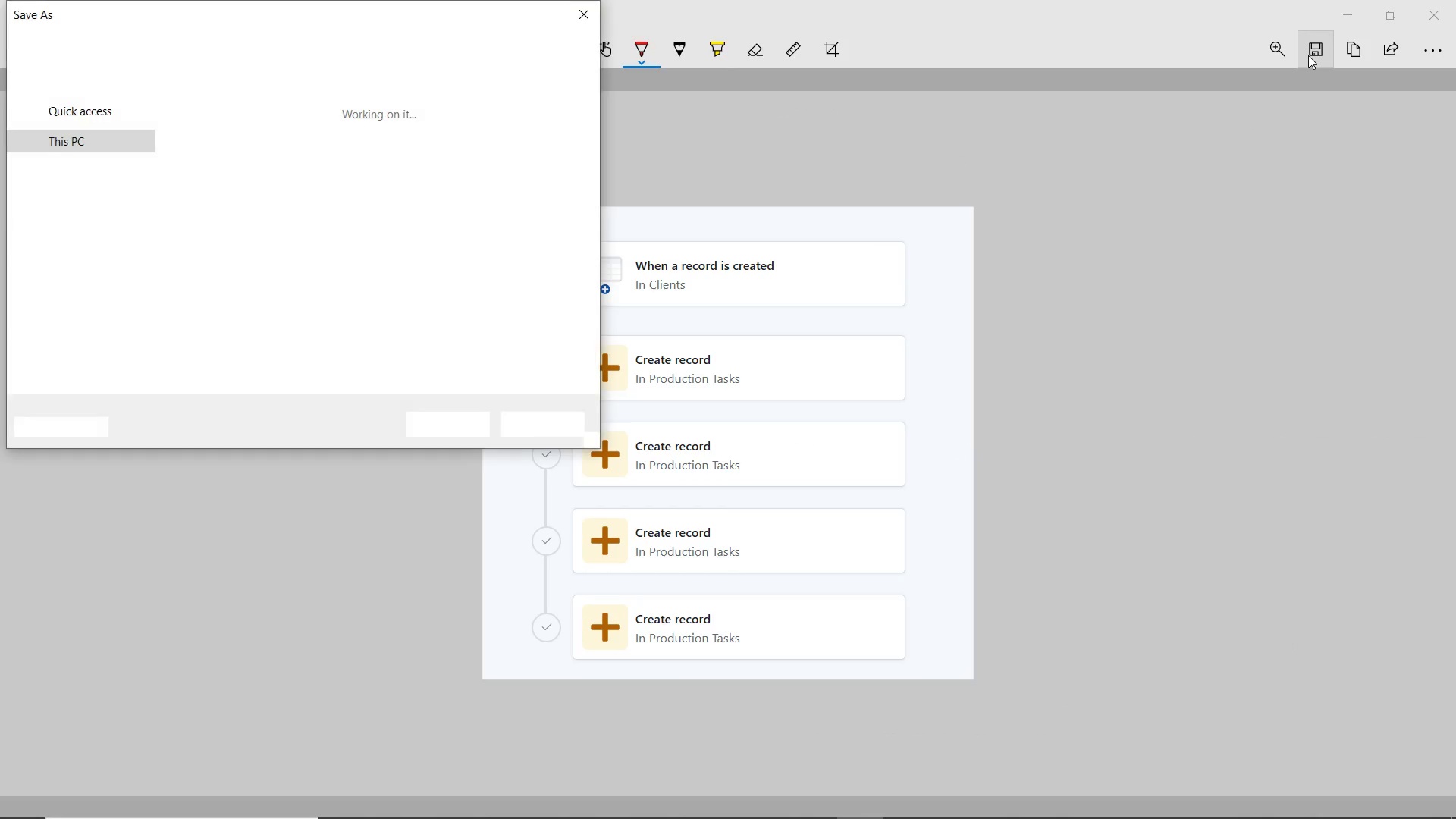 
type(Automation Logic)
 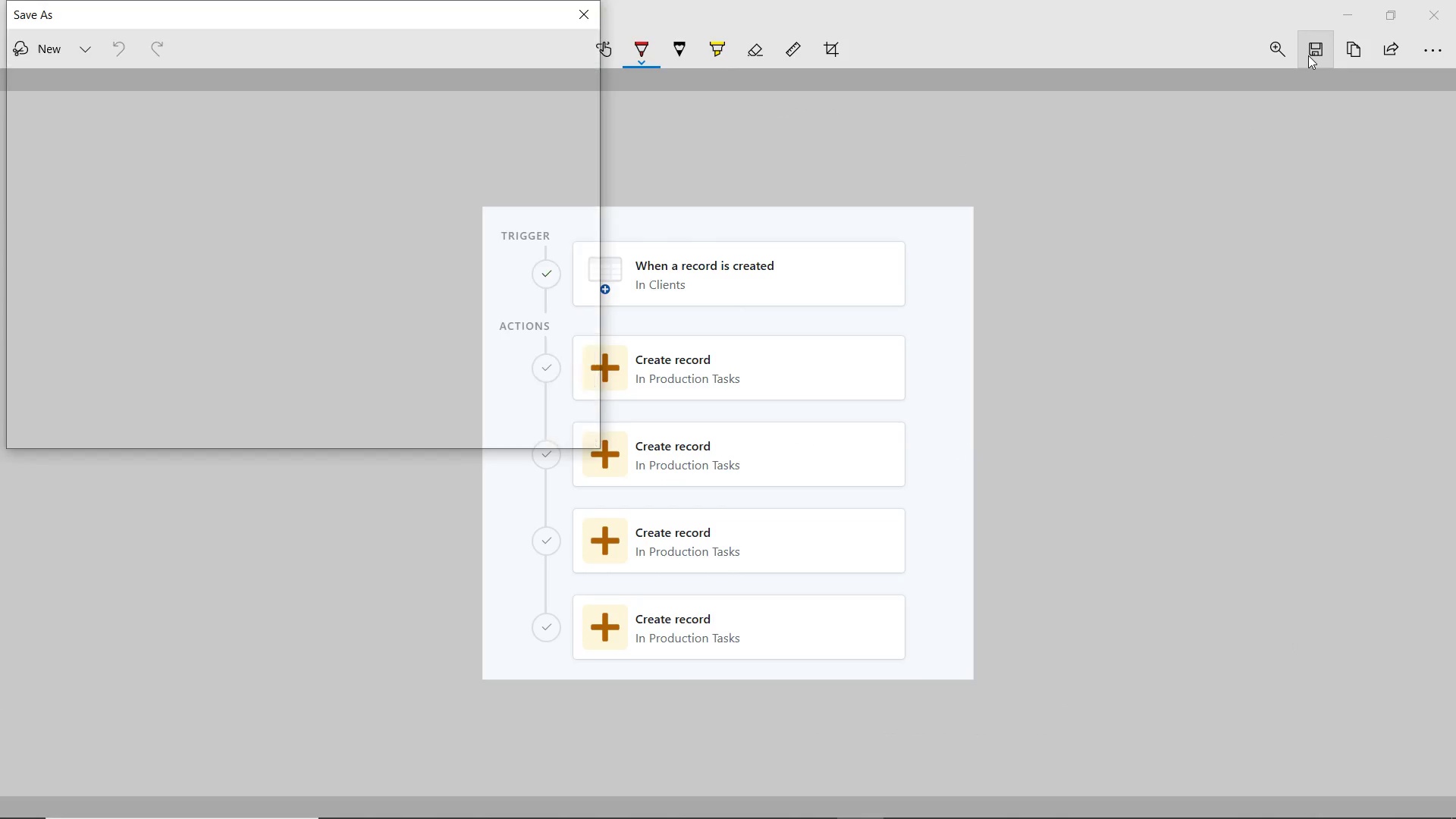 
key(Enter)
 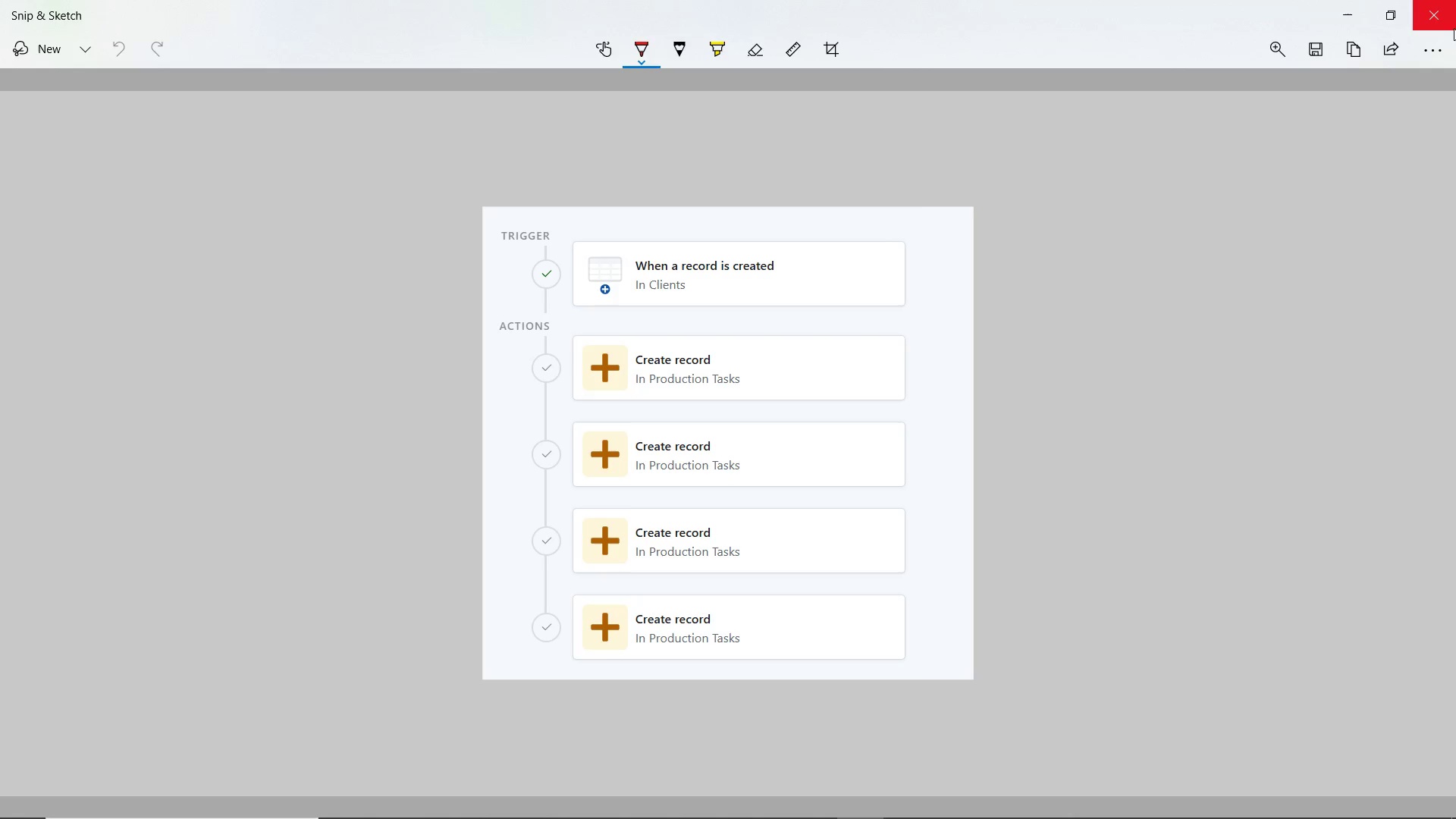 
left_click([1429, 26])
 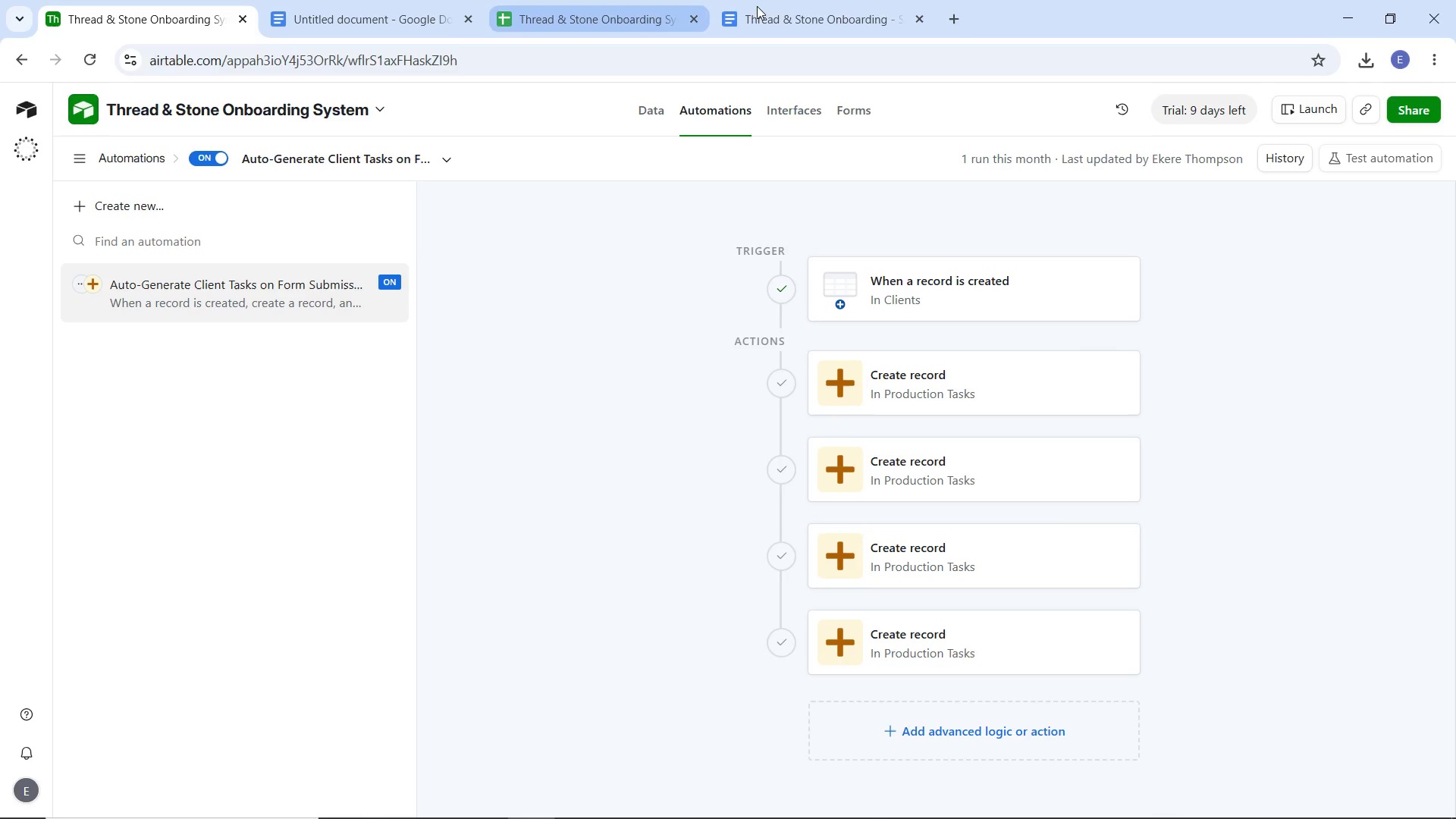 
left_click([800, 12])
 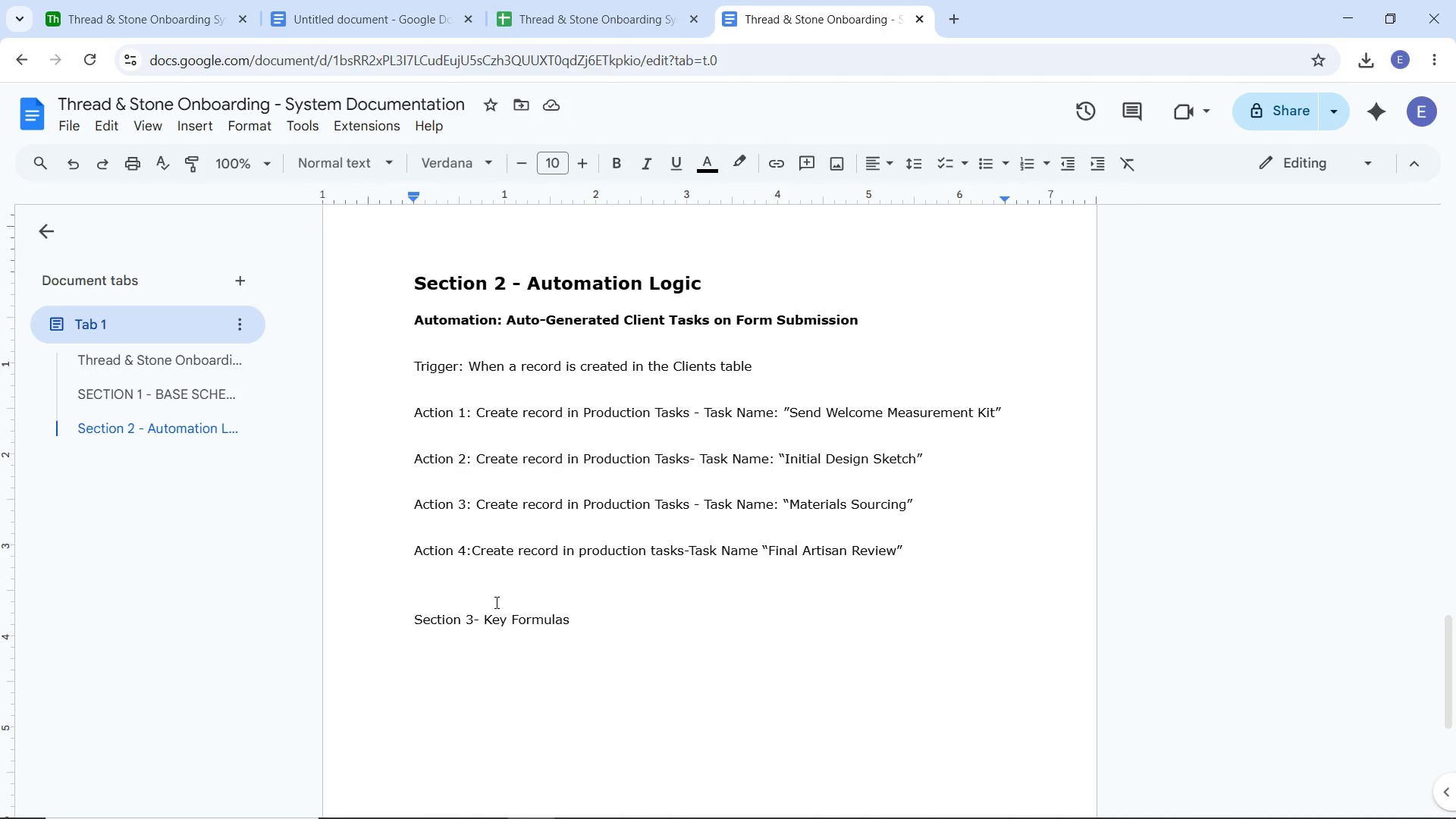 
left_click([488, 587])
 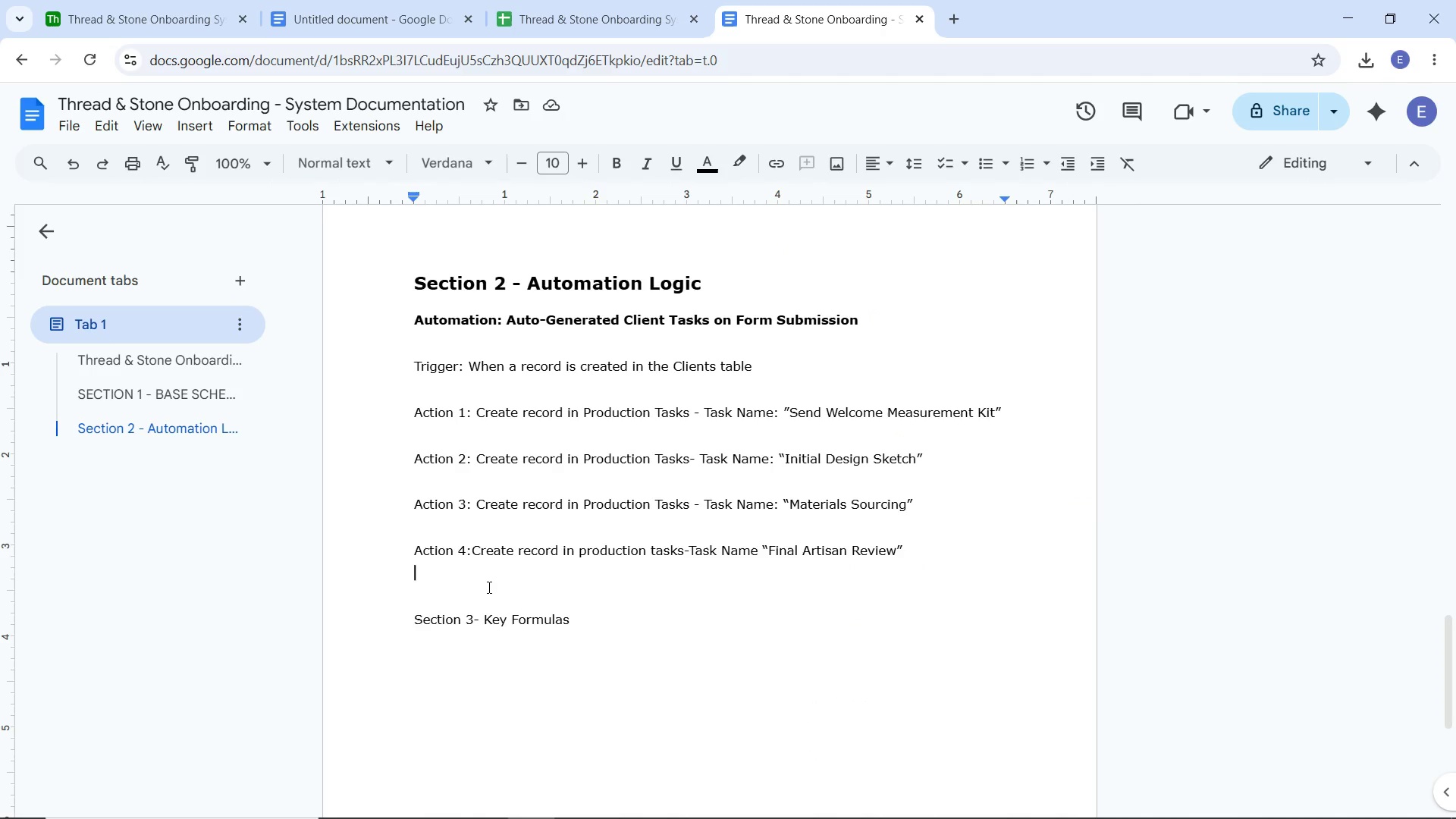 
key(ArrowDown)
 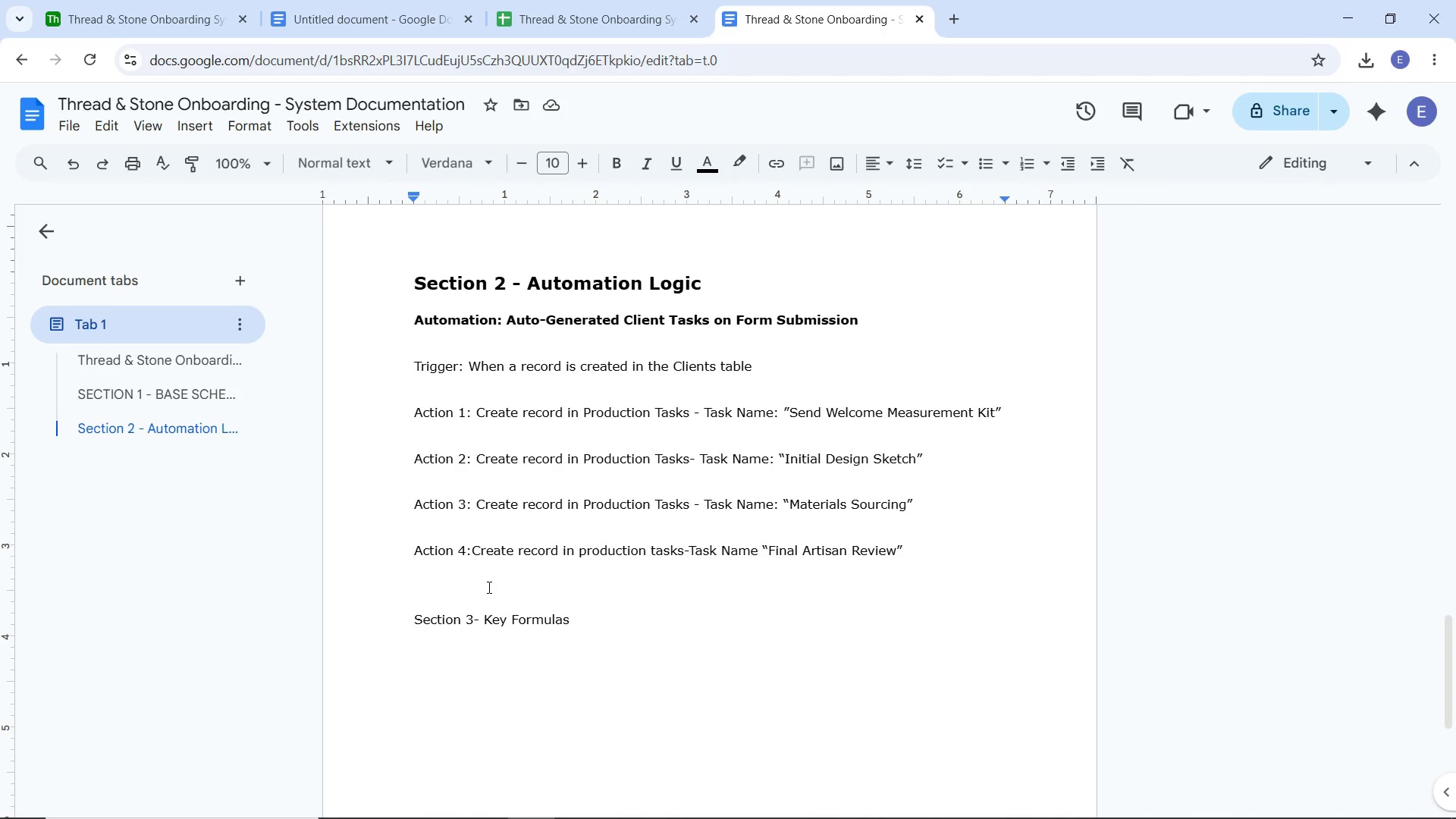 
key(ArrowUp)
 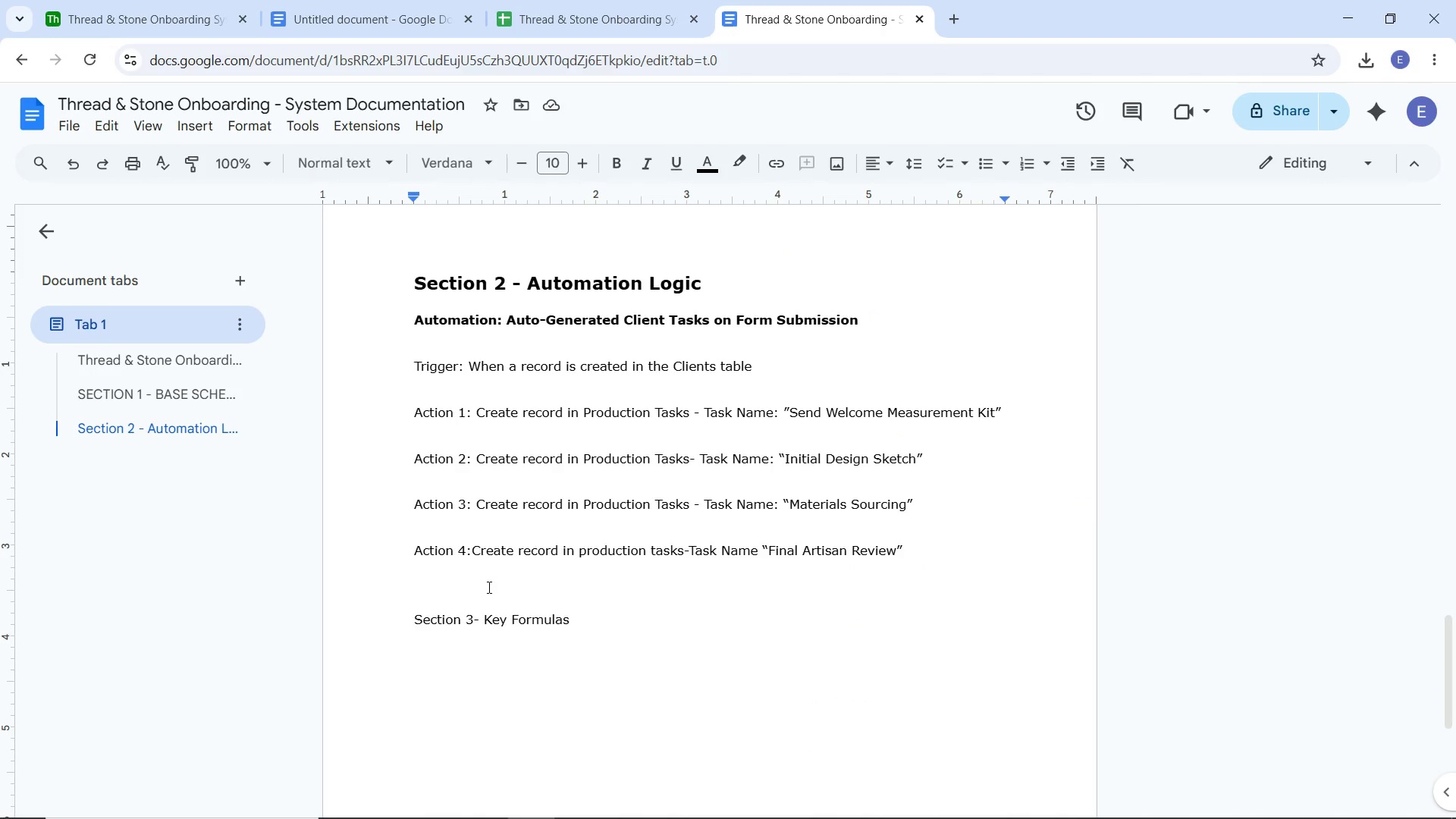 
key(Enter)
 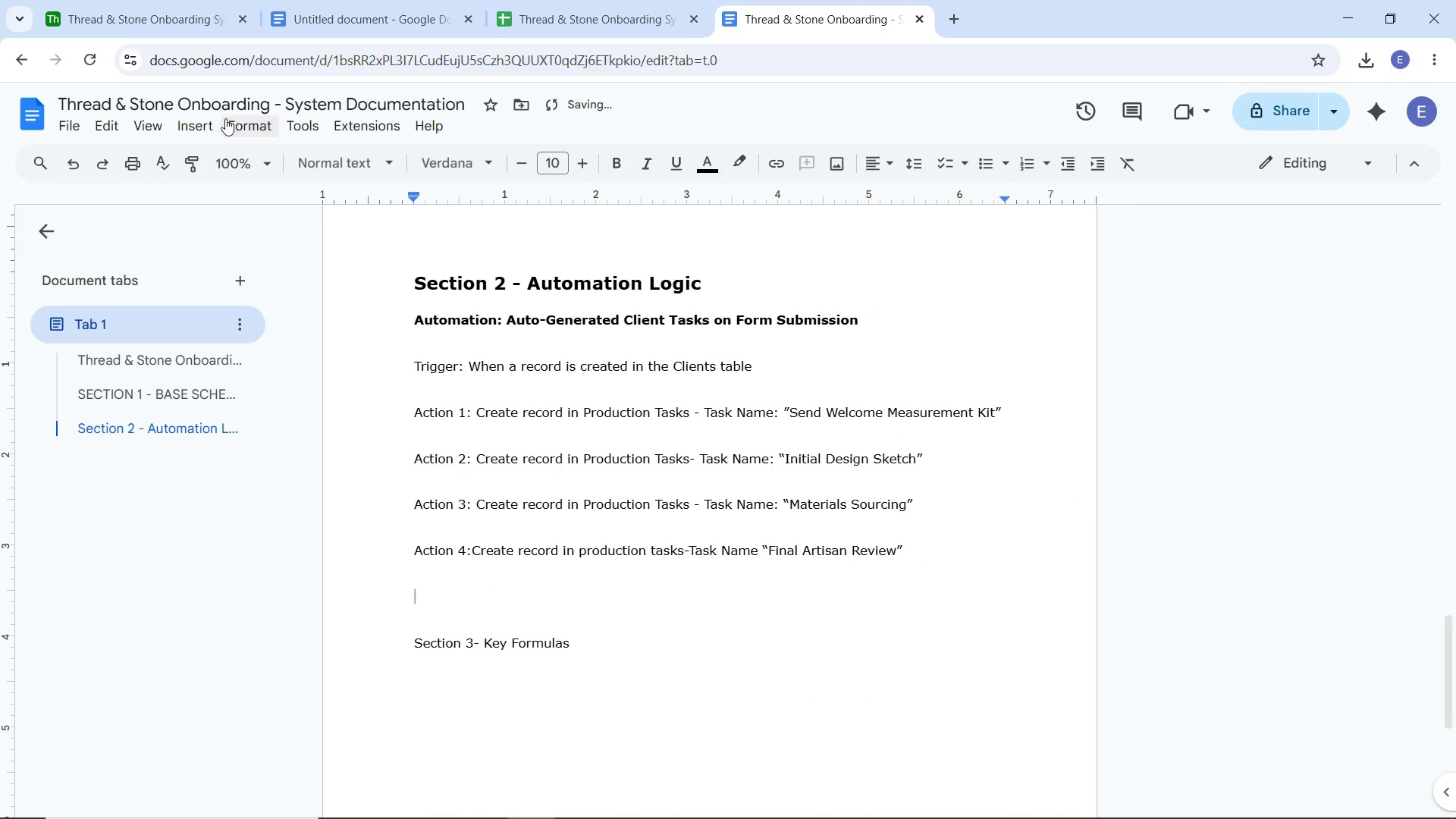 
left_click([208, 115])
 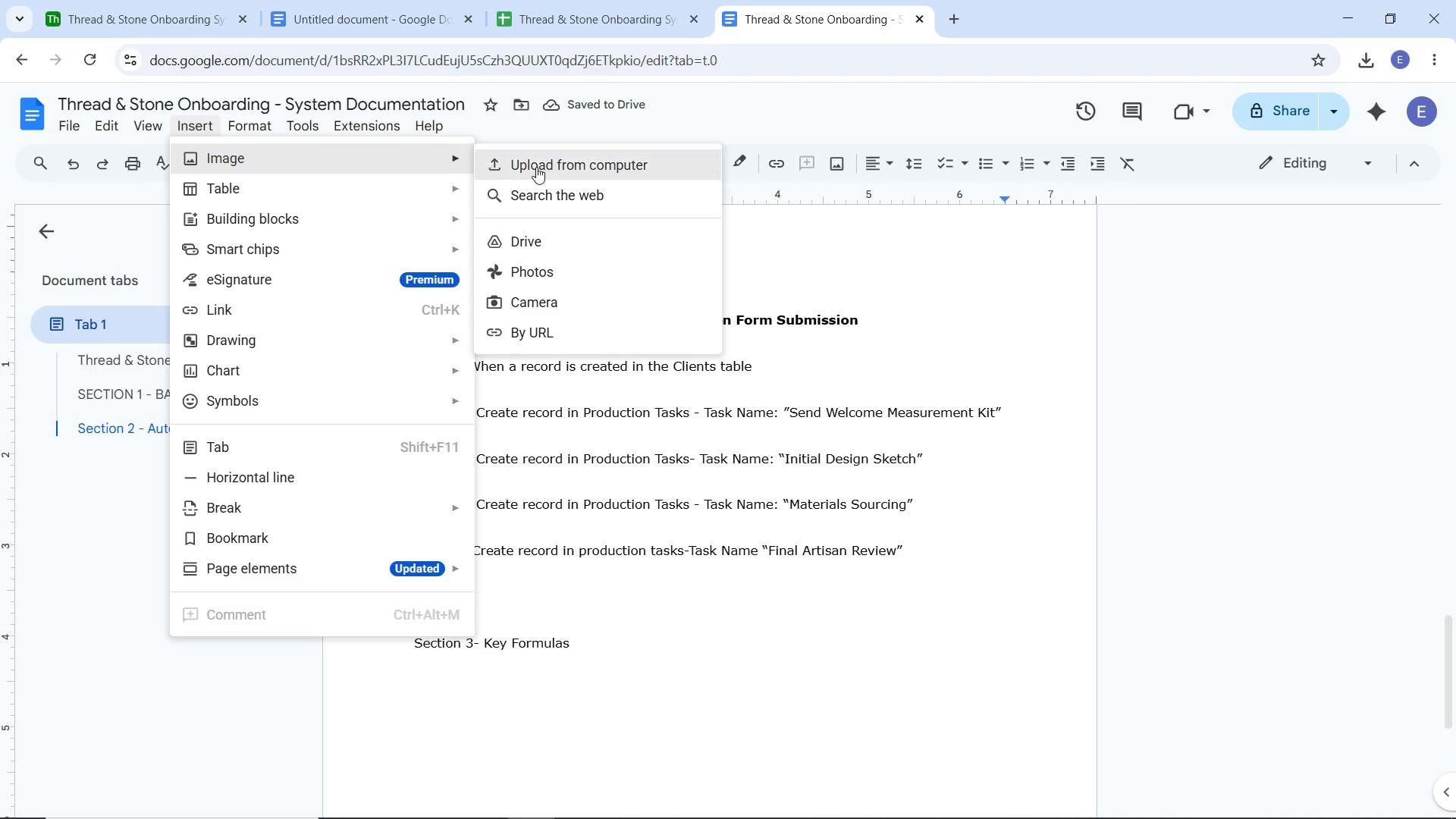 
left_click([553, 168])
 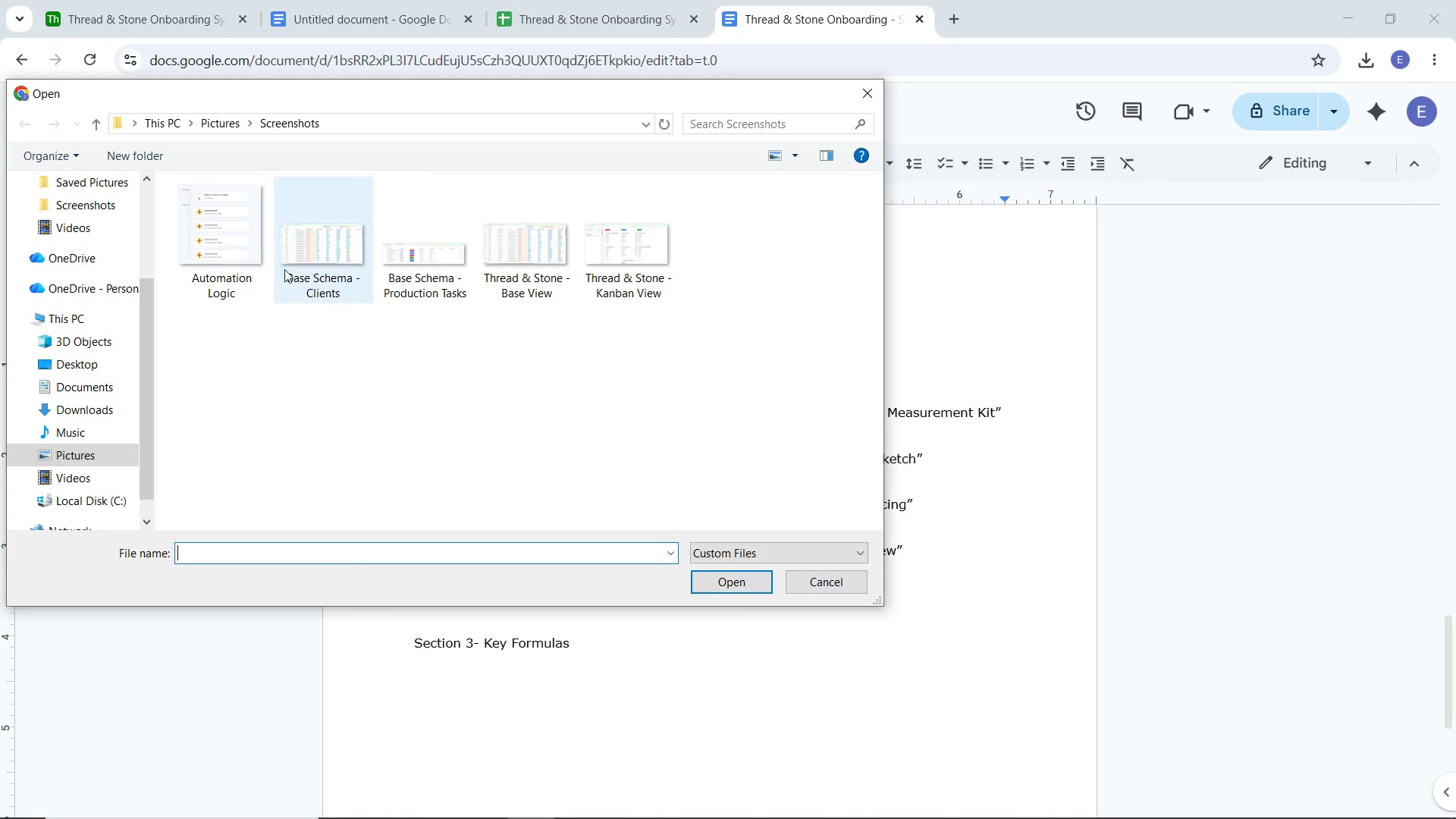 
double_click([228, 269])
 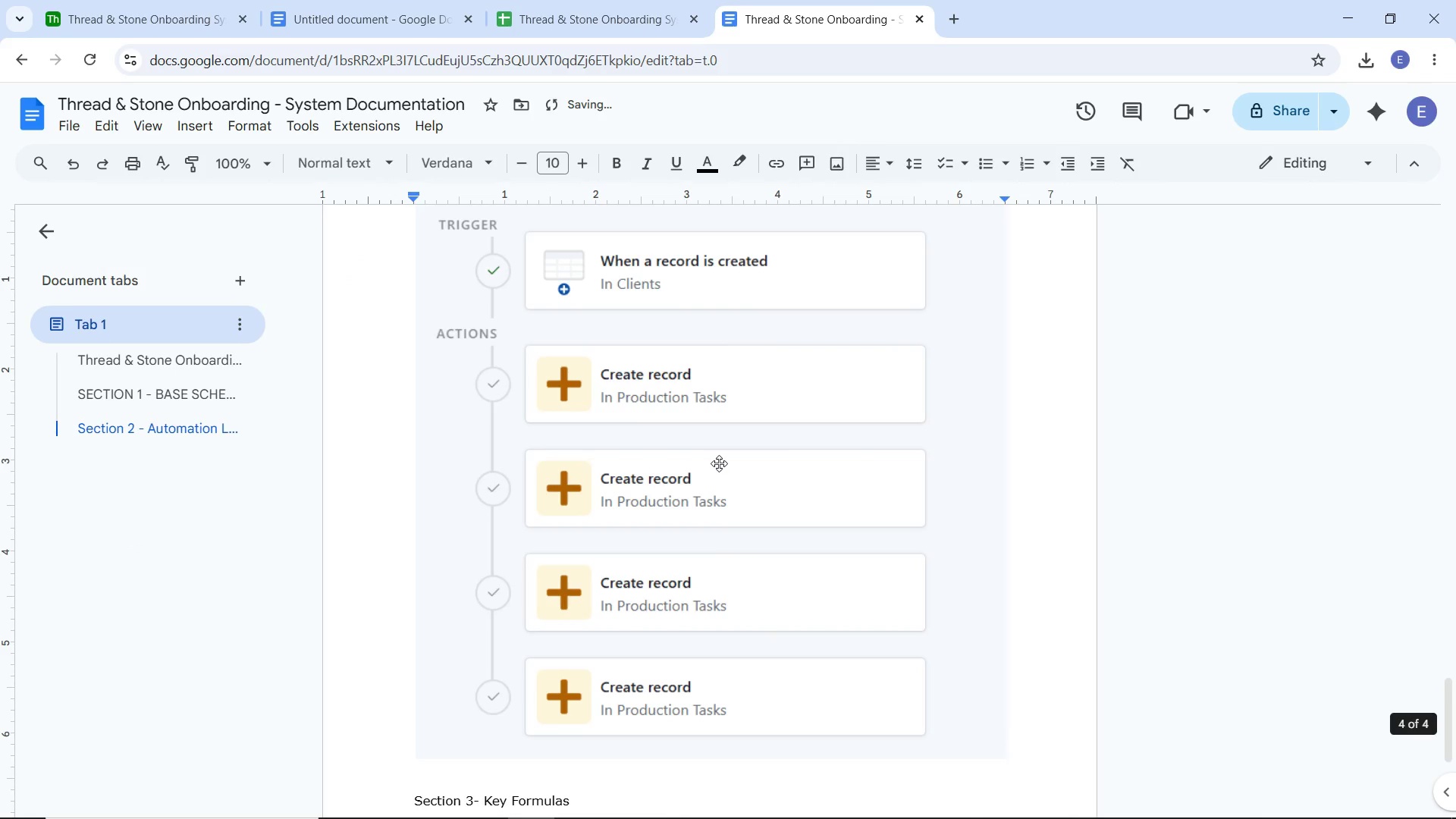 
left_click([732, 474])
 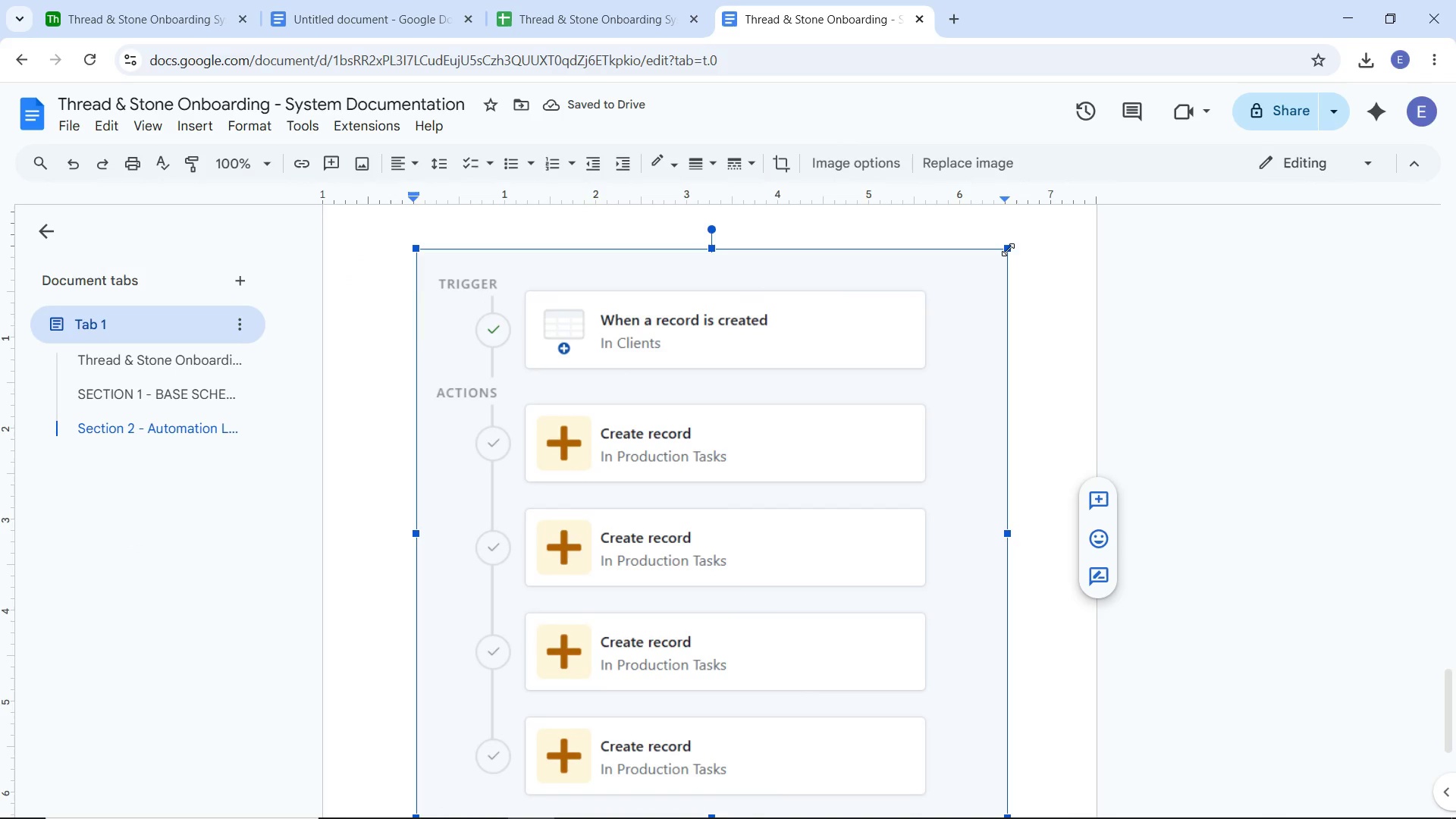 
scroll: coordinate [719, 463], scroll_direction: up, amount: 1.0
 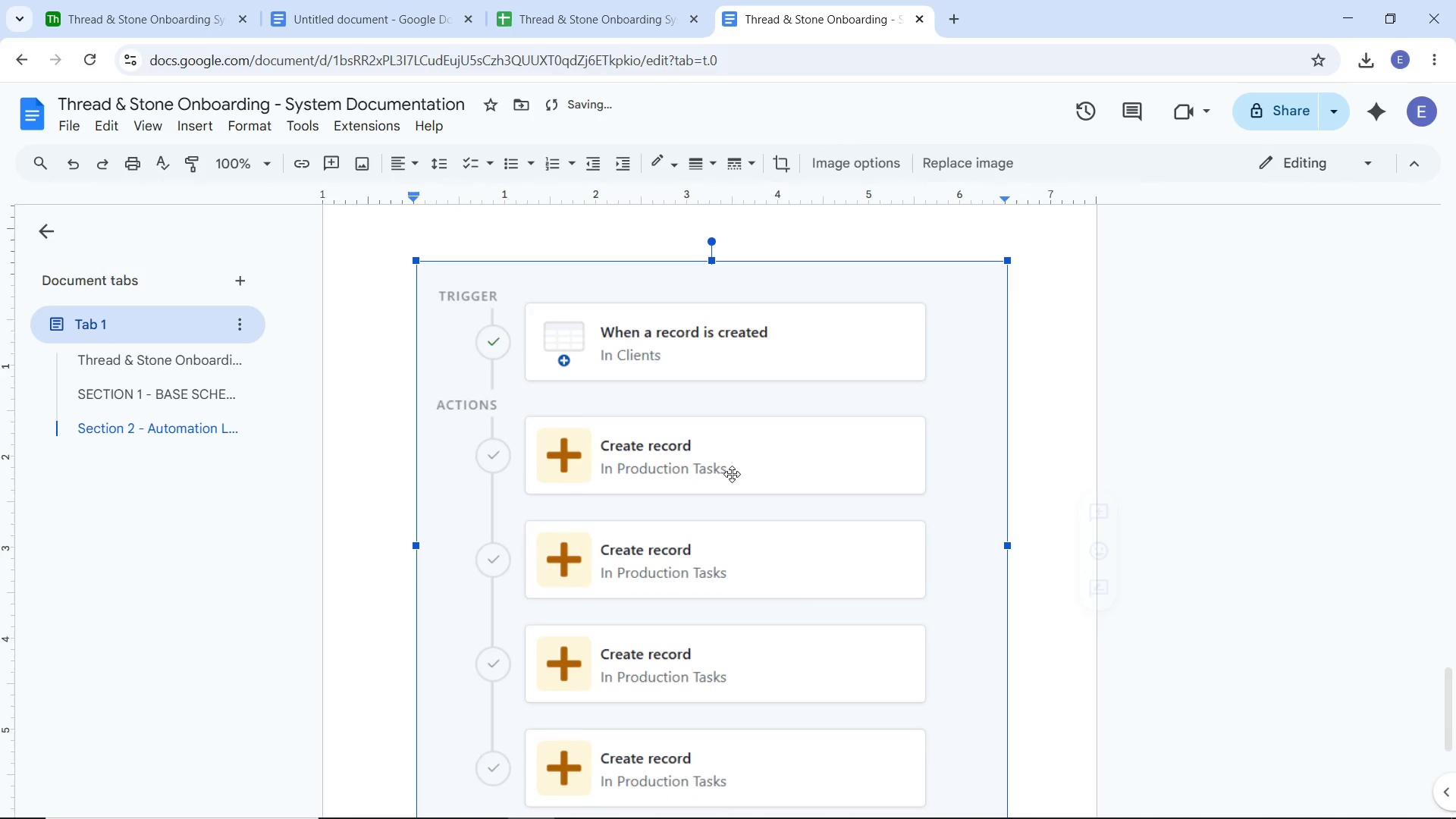 
left_click_drag(start_coordinate=[1008, 249], to_coordinate=[889, 460])
 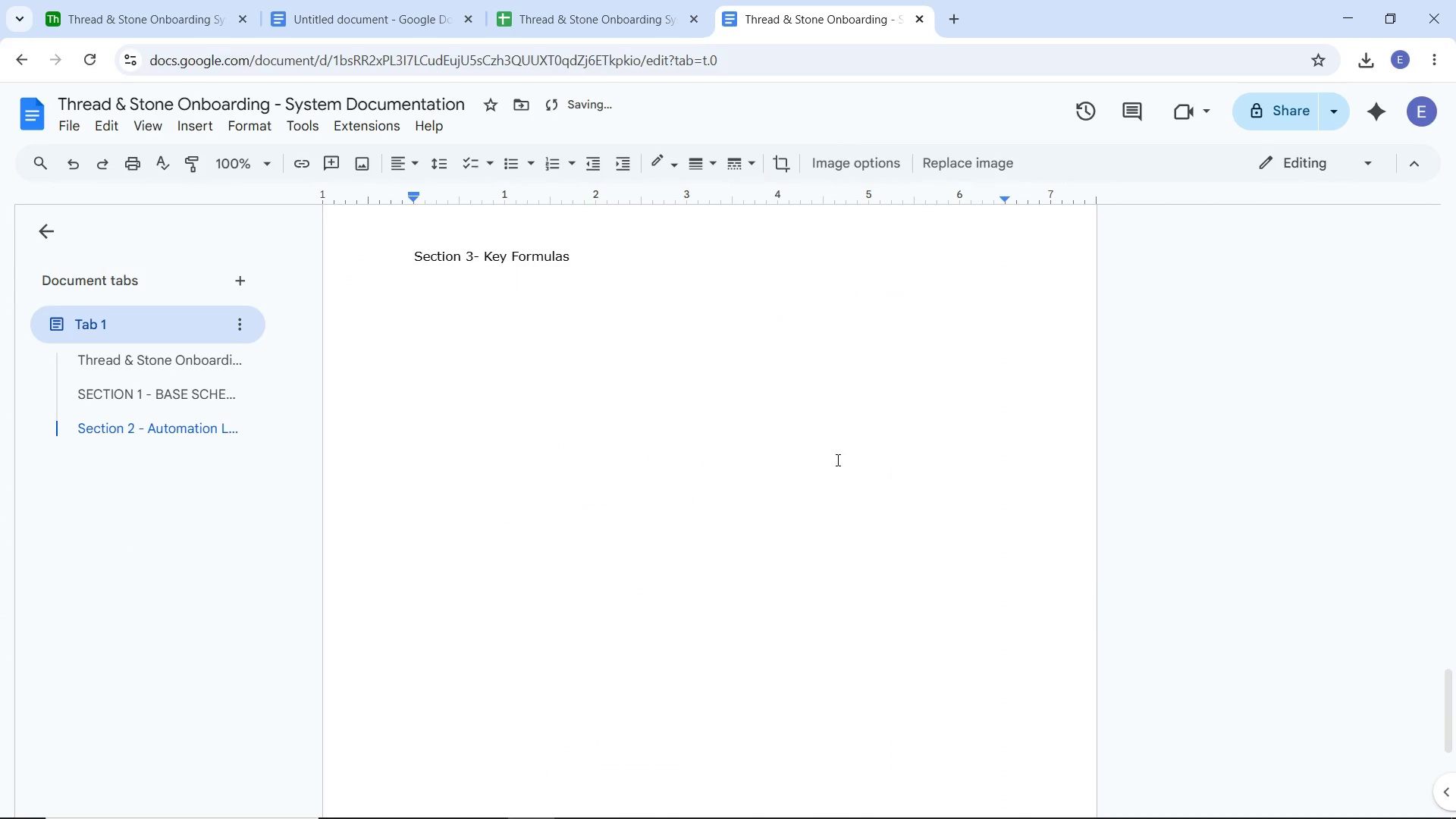 
scroll: coordinate [834, 460], scroll_direction: up, amount: 9.0
 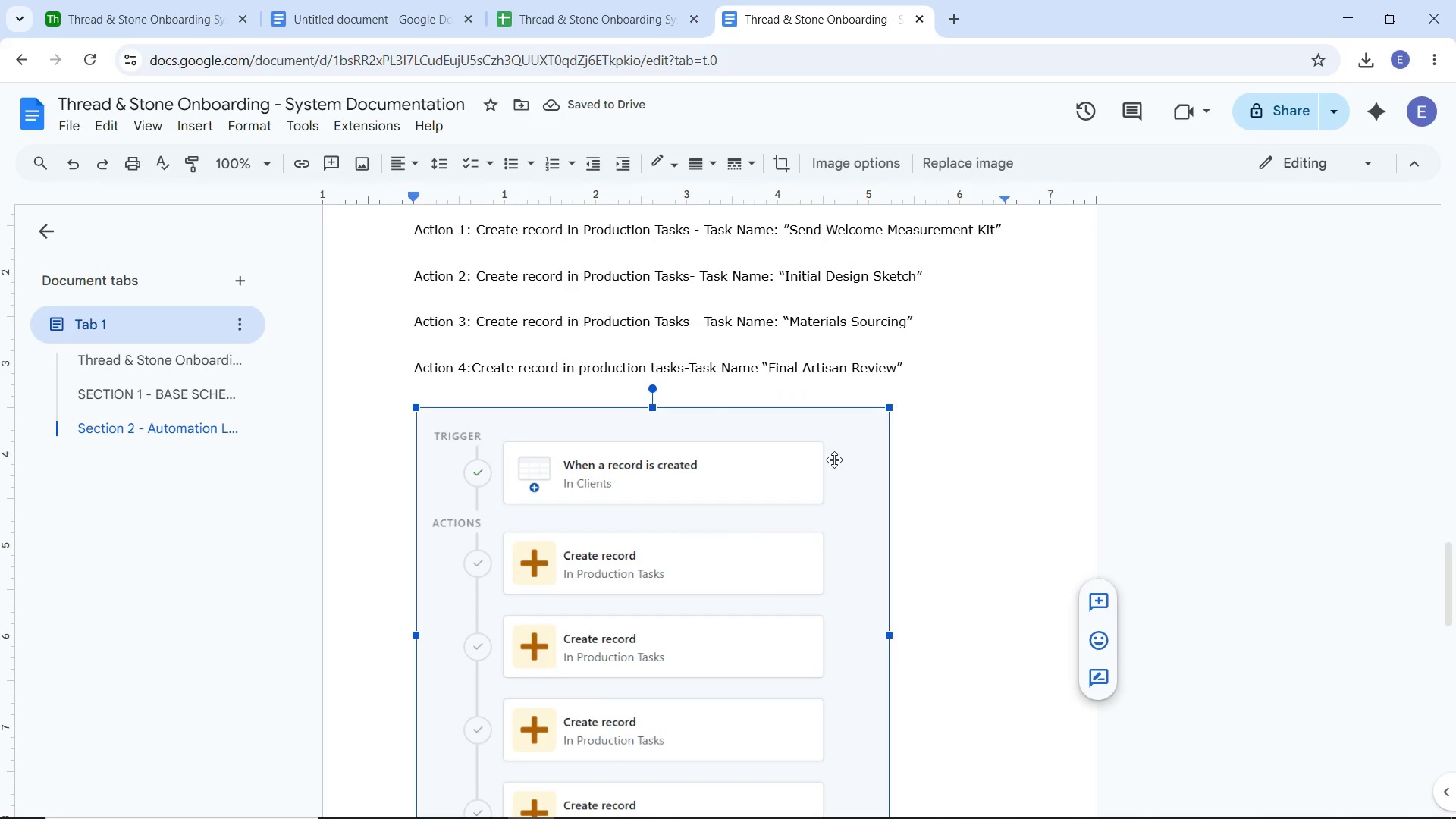 
key(Control+Shift+E)
 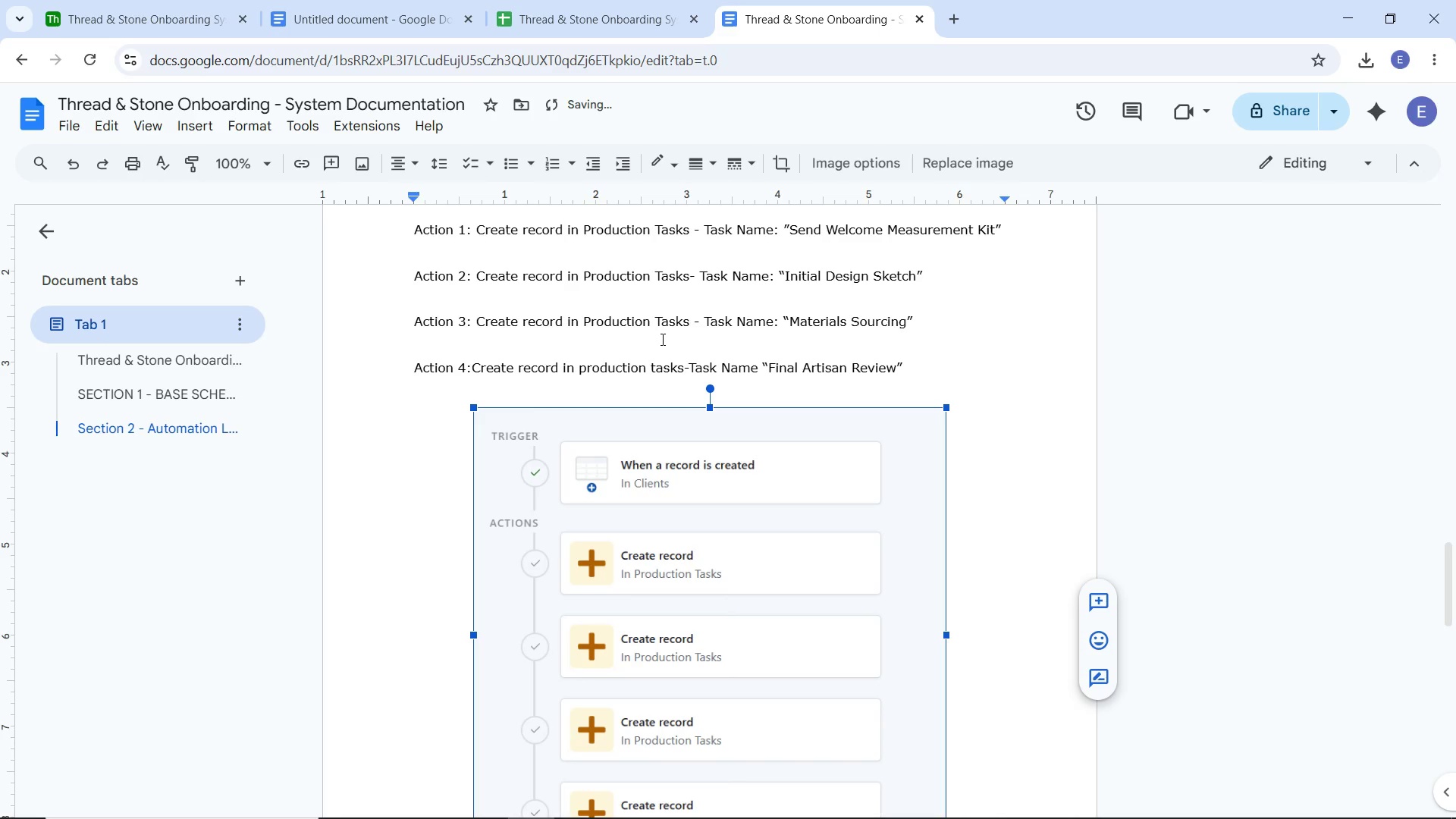 
left_click([661, 334])
 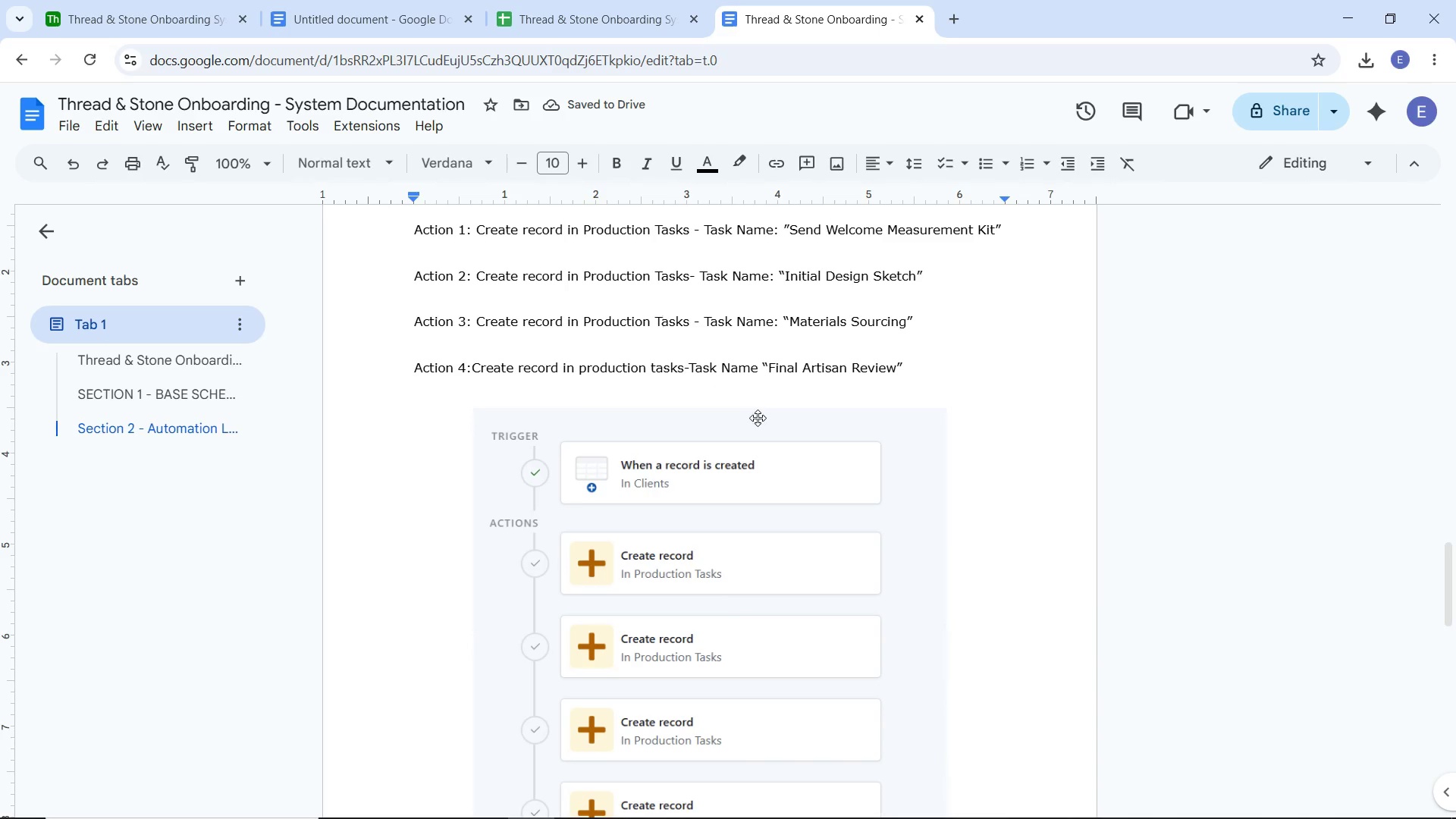 
scroll: coordinate [758, 418], scroll_direction: up, amount: 3.0
 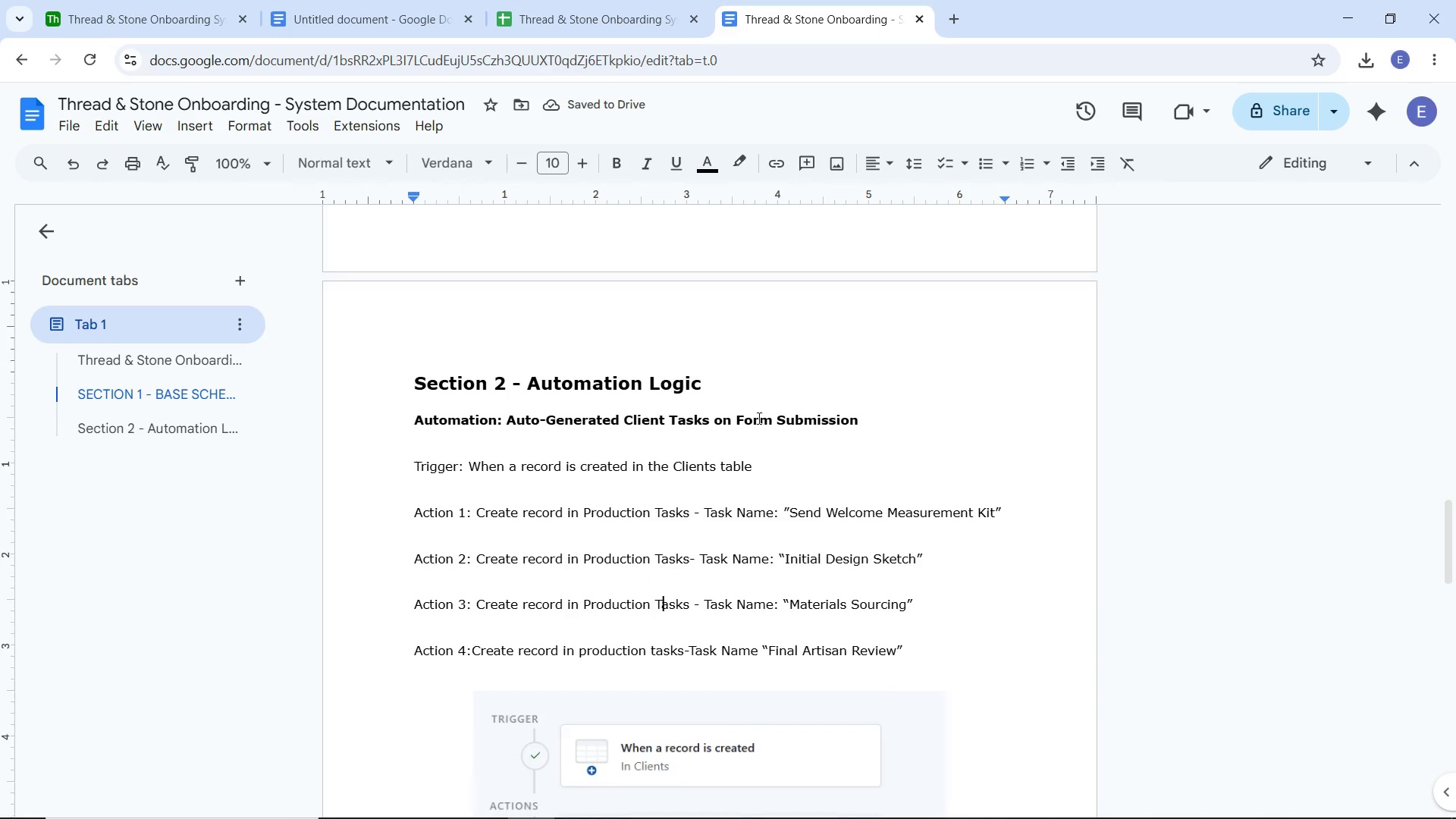 
scroll: coordinate [750, 416], scroll_direction: down, amount: 9.0
 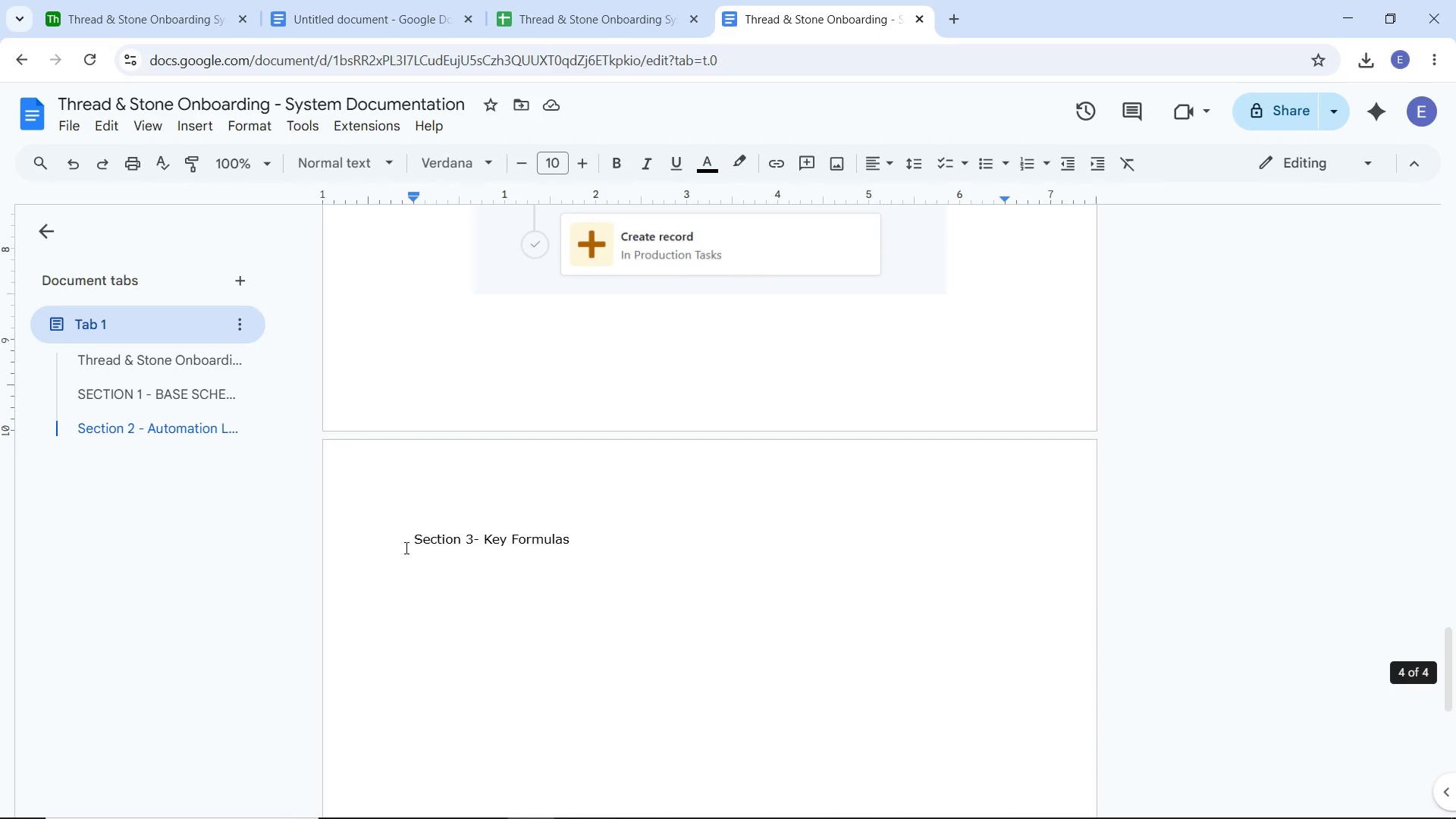 
left_click([403, 548])
 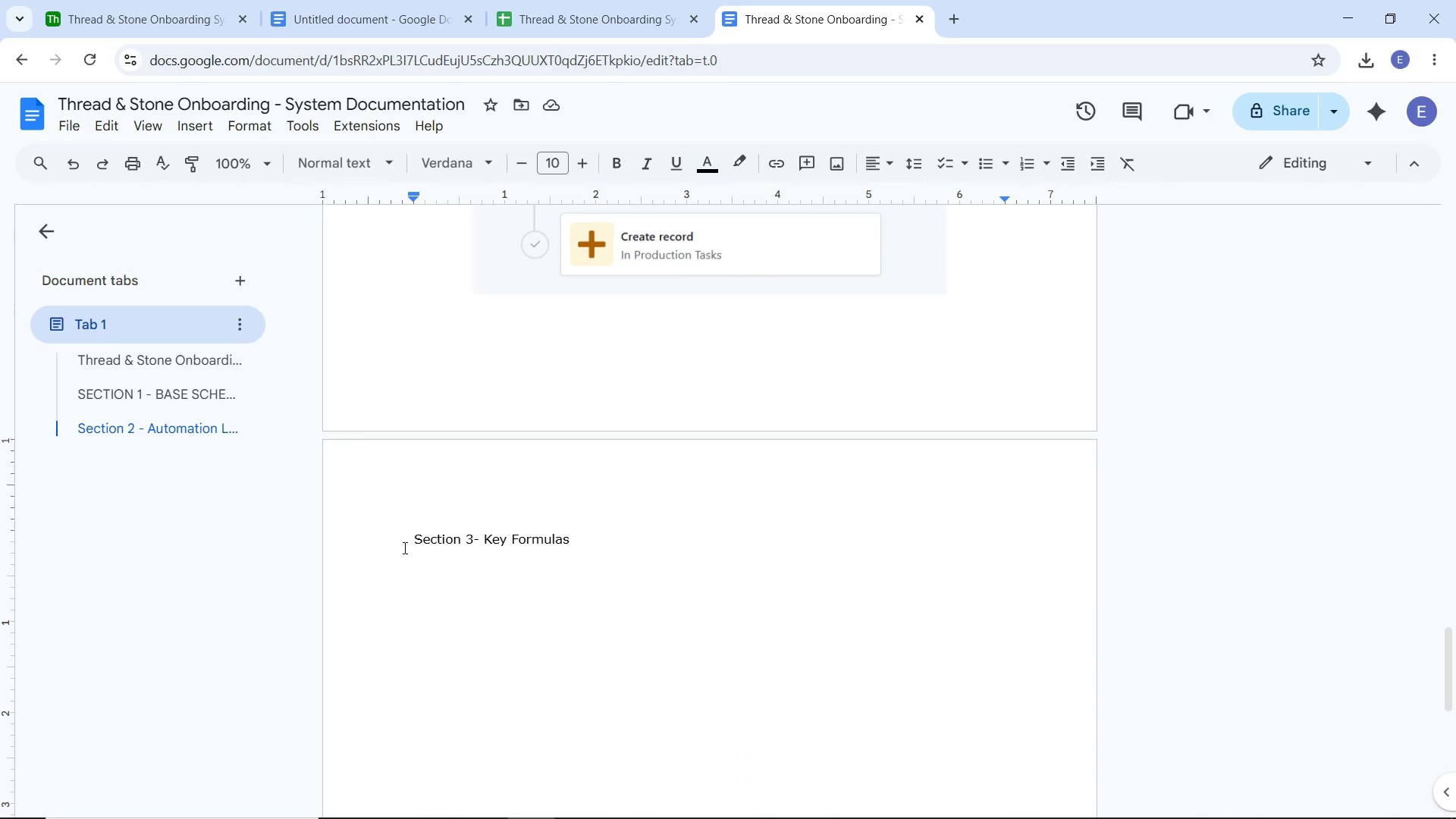 
key(Backspace)
 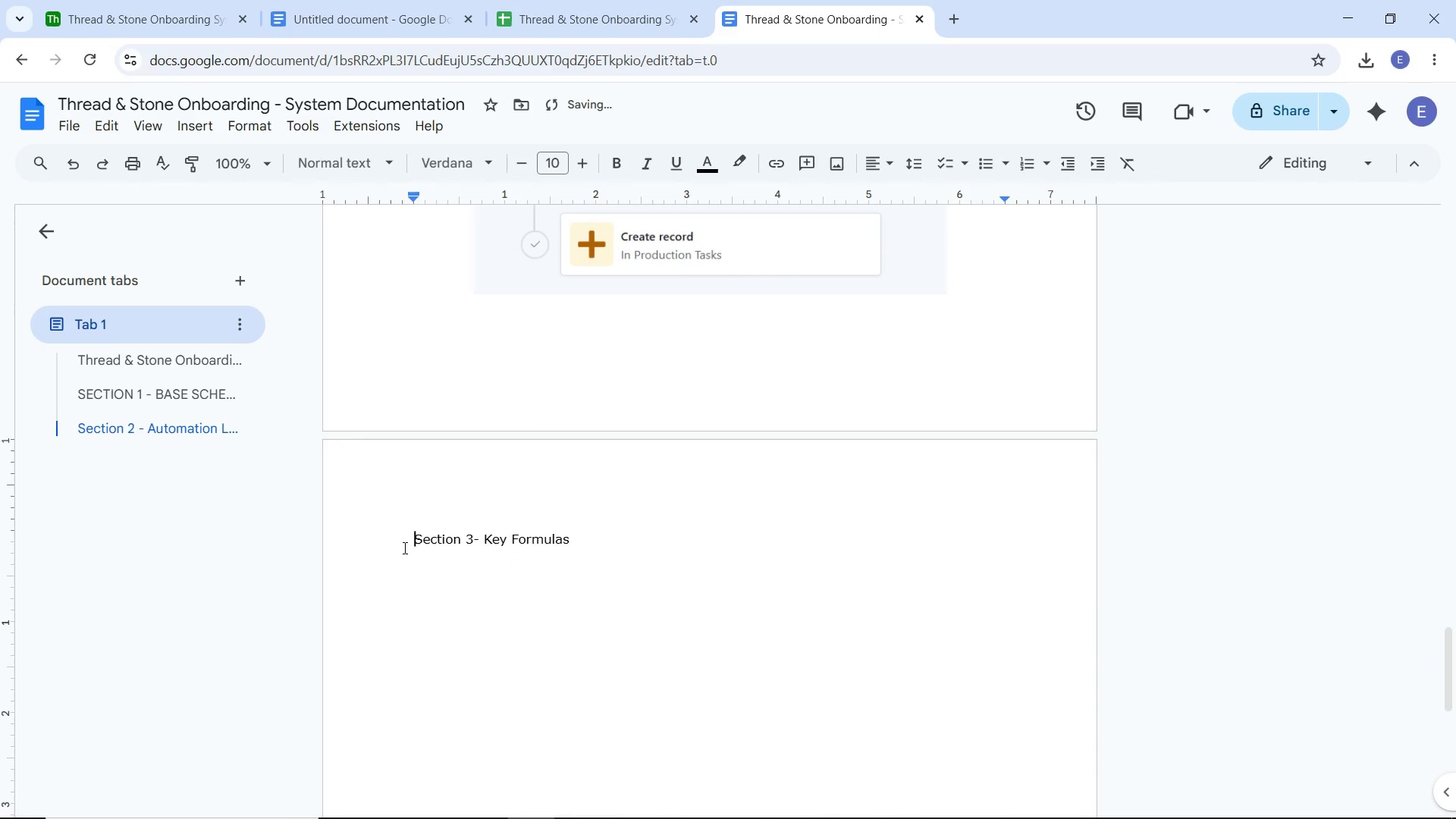 
key(Enter)
 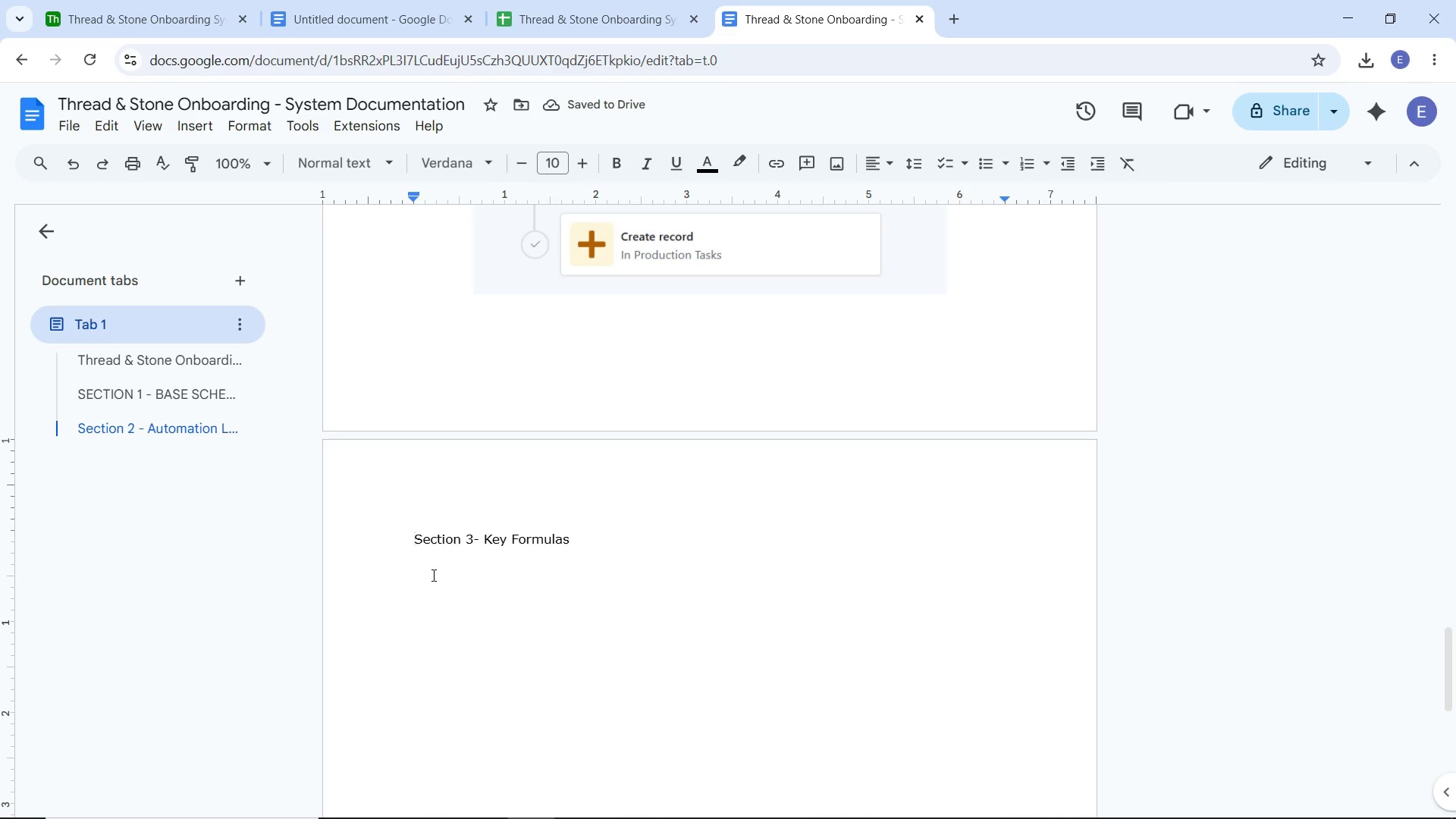 
key(ArrowDown)
 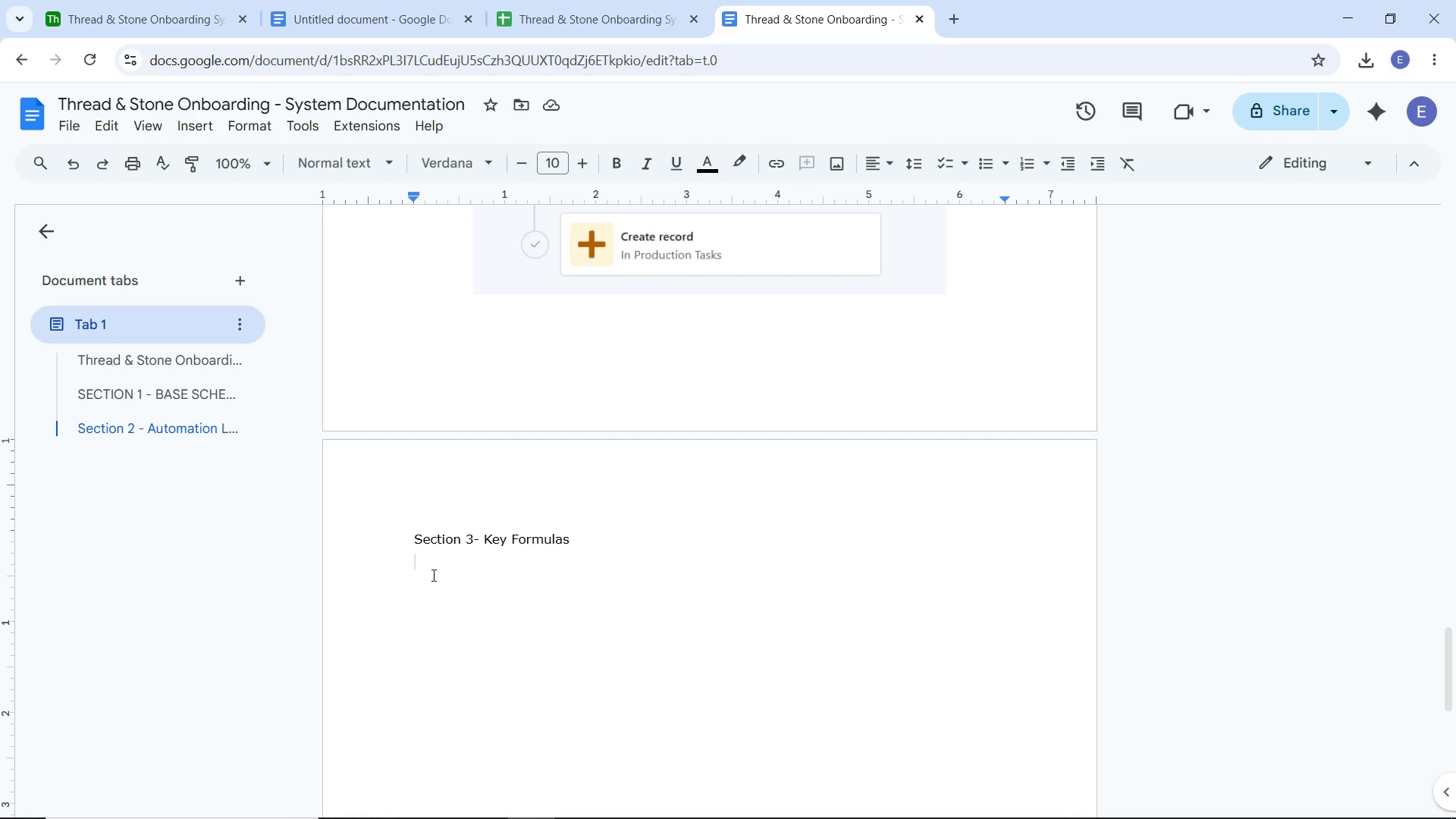 
key(Enter)
 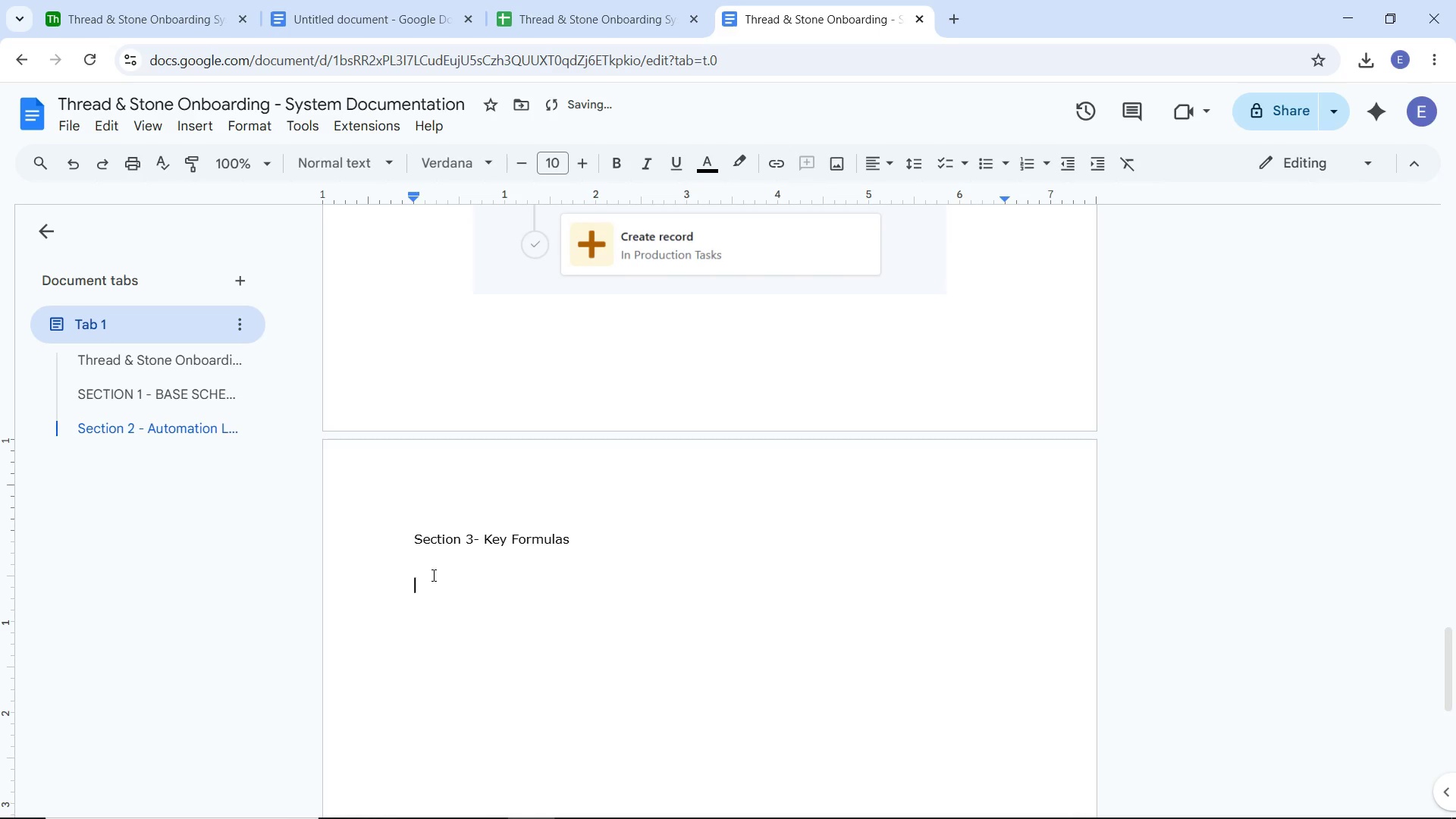 
type(Calculated Shippo)
key(Backspace)
type(ing Date: )
 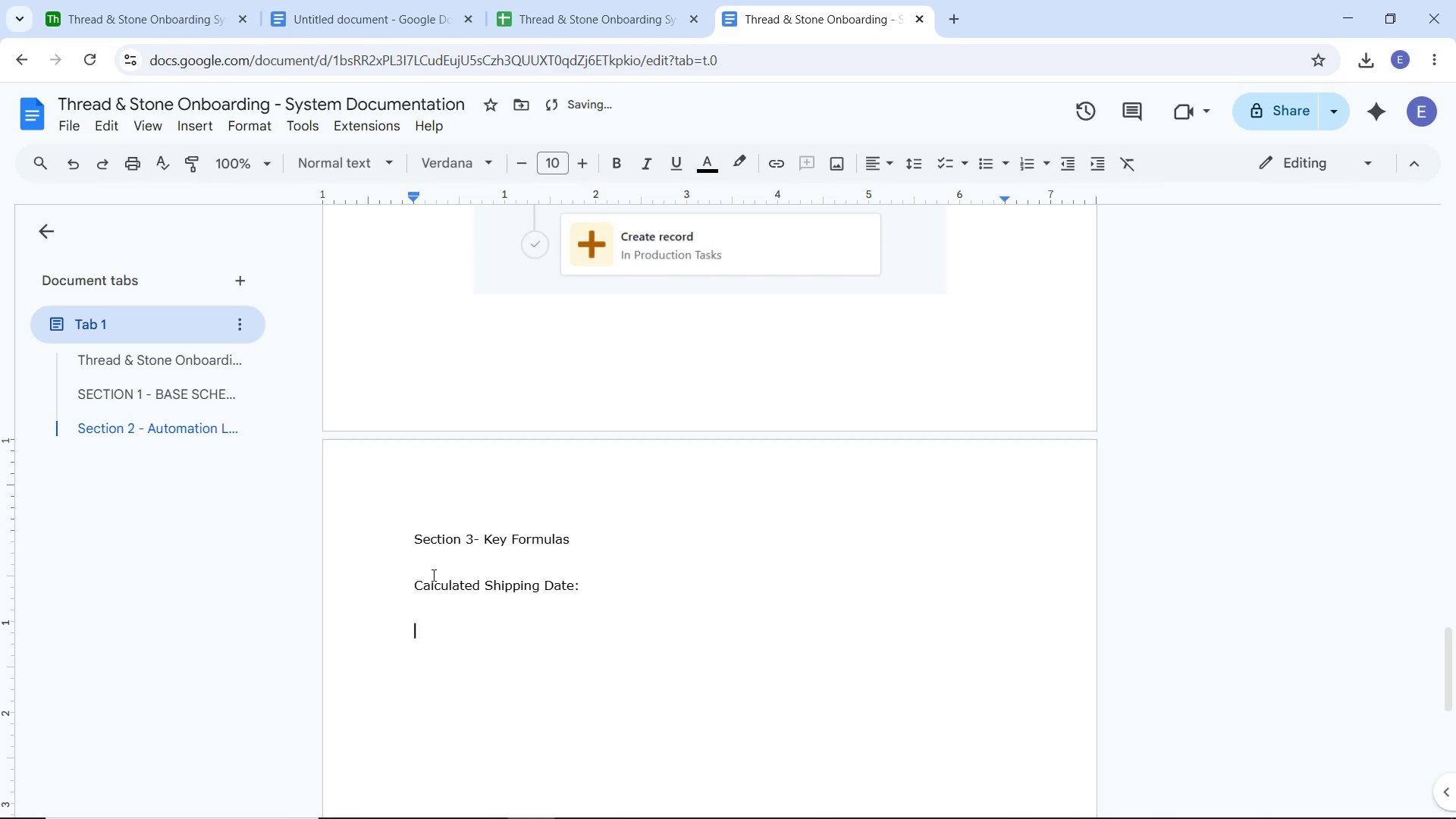 
 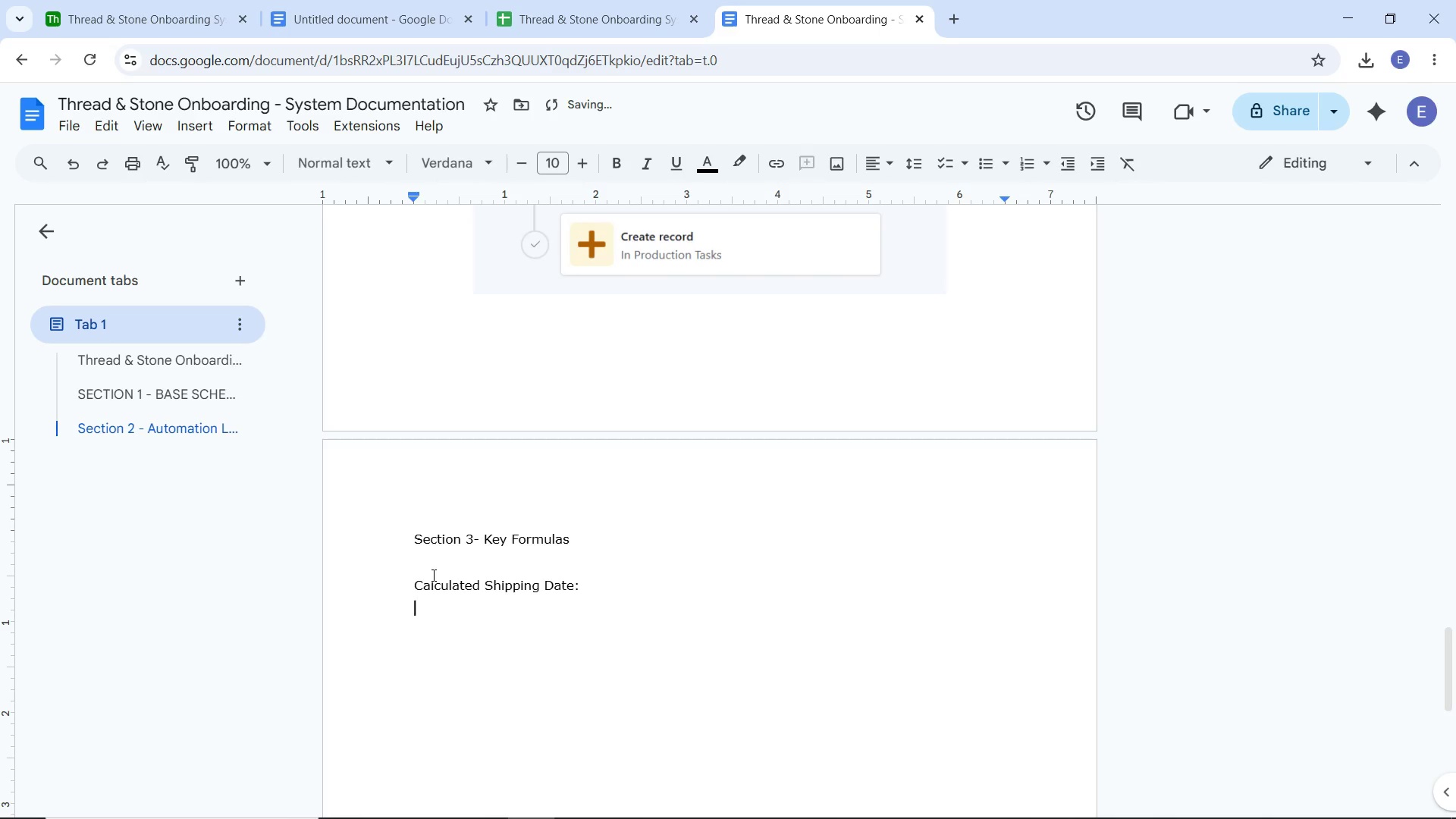 
key(Enter)
 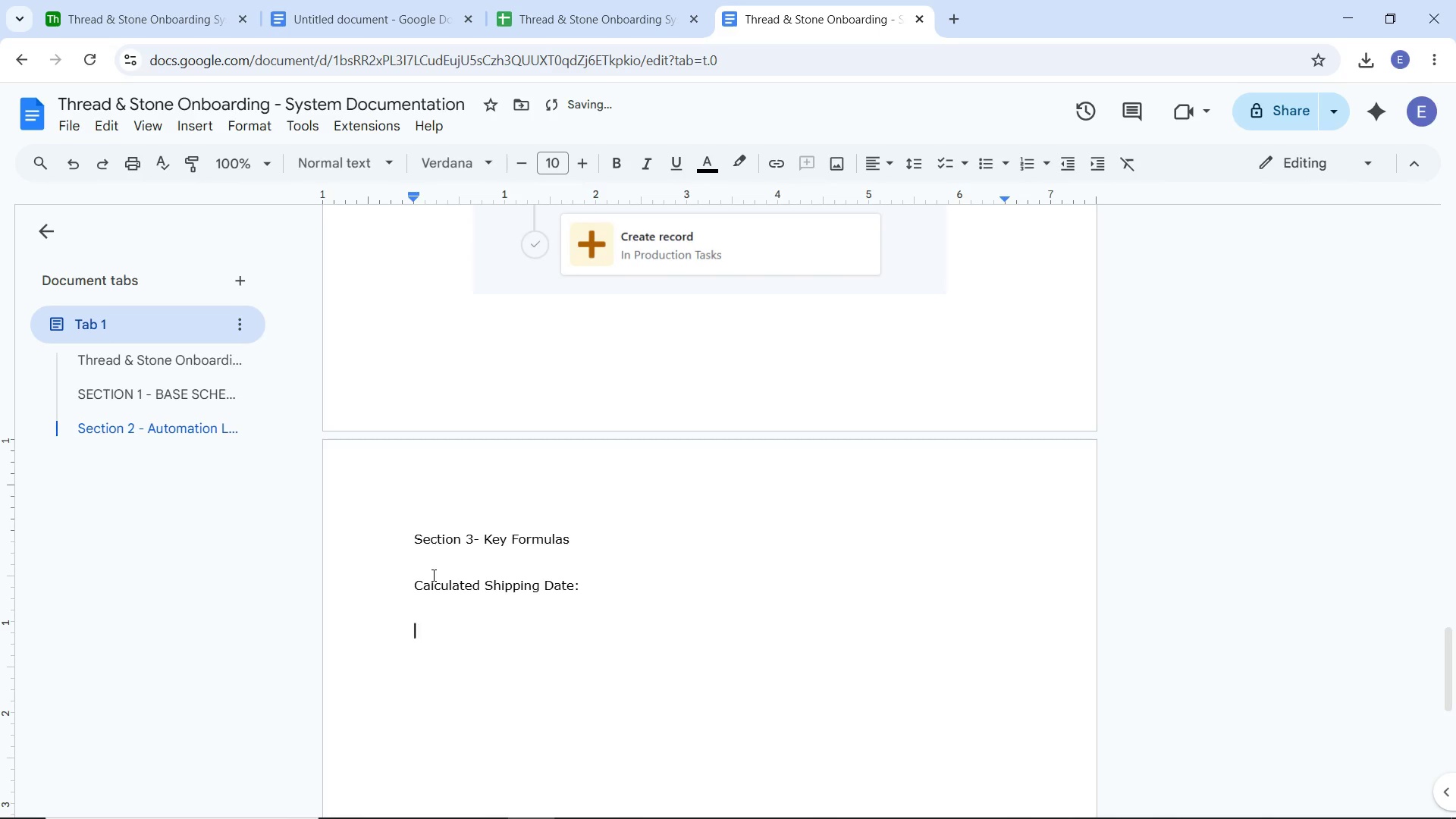 
key(Enter)
 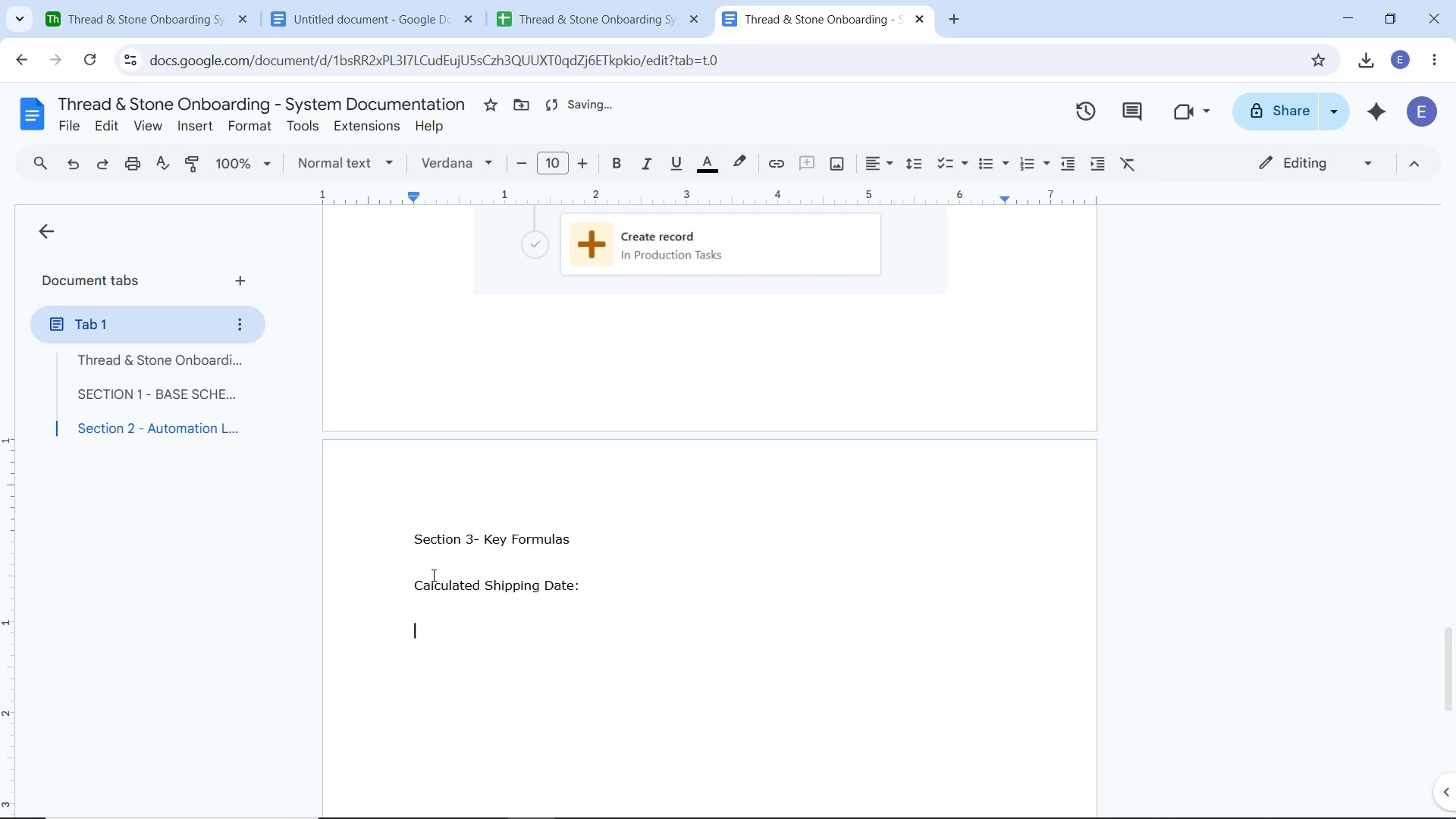 
type(Days in B)
key(Backspace)
type(Onboarding )
key(Backspace)
type(: )
 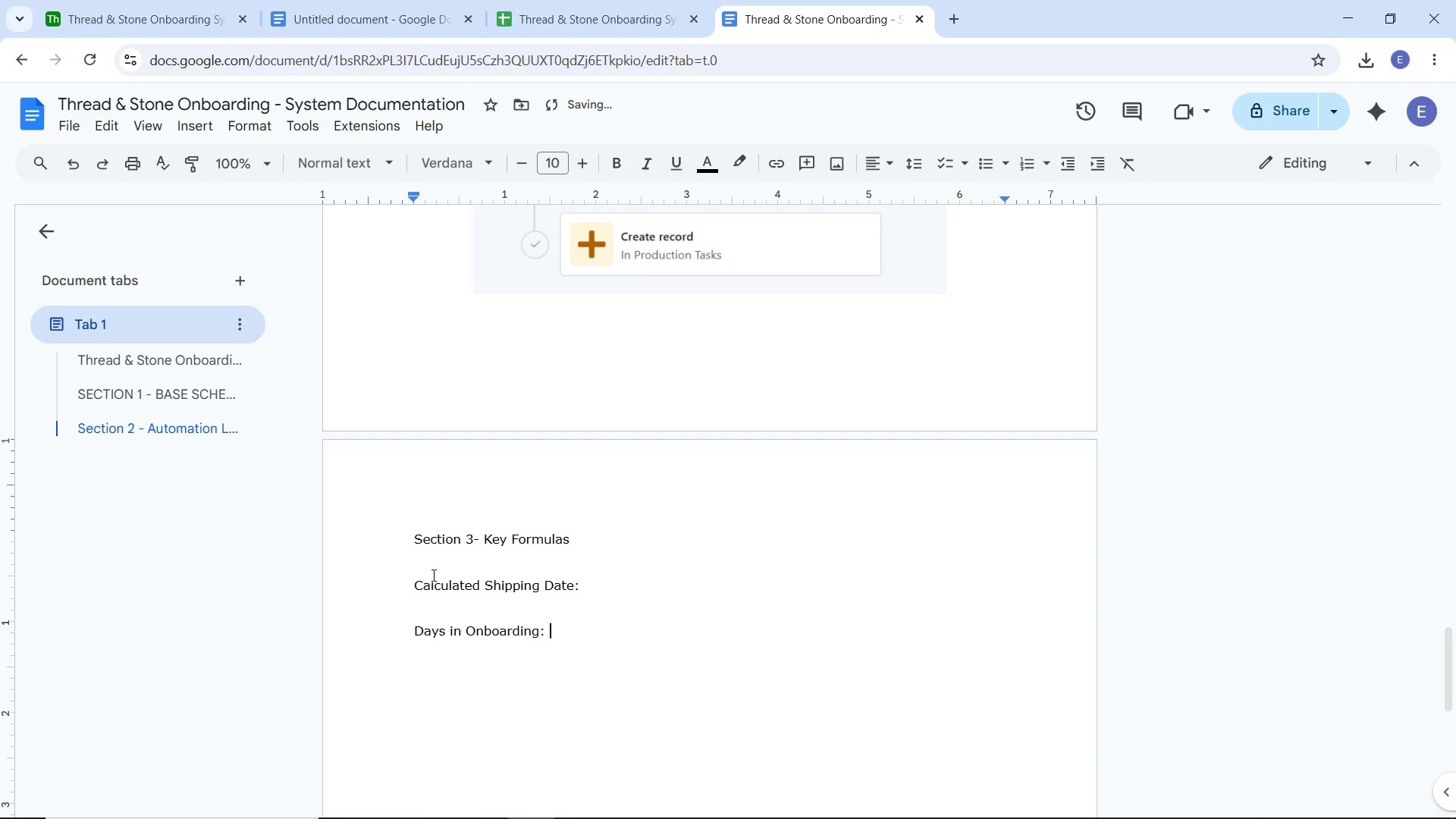 
key(Enter)
 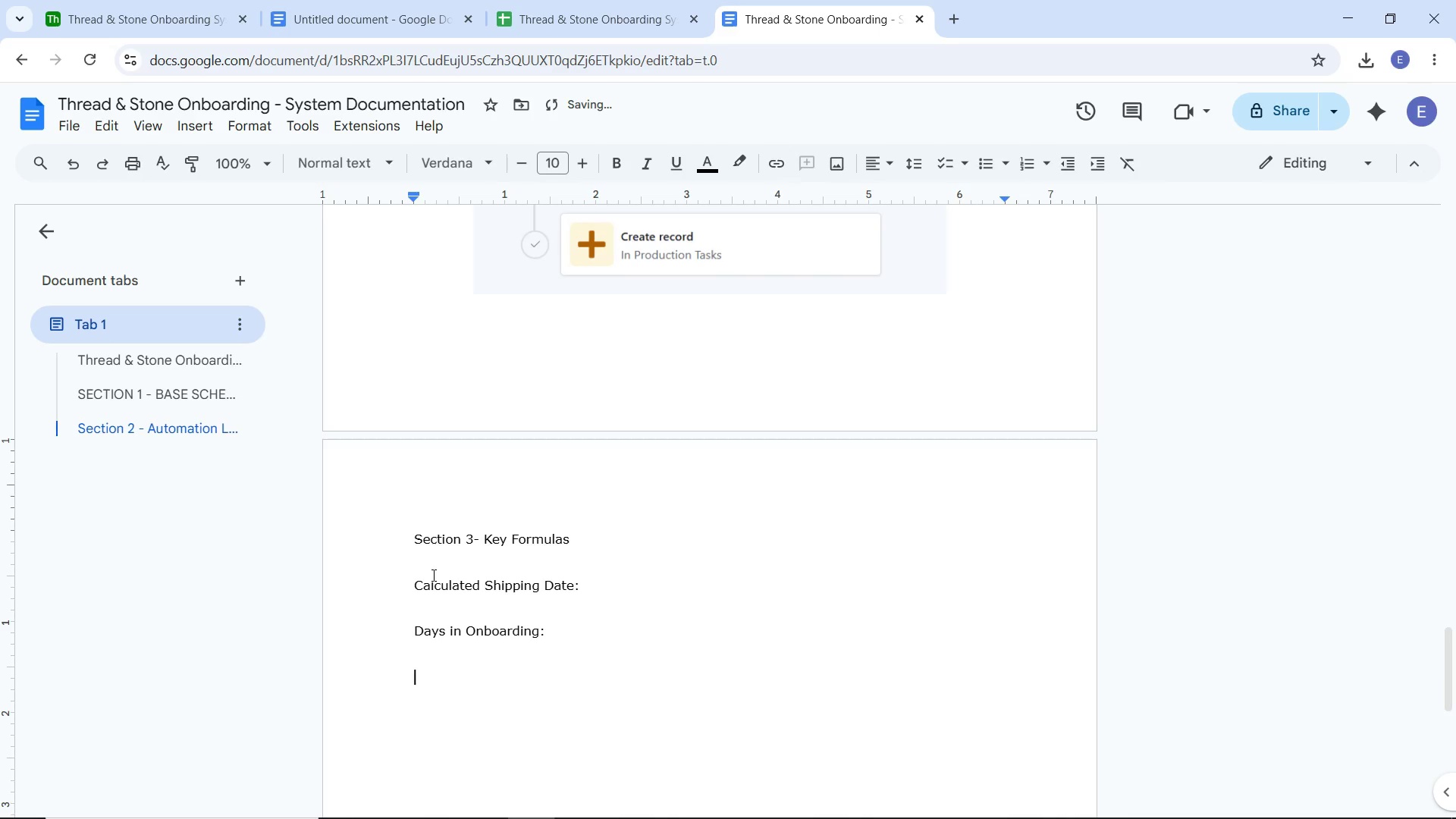 
key(Enter)
 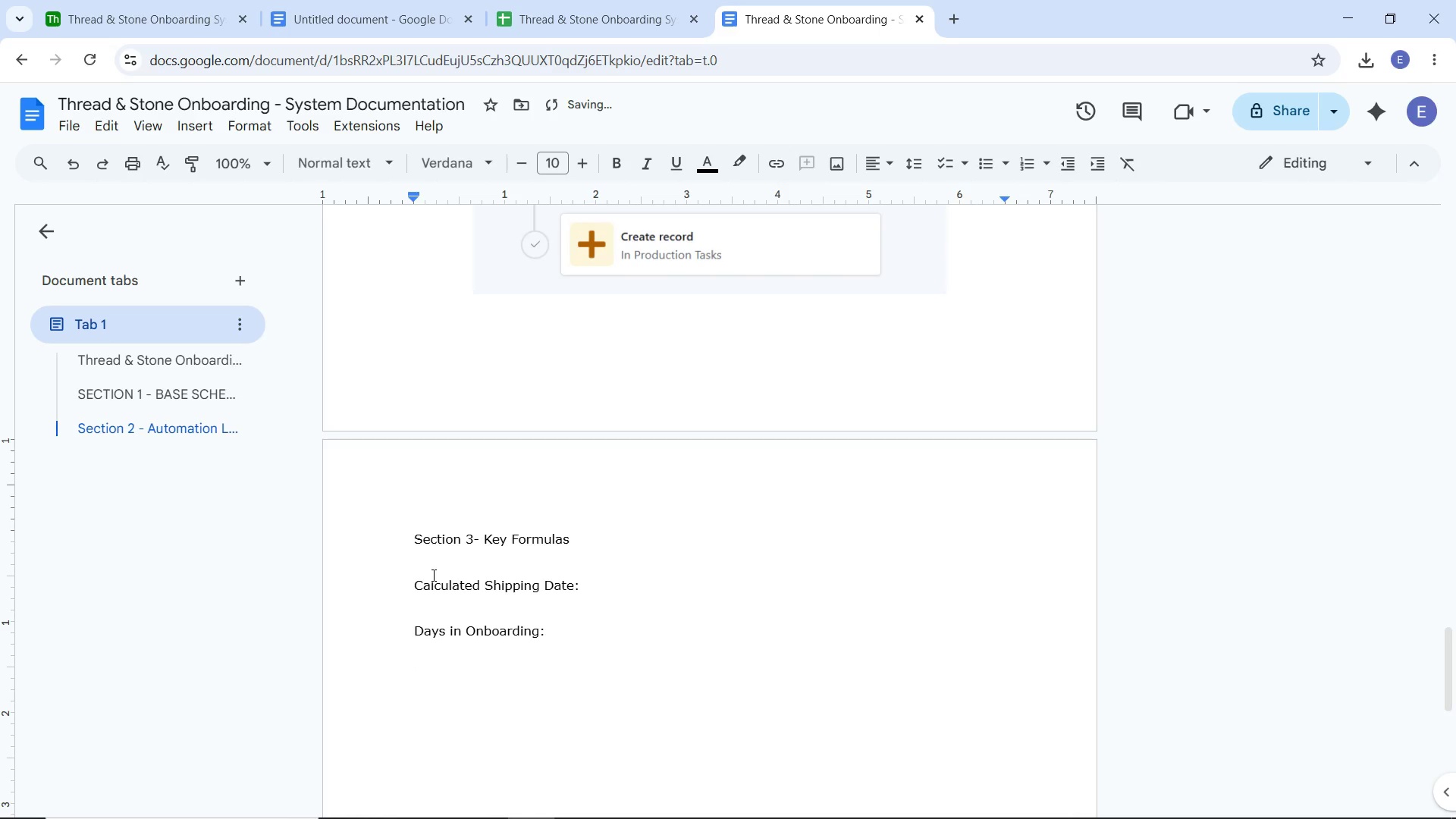 
type(Task Completion: )
 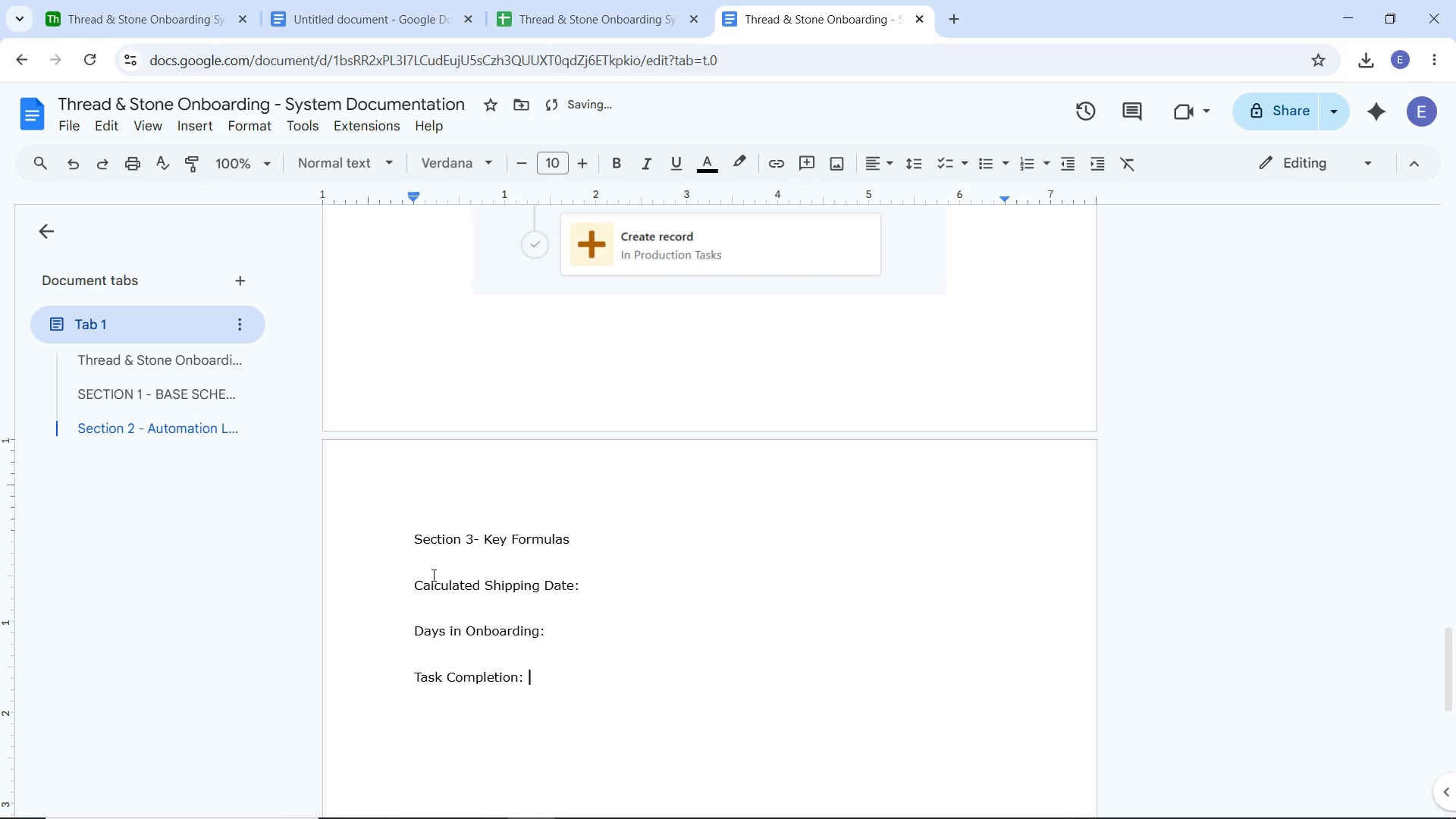 
left_click([629, 588])
 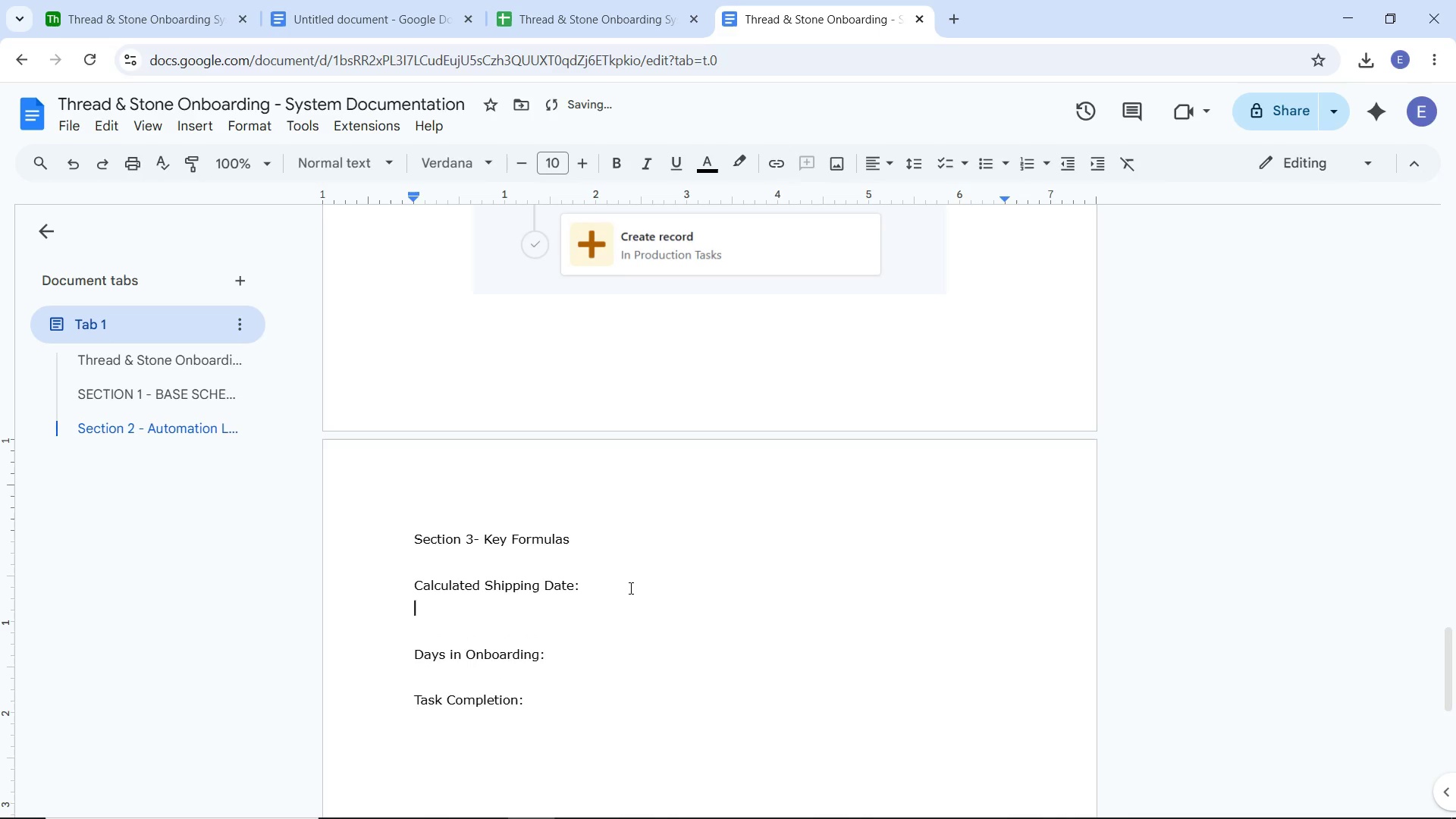 
key(Enter)
 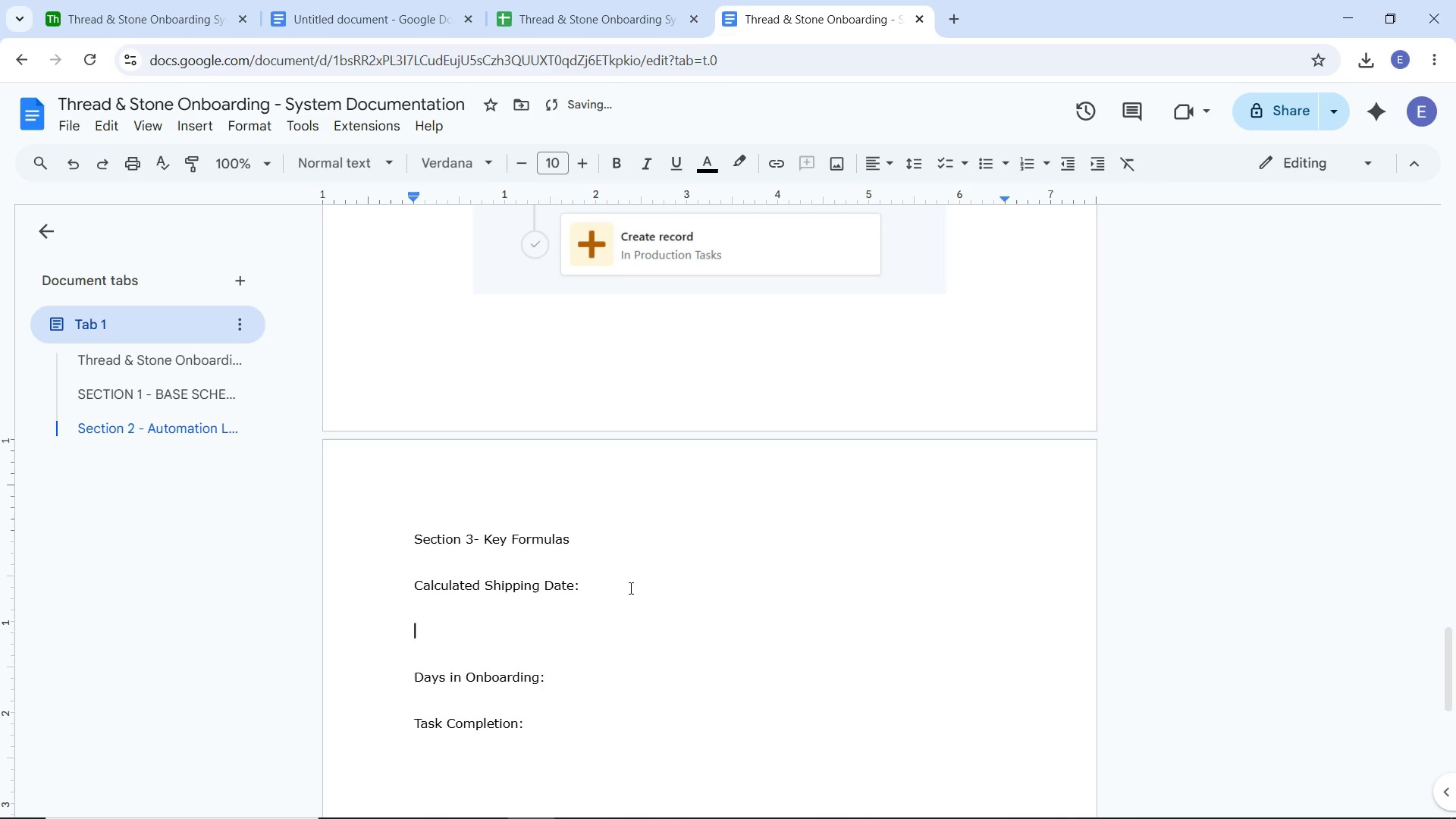 
key(Enter)
 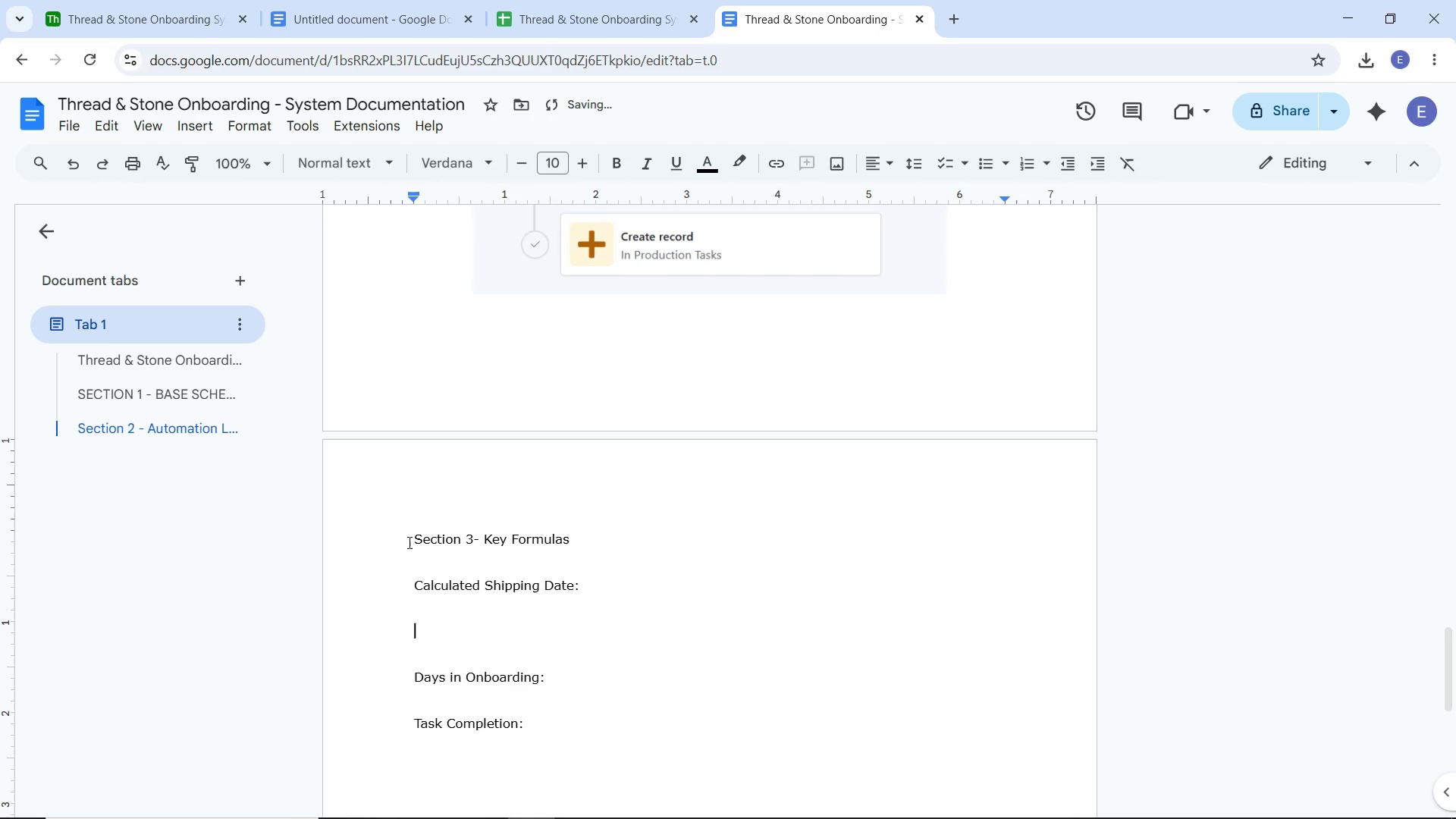 
left_click_drag(start_coordinate=[408, 542], to_coordinate=[578, 539])
 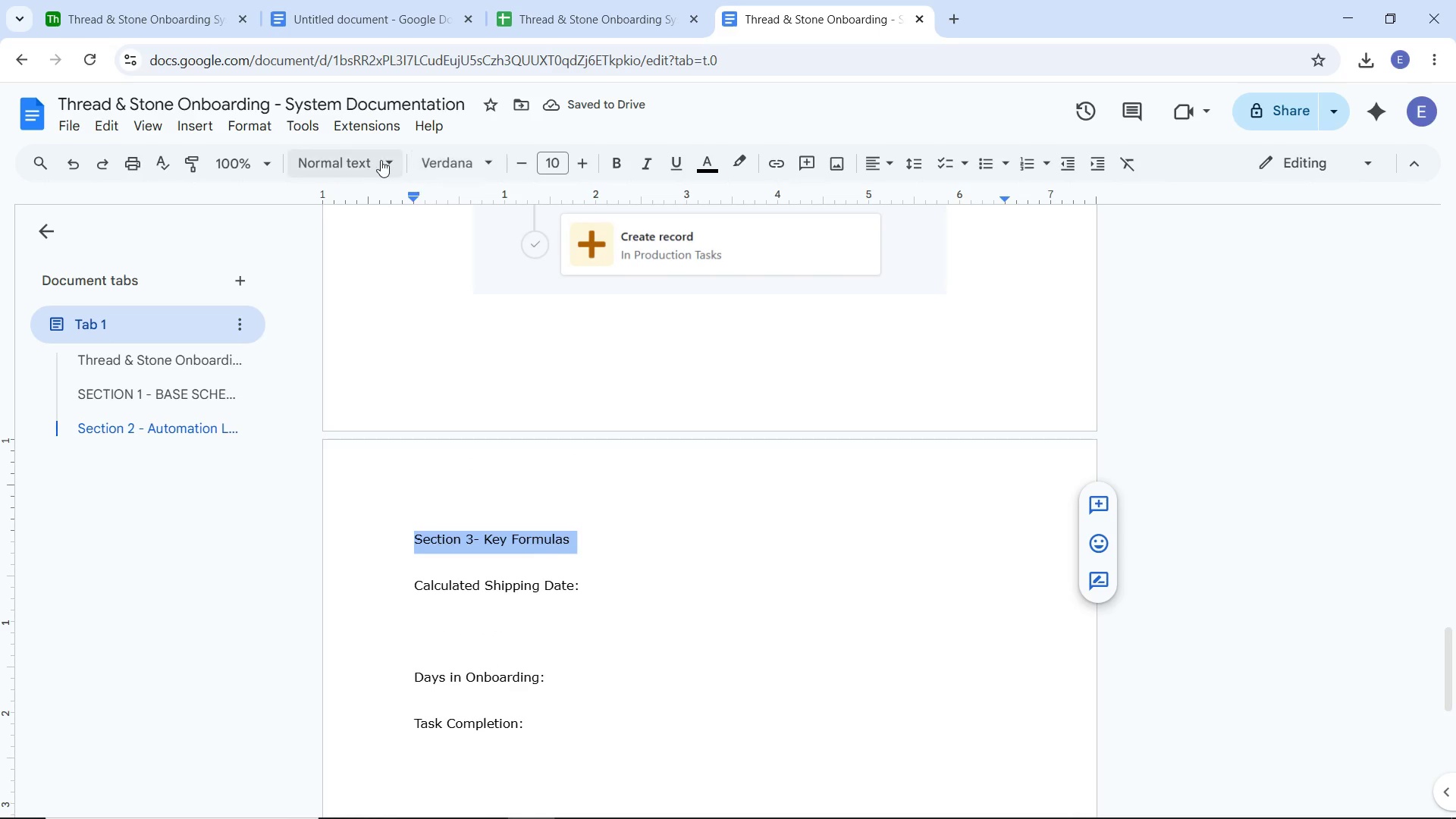 
left_click([374, 159])
 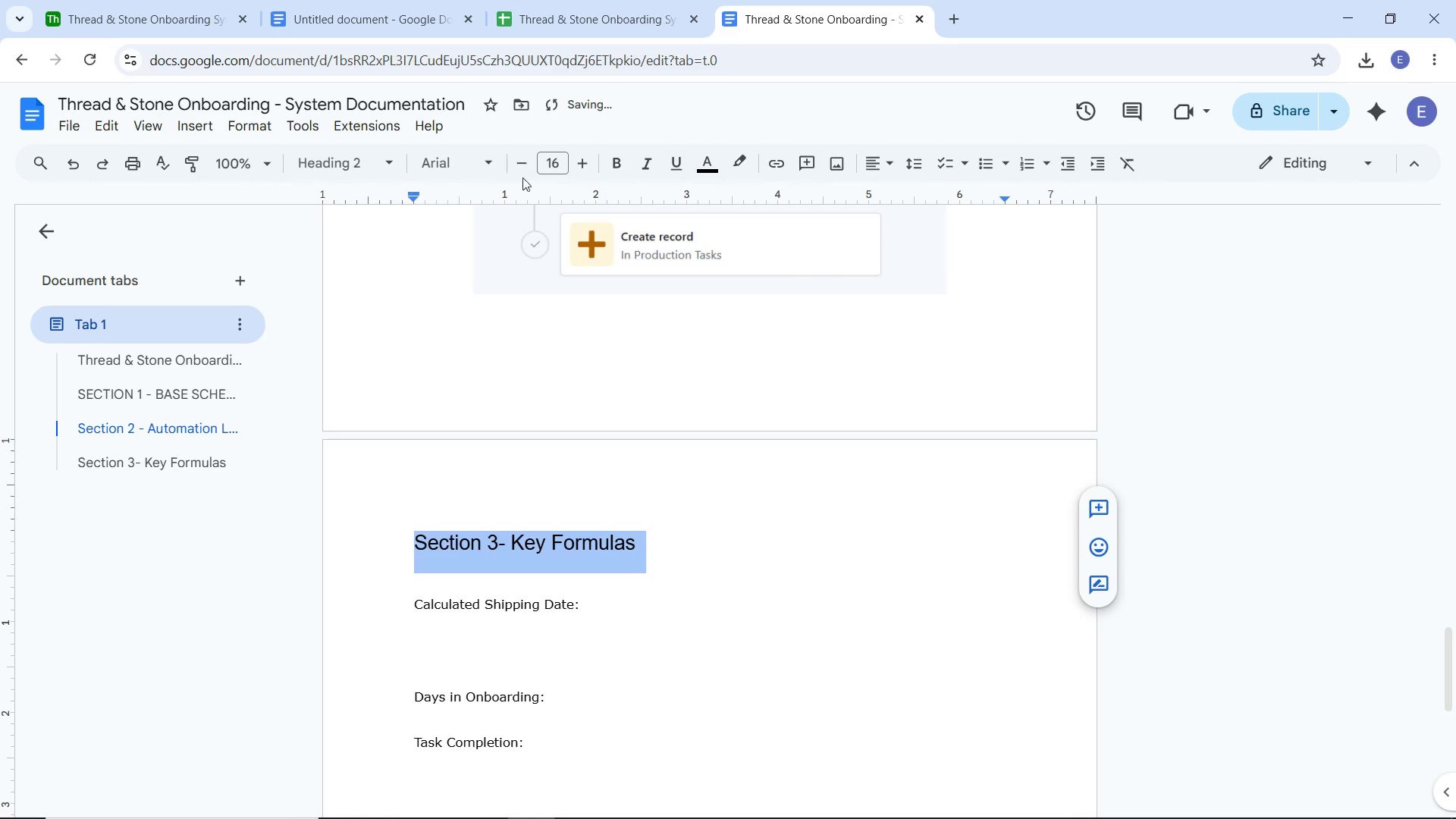 
double_click([519, 165])
 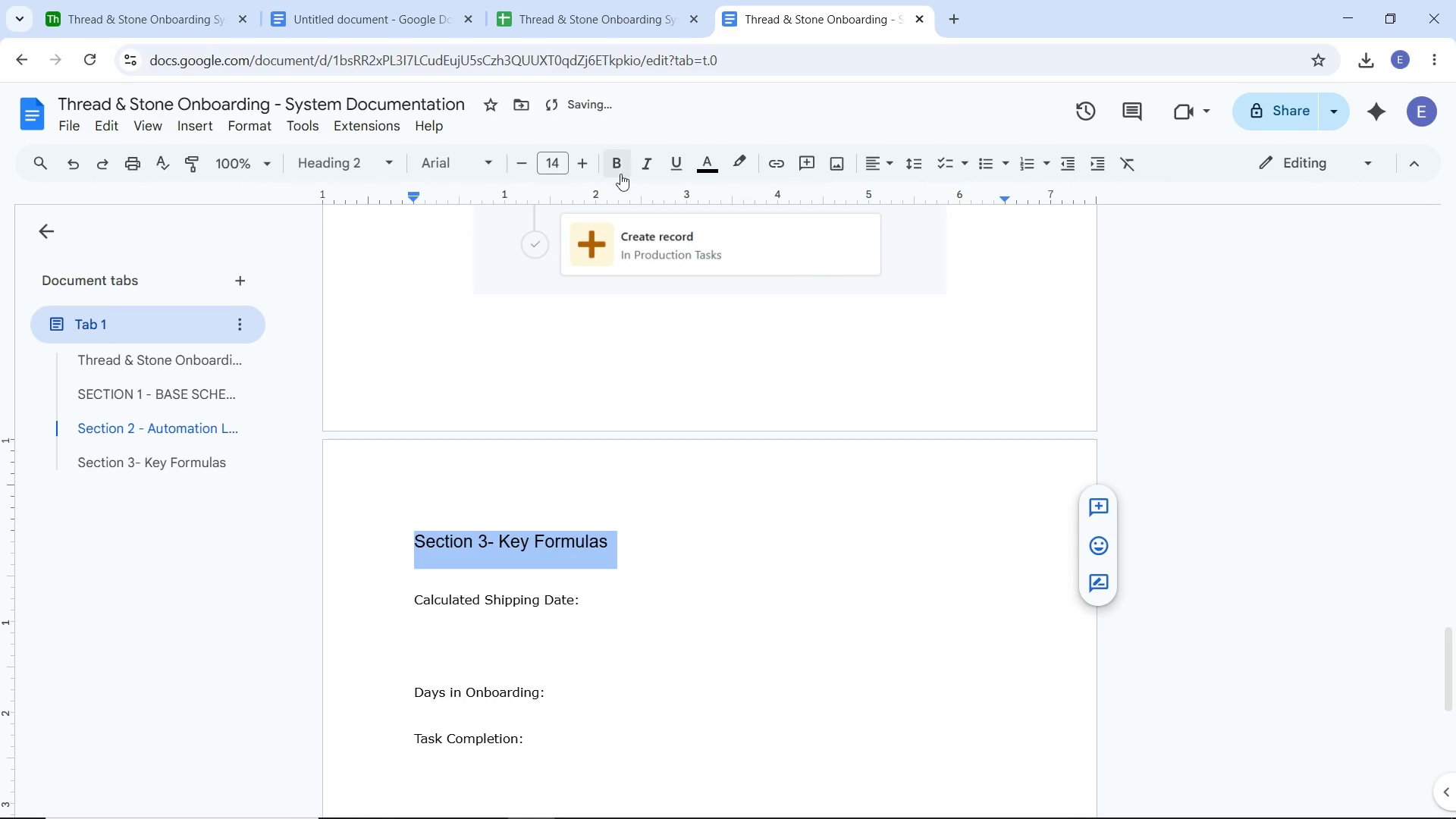 
left_click([620, 174])
 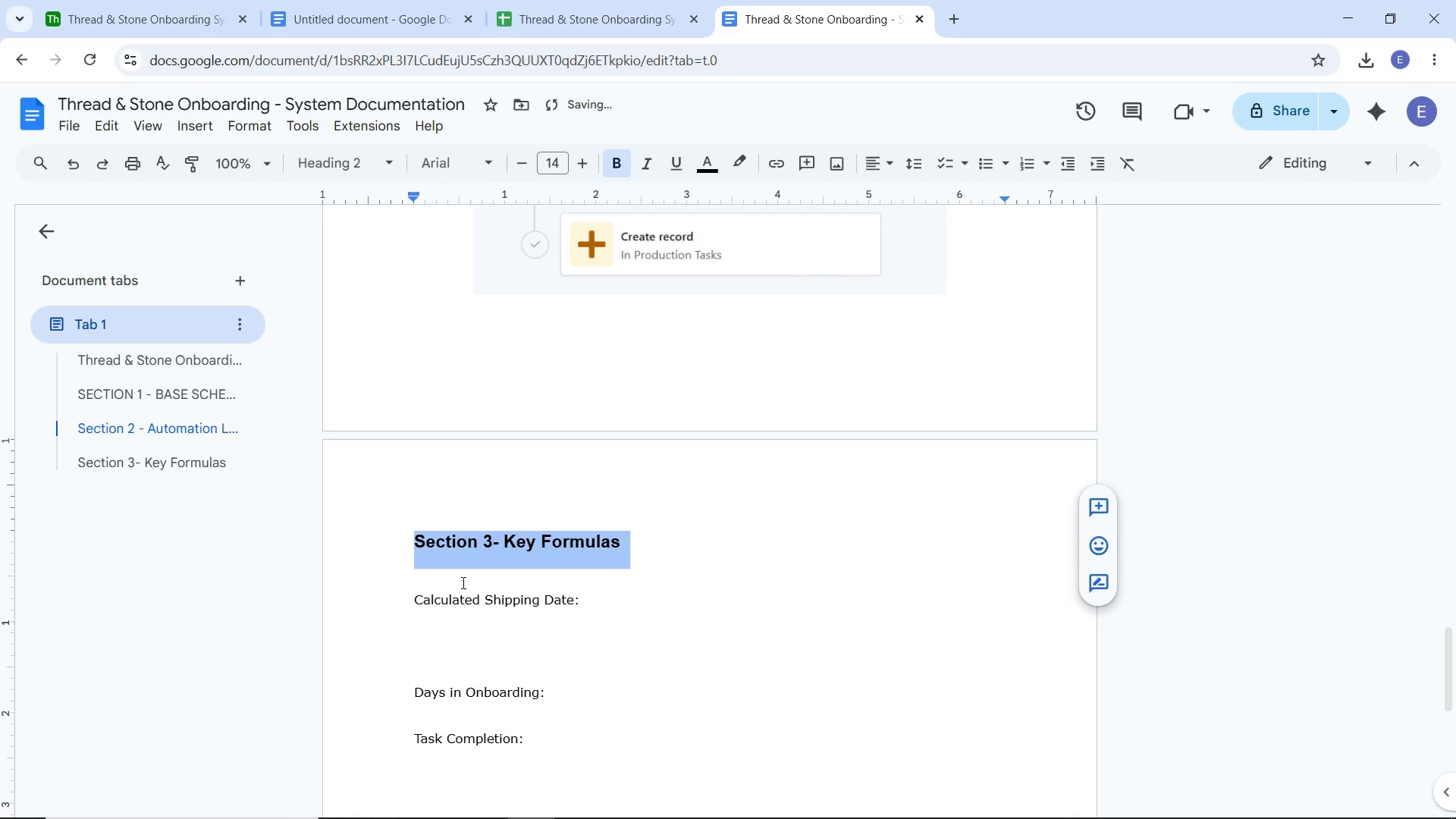 
left_click([425, 651])
 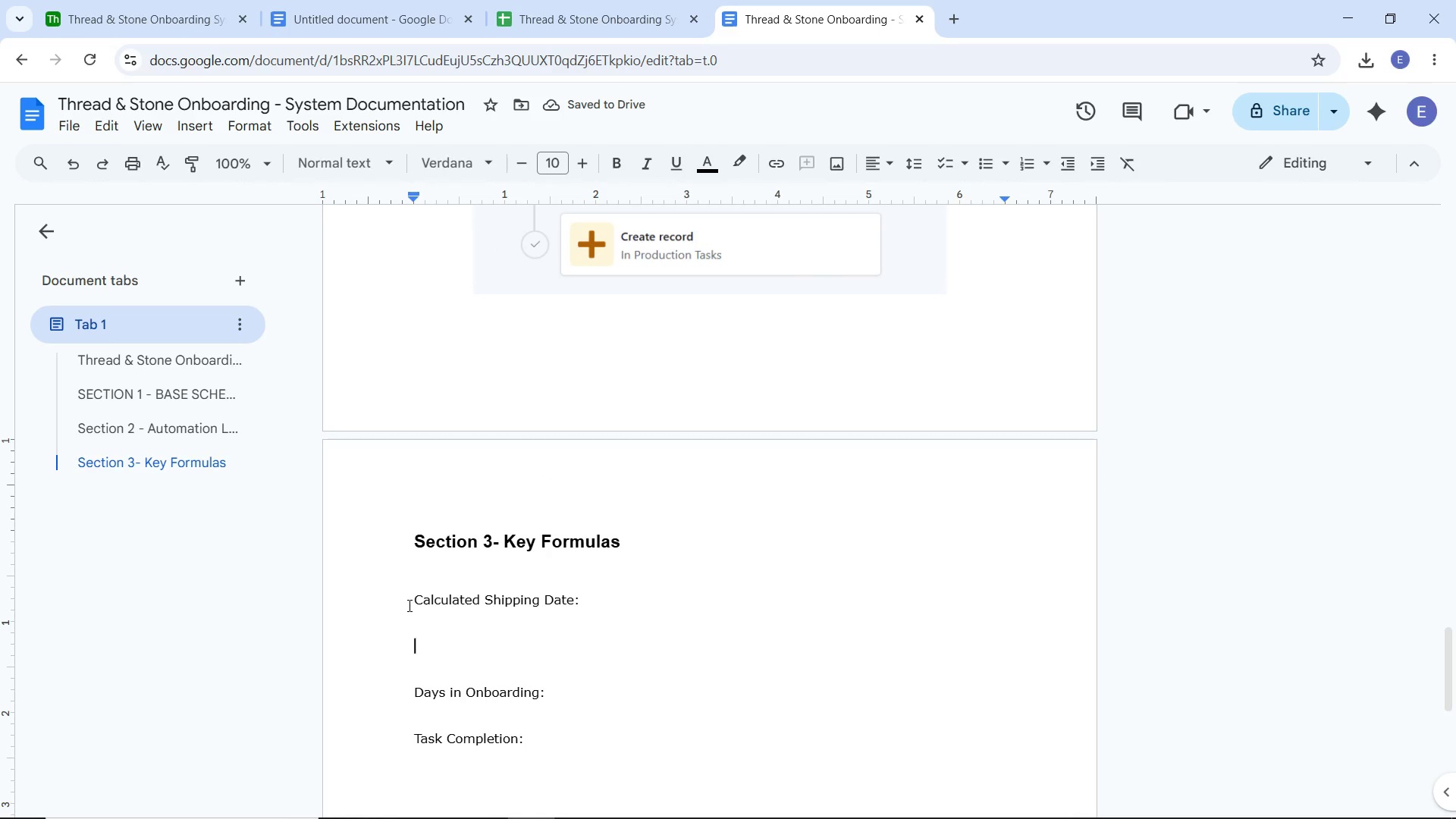 
left_click_drag(start_coordinate=[408, 605], to_coordinate=[694, 608])
 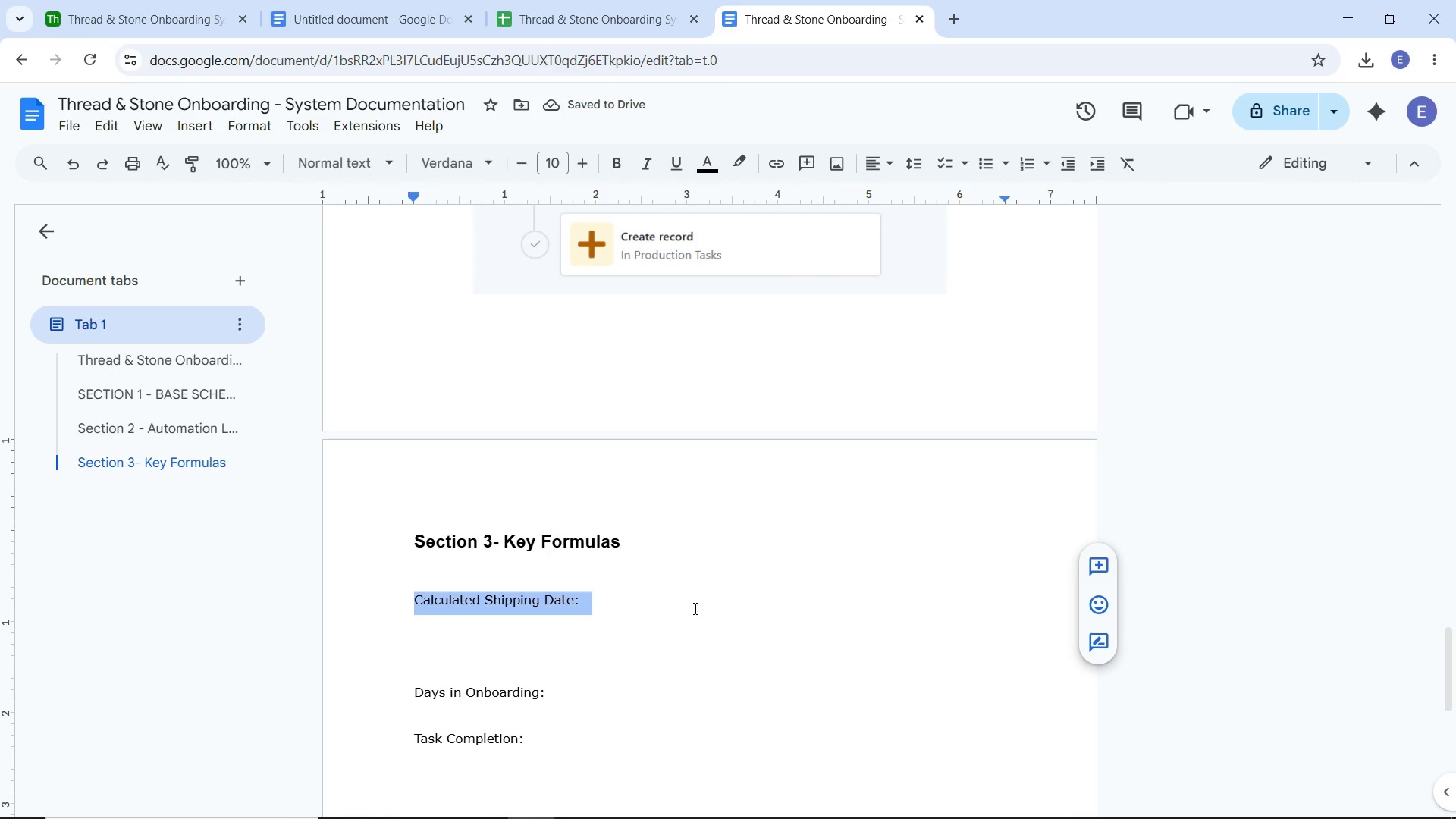 
key(Control+B)
 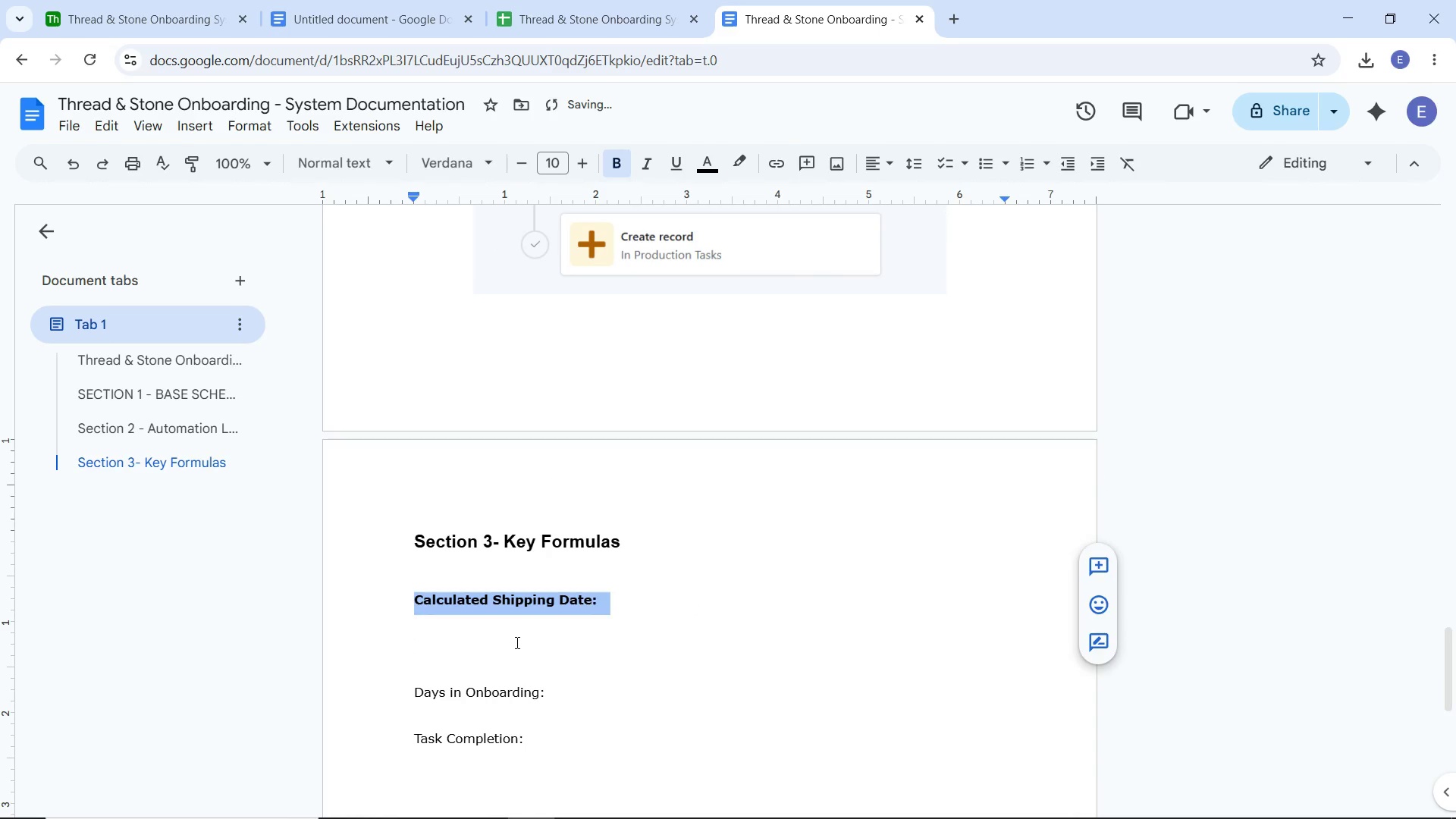 
left_click([513, 642])
 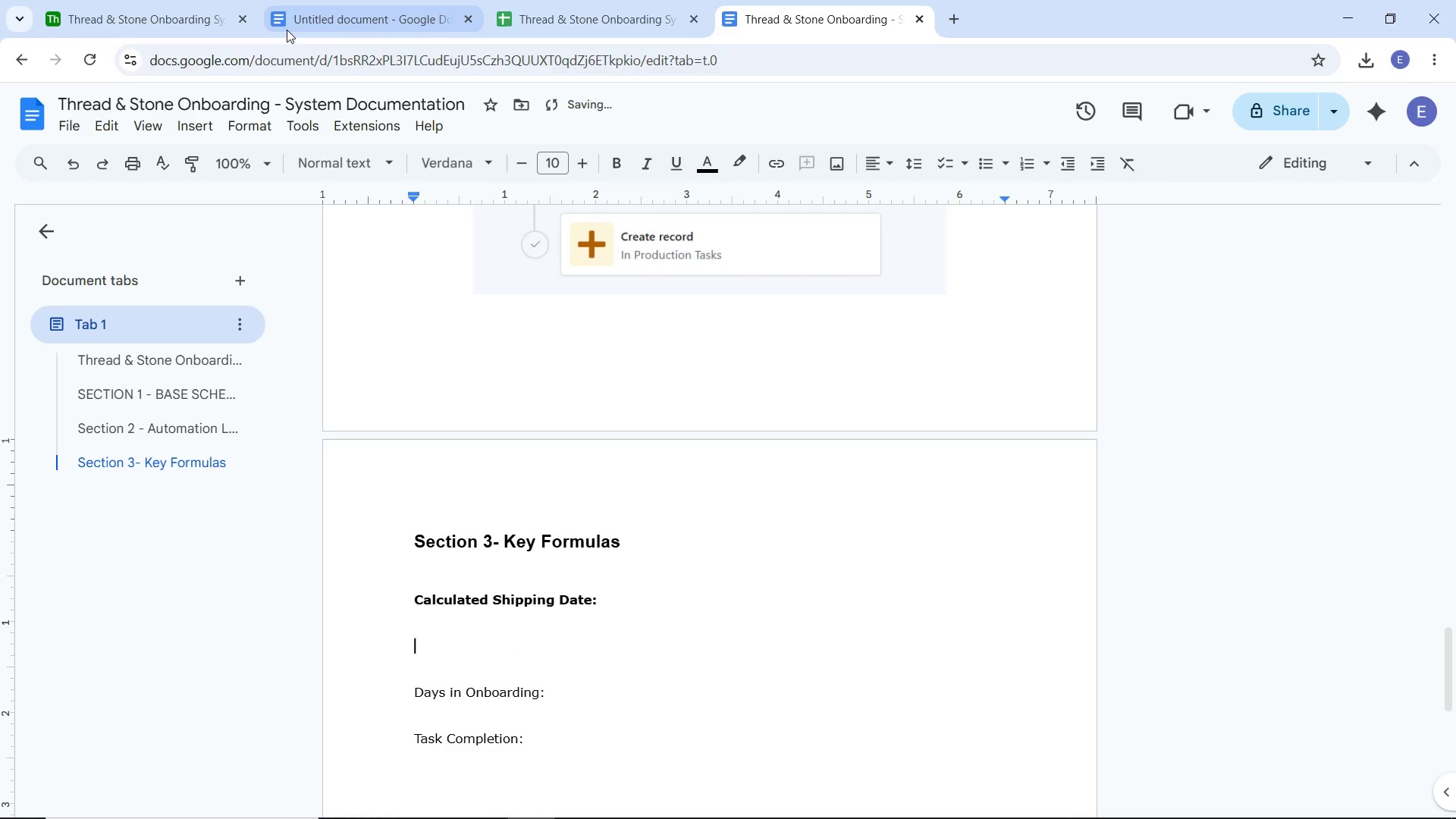 
left_click([143, 2])
 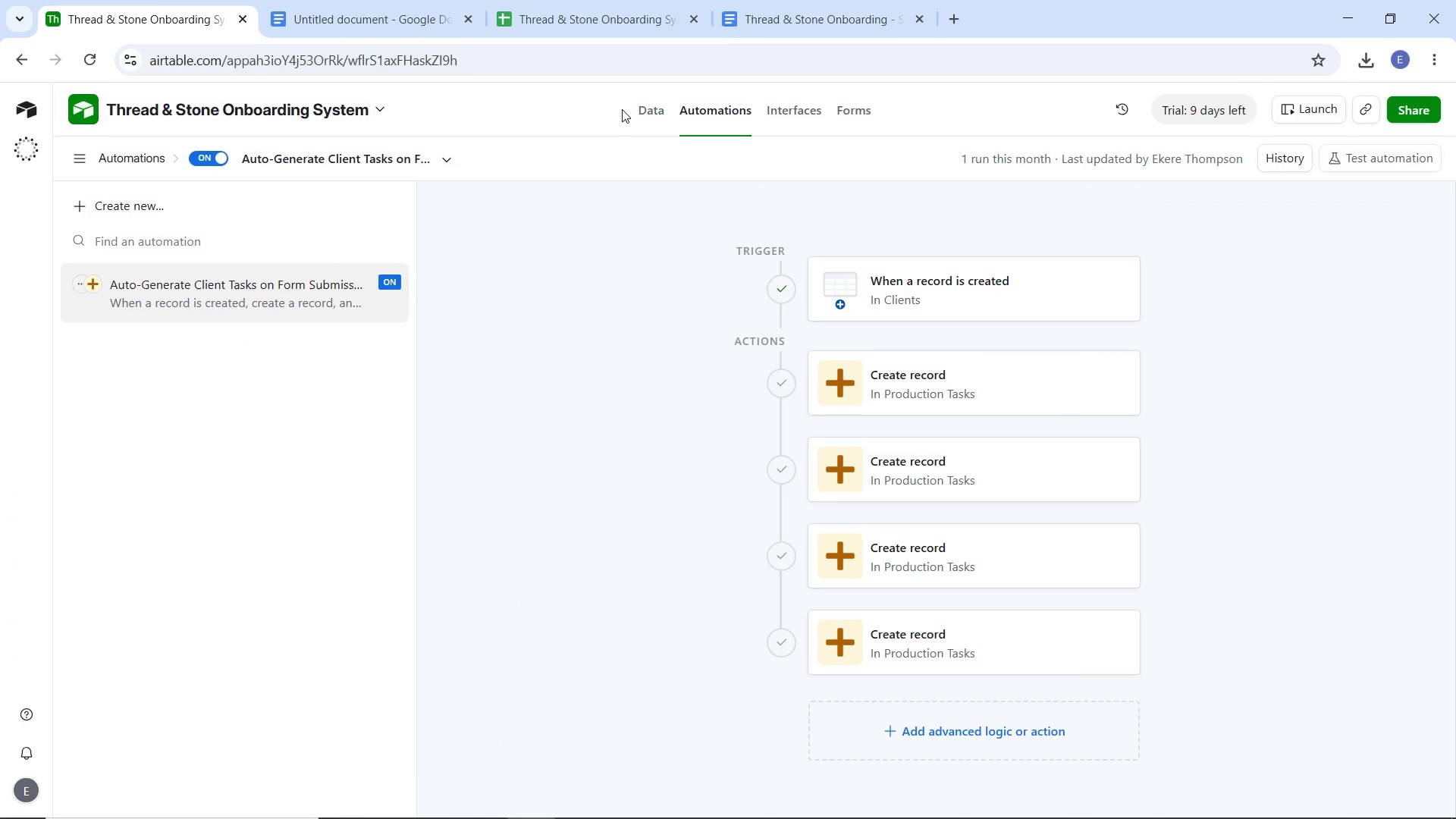 
left_click_drag(start_coordinate=[630, 108], to_coordinate=[641, 108])
 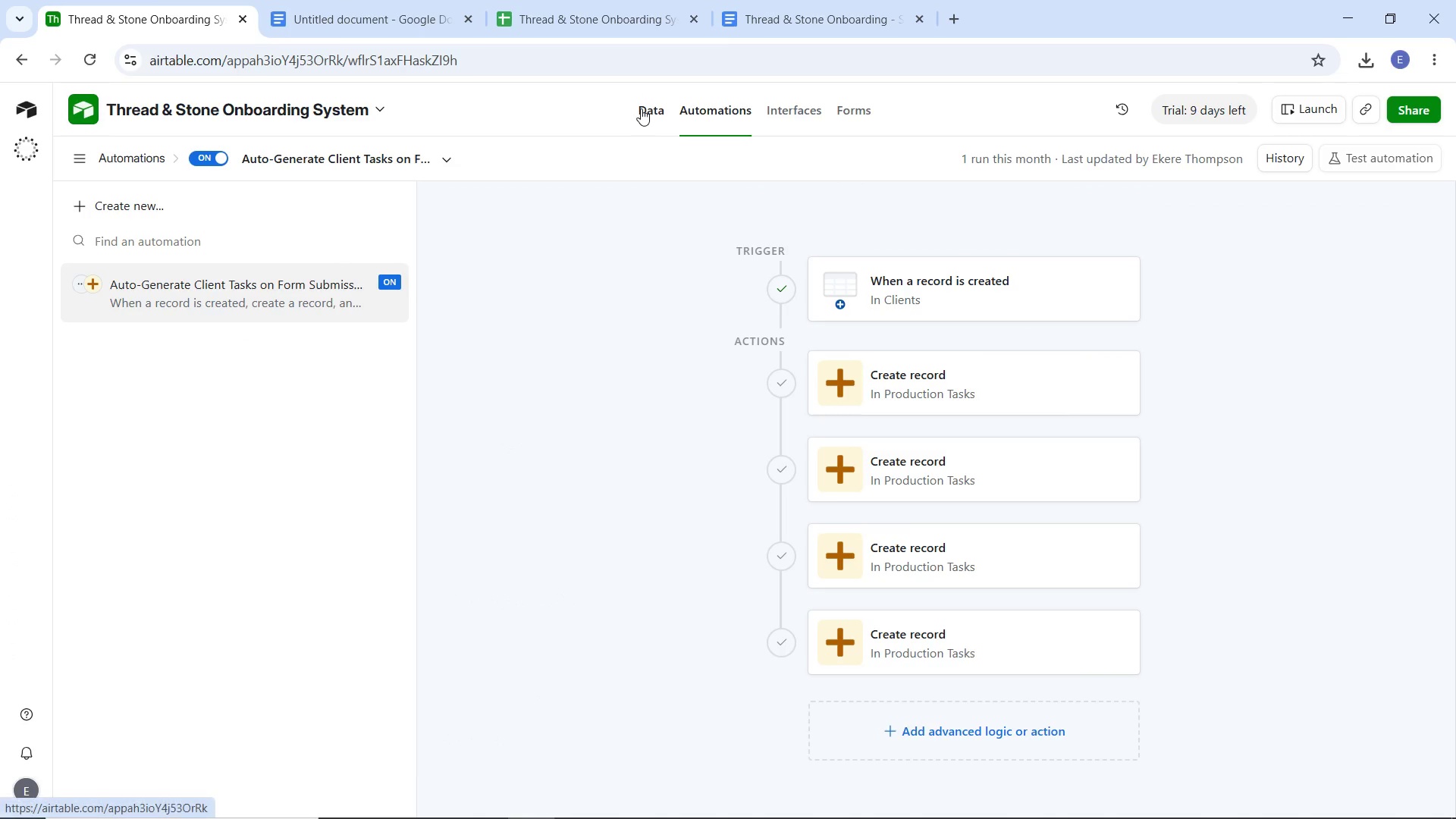 
double_click([641, 108])
 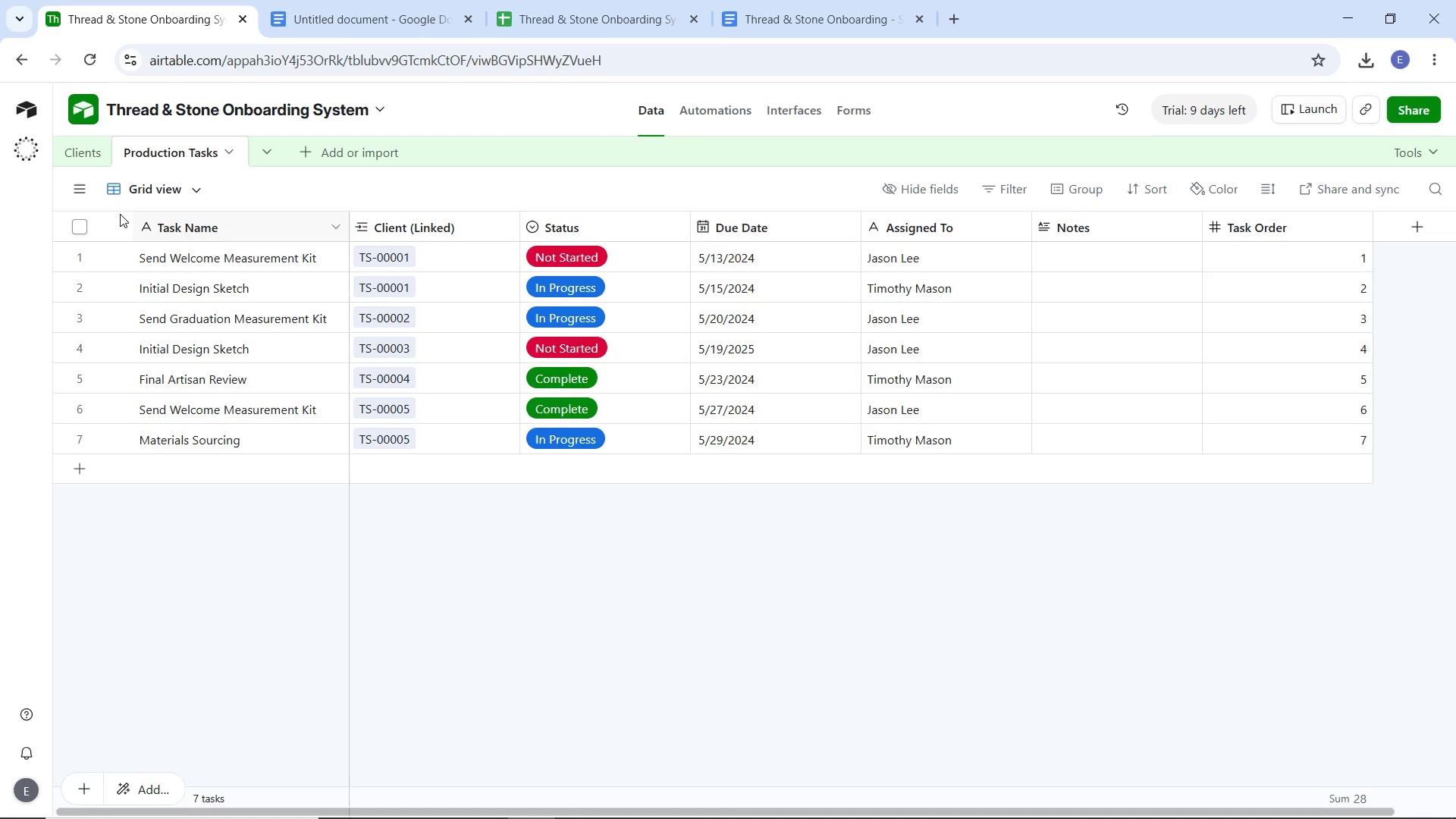 
left_click([80, 158])
 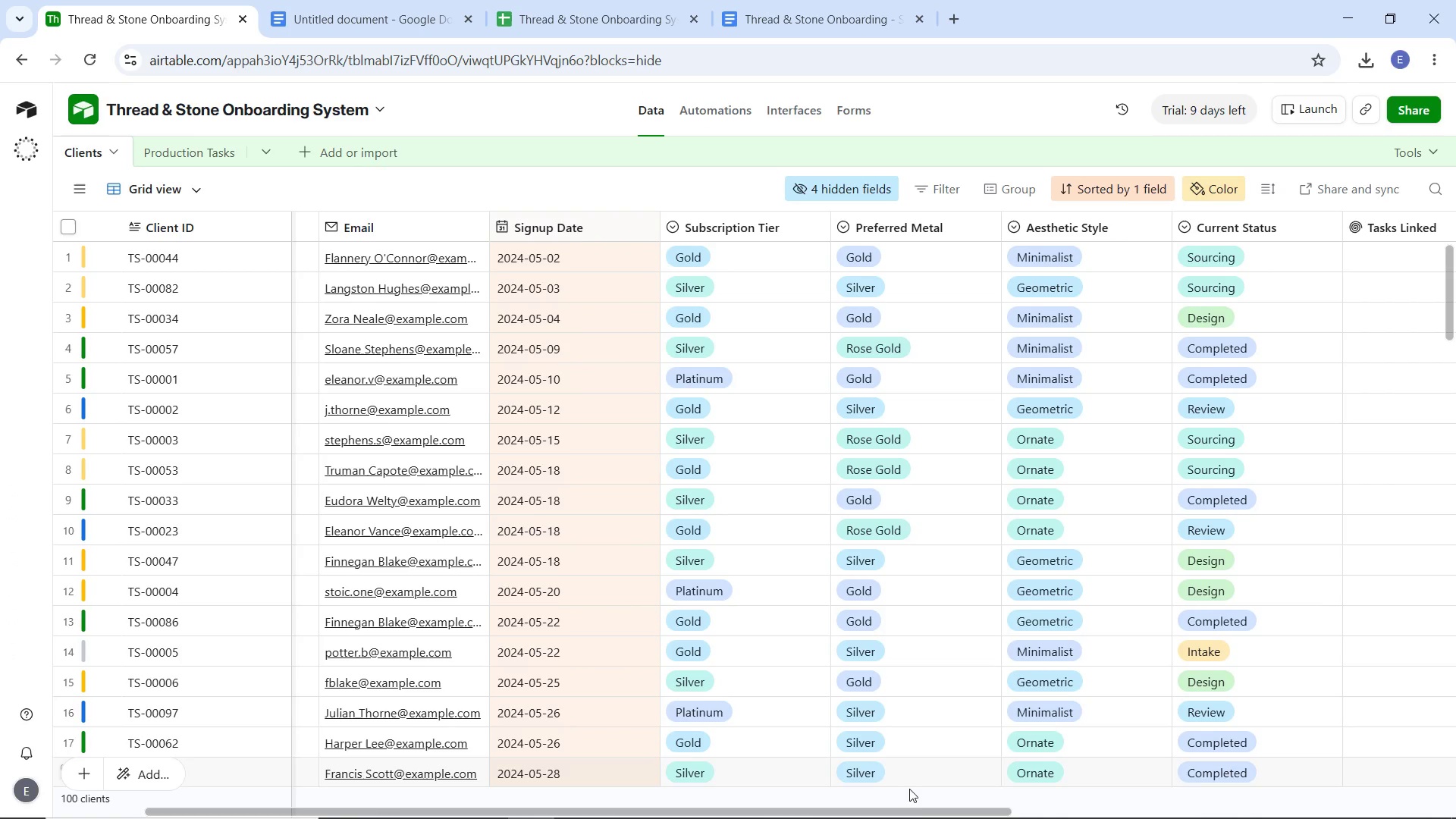 
left_click_drag(start_coordinate=[927, 812], to_coordinate=[1365, 714])
 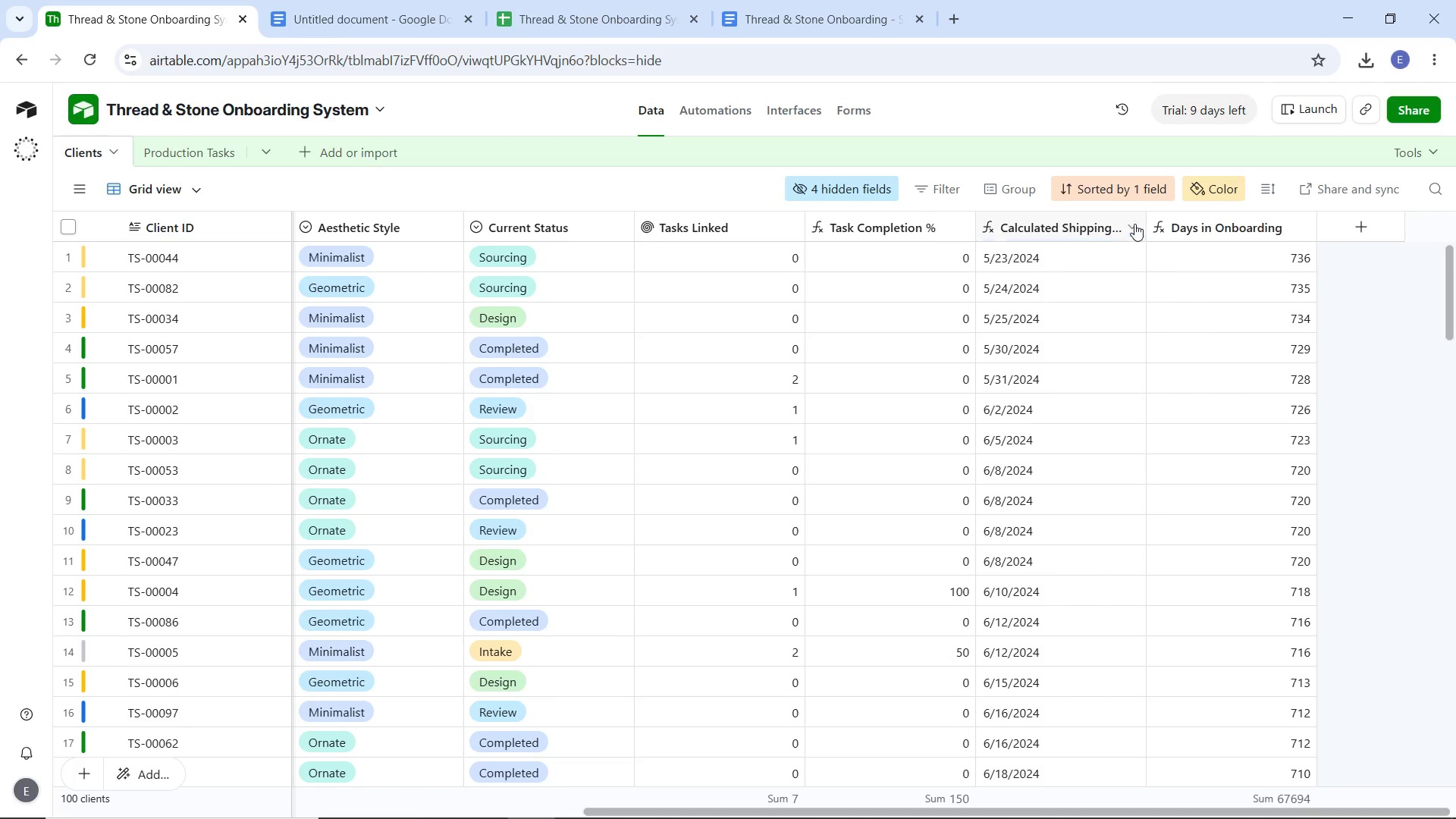 
left_click([1134, 224])
 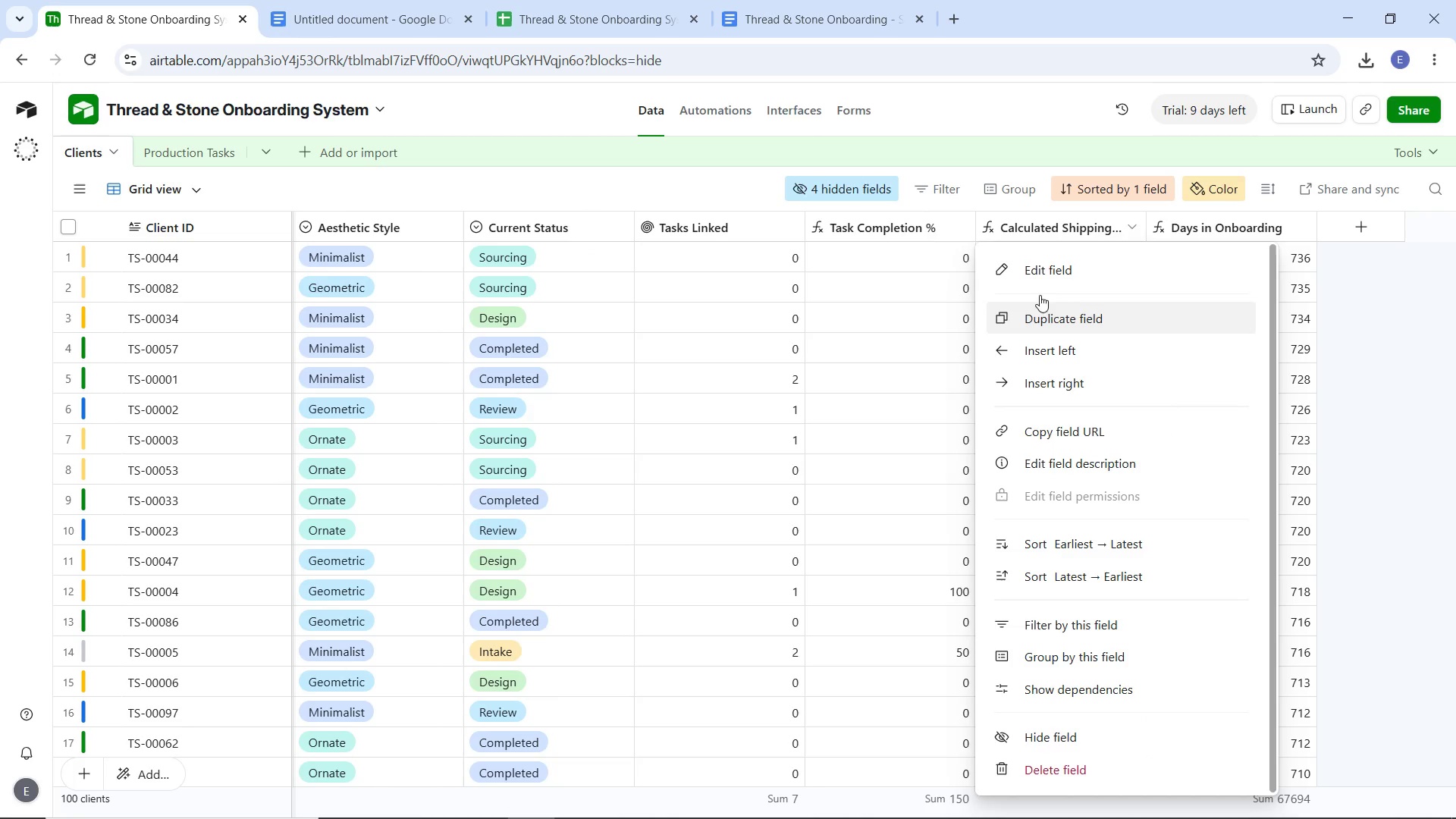 
left_click([1040, 267])
 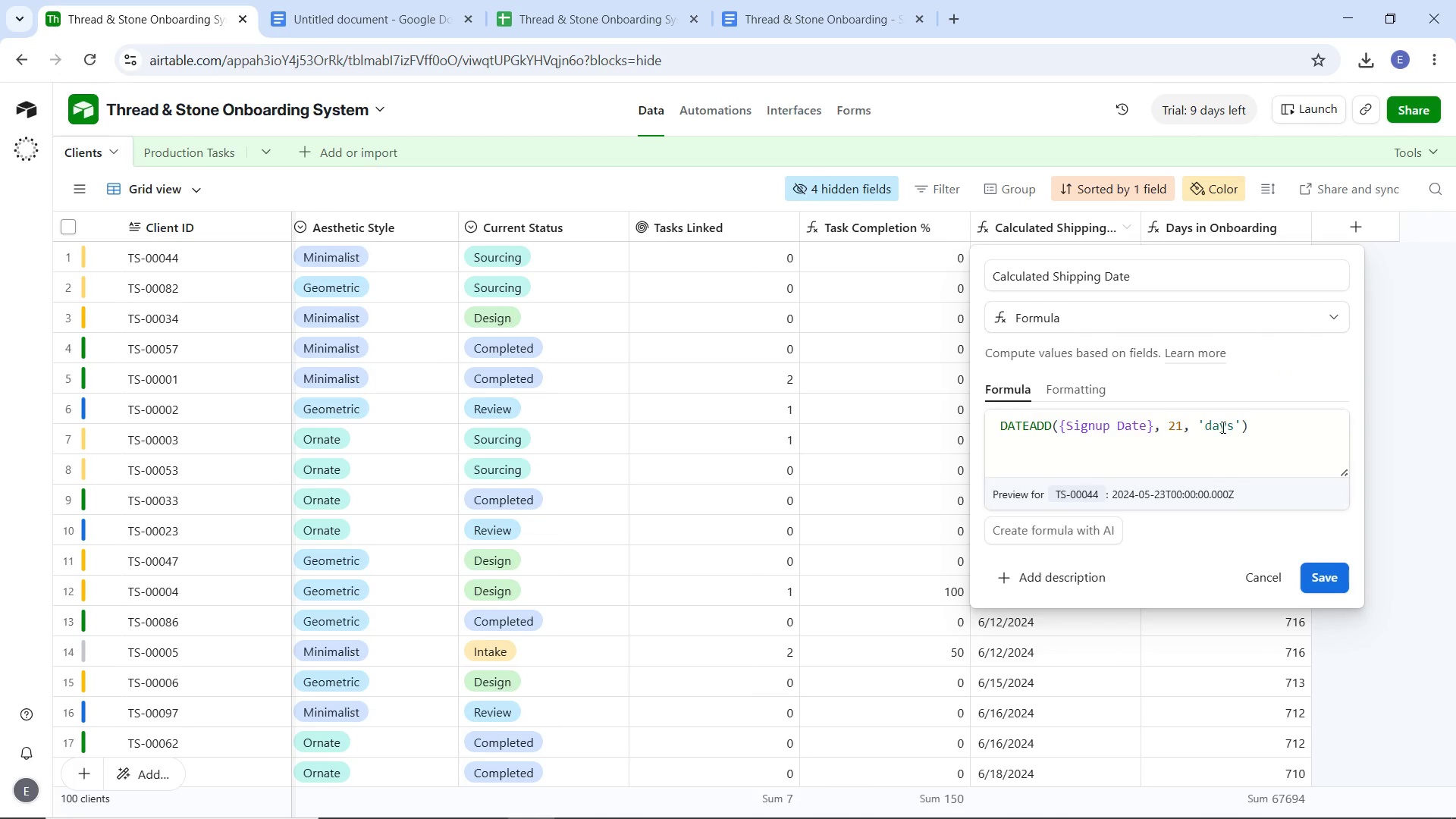 
left_click_drag(start_coordinate=[1264, 420], to_coordinate=[994, 422])
 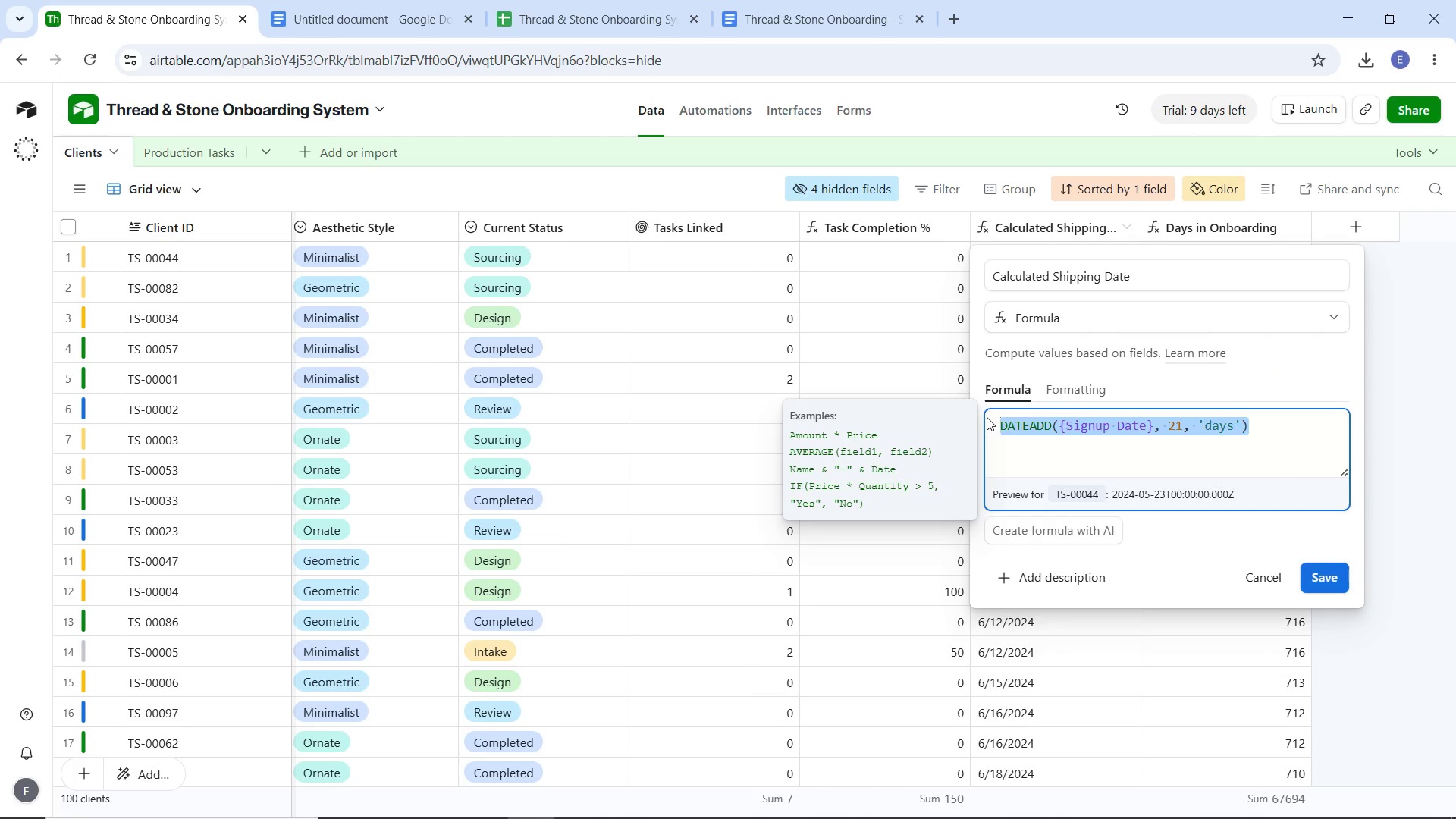 
key(Control+C)
 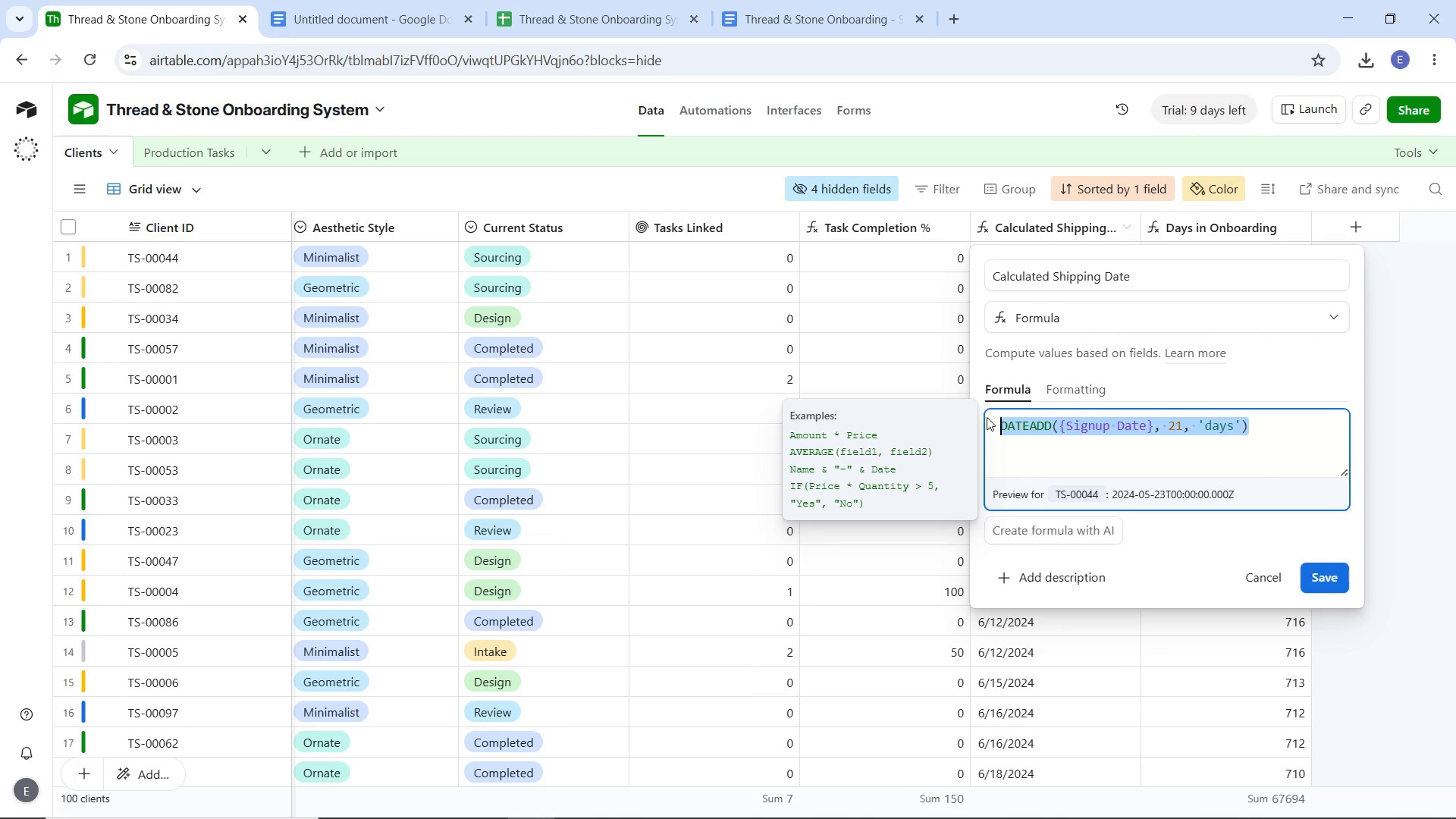 
key(Control+C)
 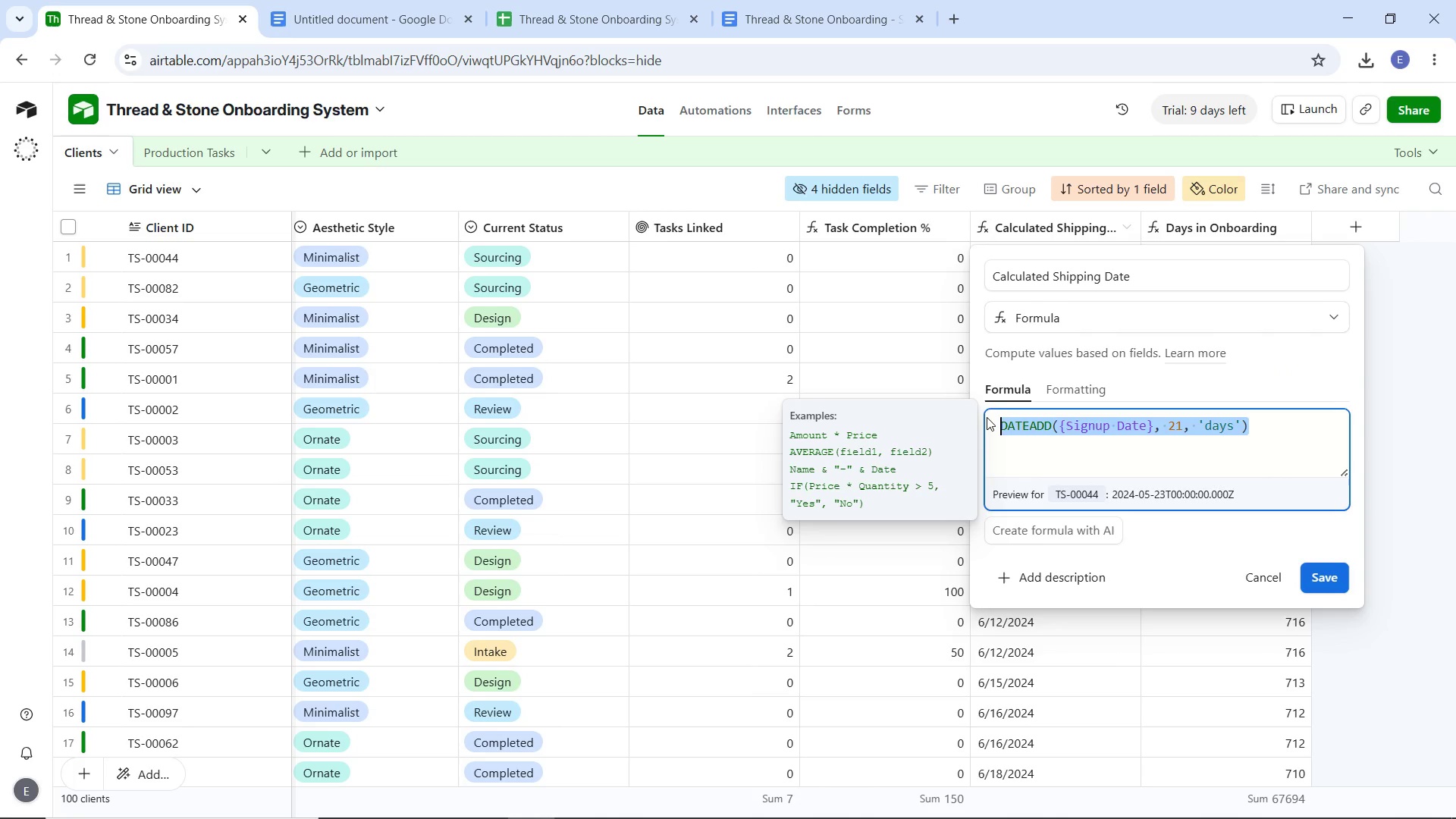 
key(Control+C)
 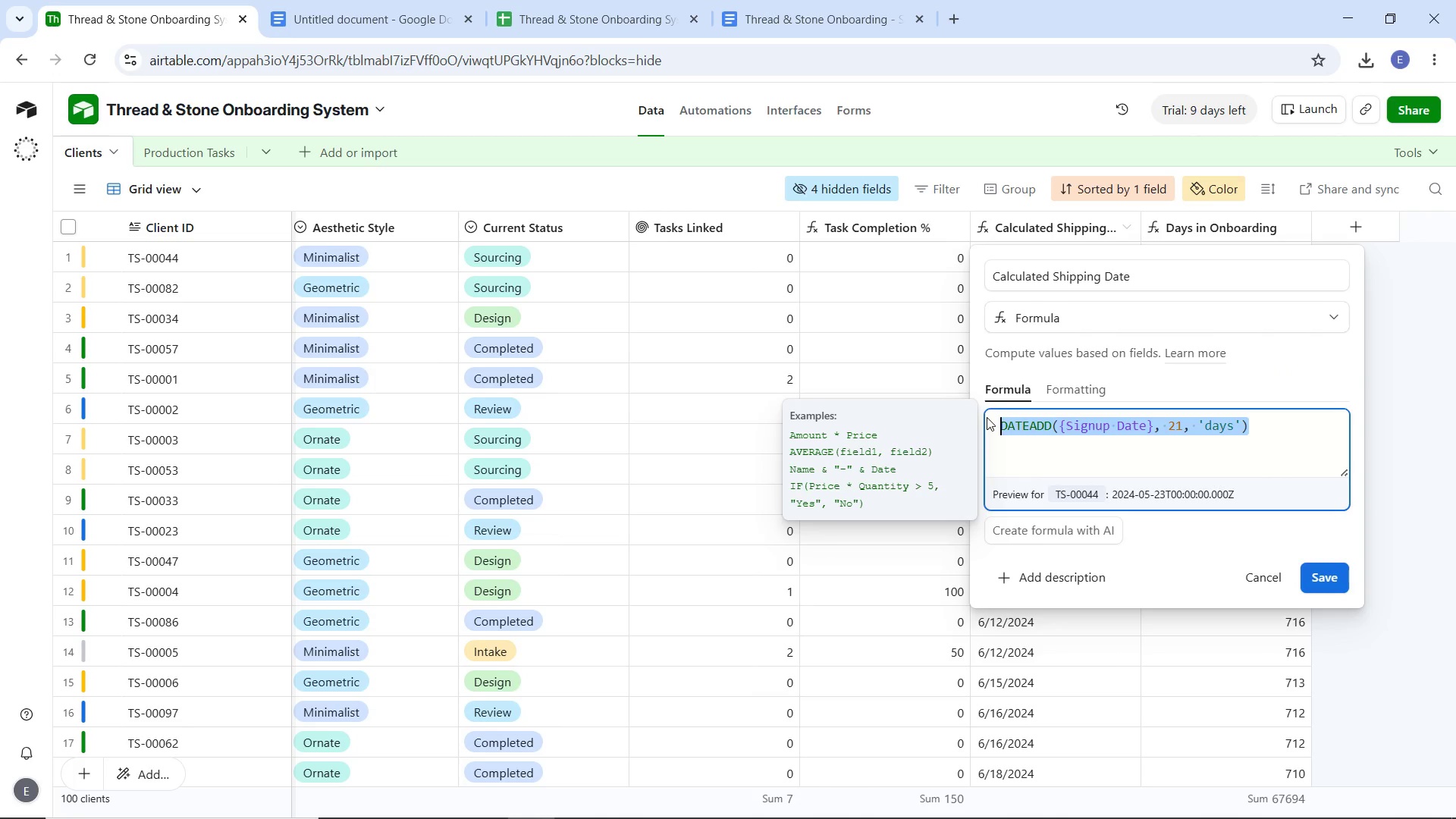 
key(Control+C)
 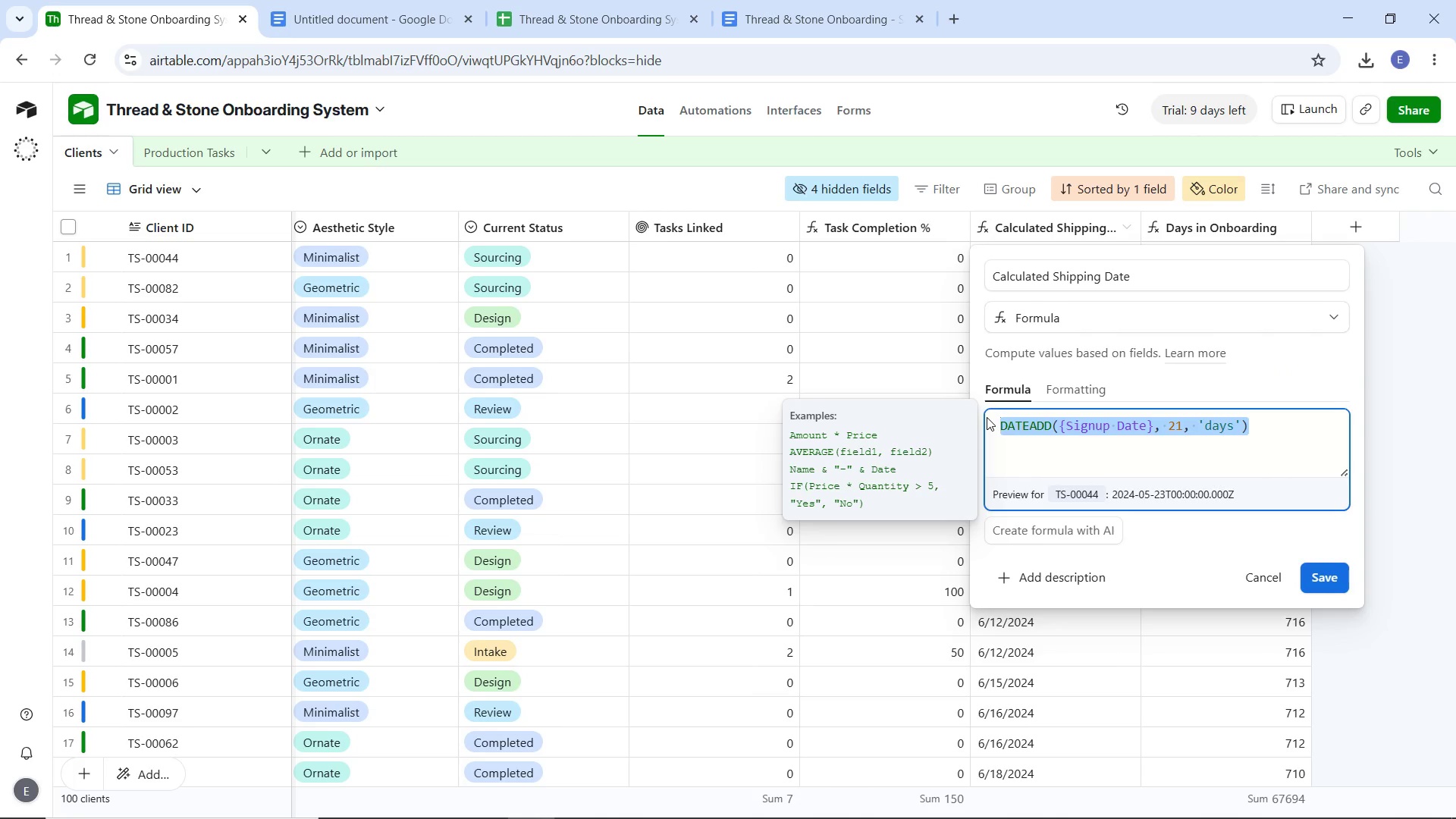 
key(Control+C)
 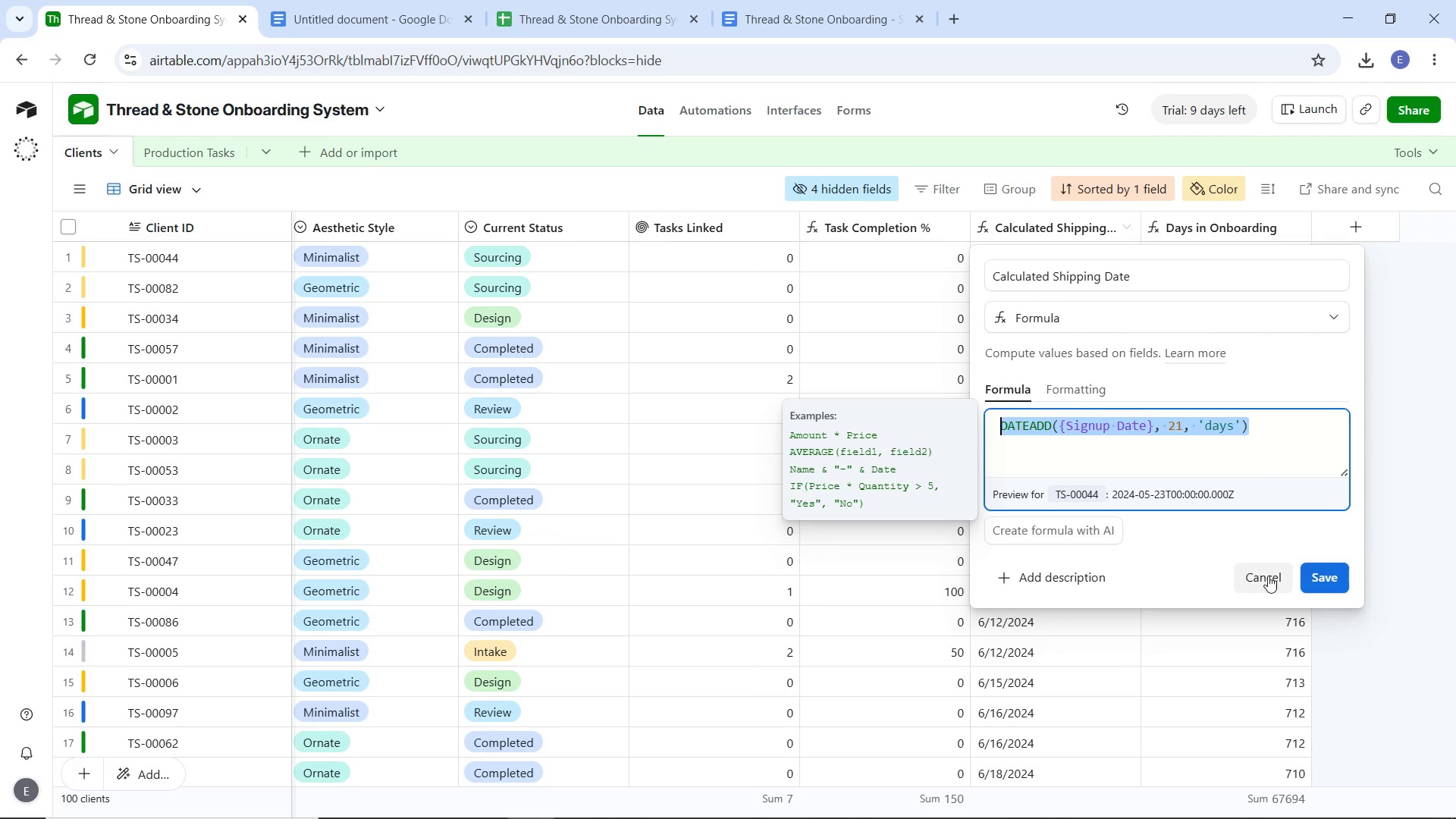 
left_click([1272, 576])
 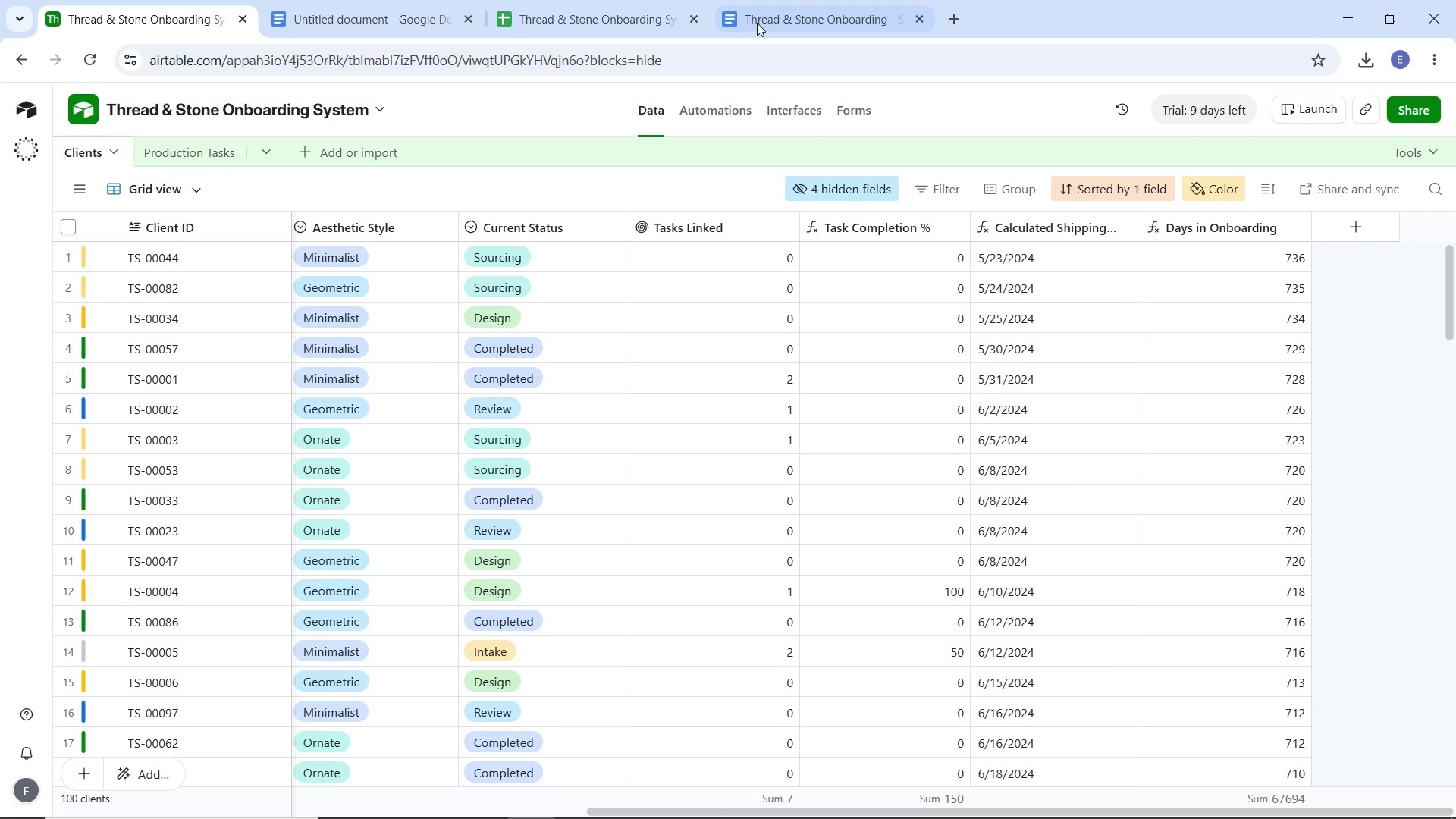 
left_click([783, 17])
 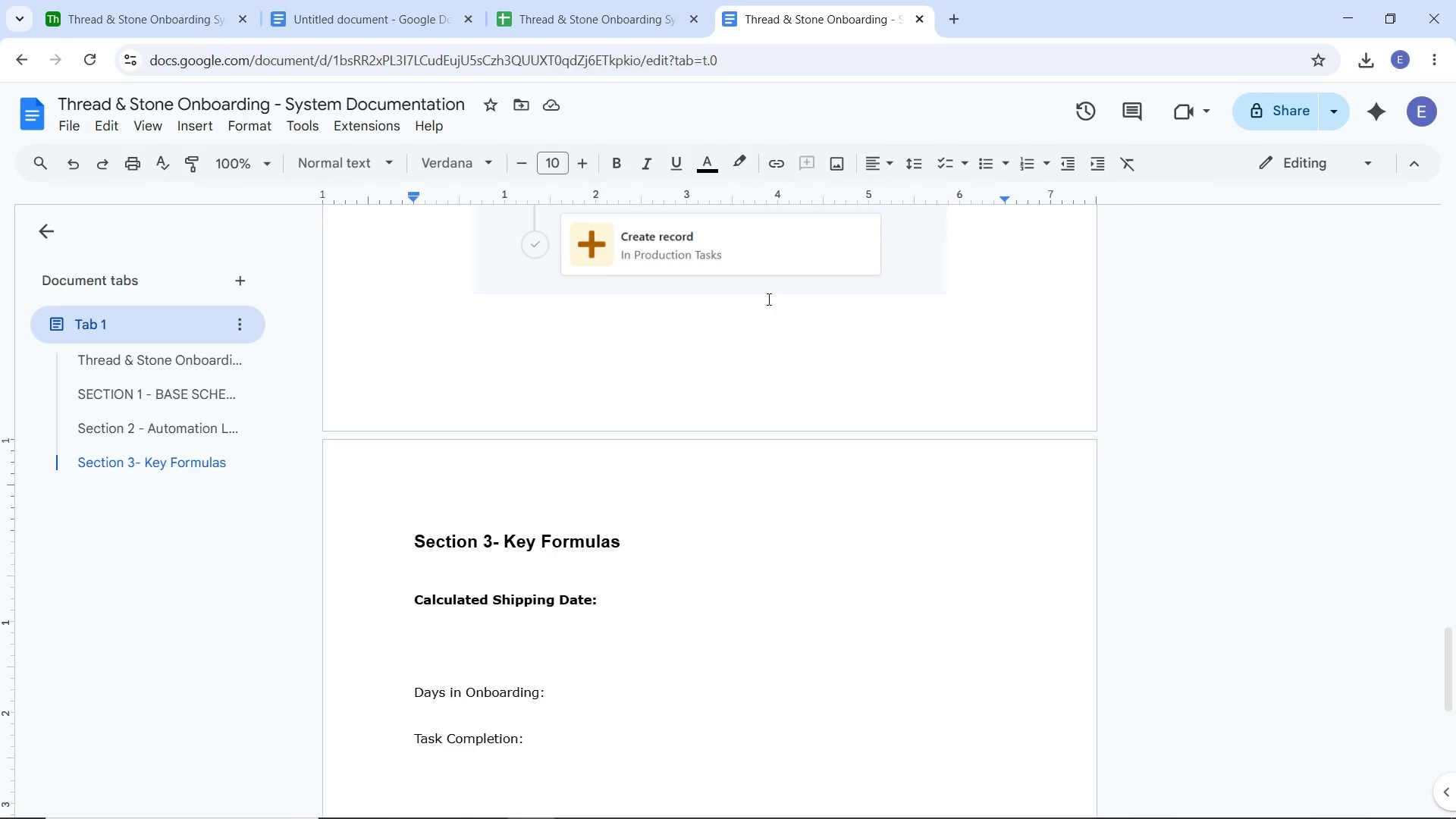 
key(Control+V)
 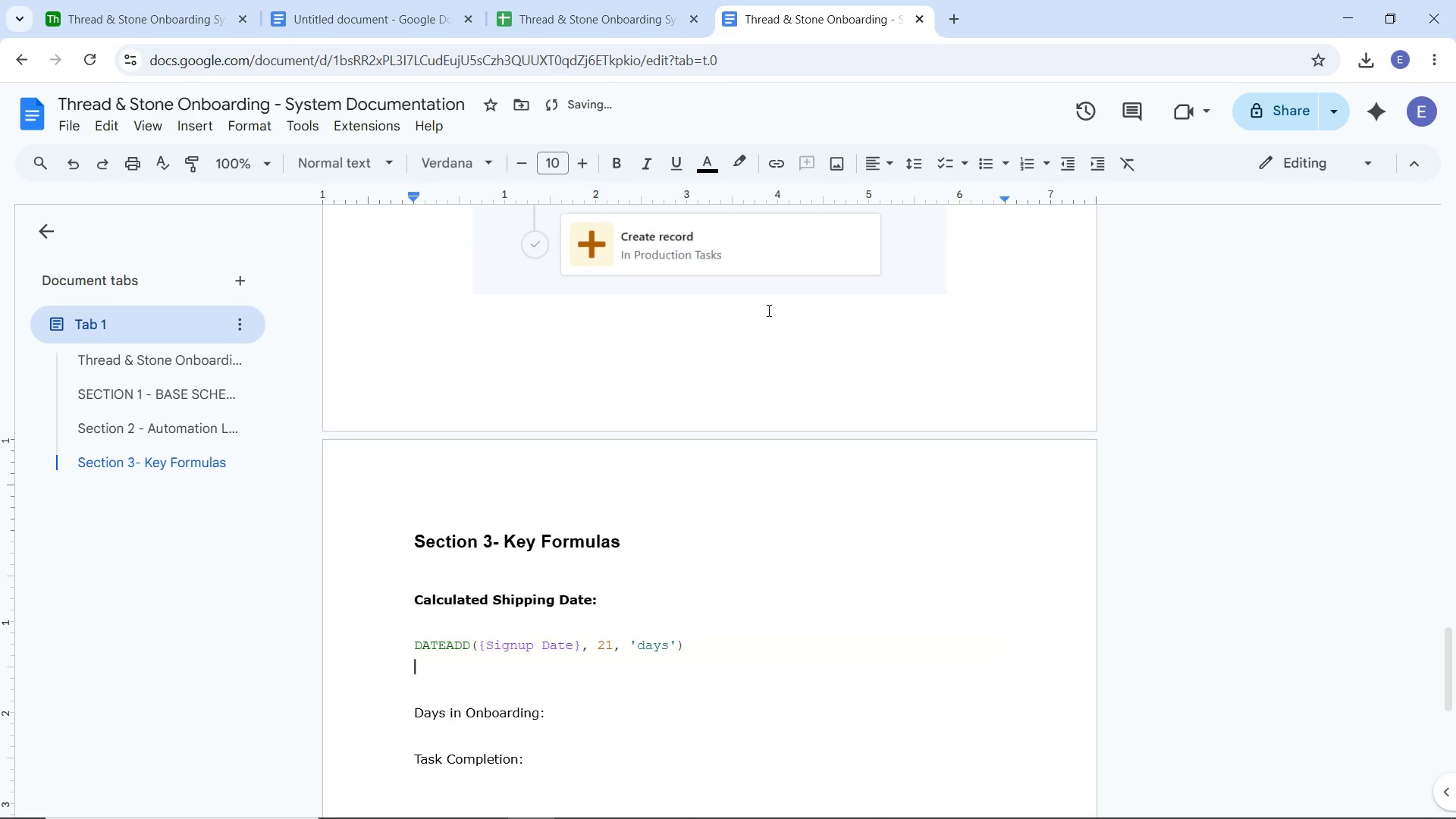 
key(Backspace)
 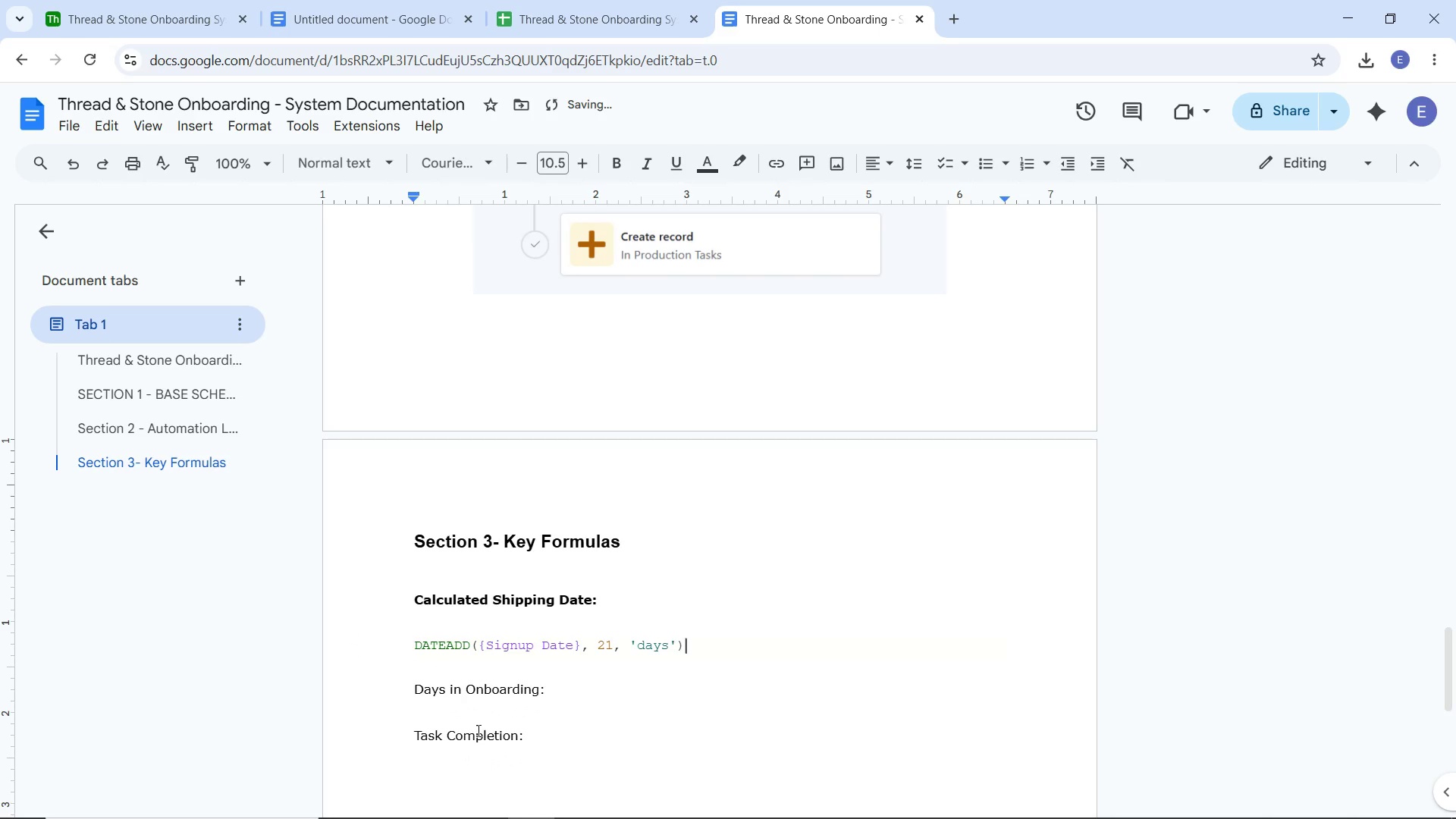 
left_click([563, 686])
 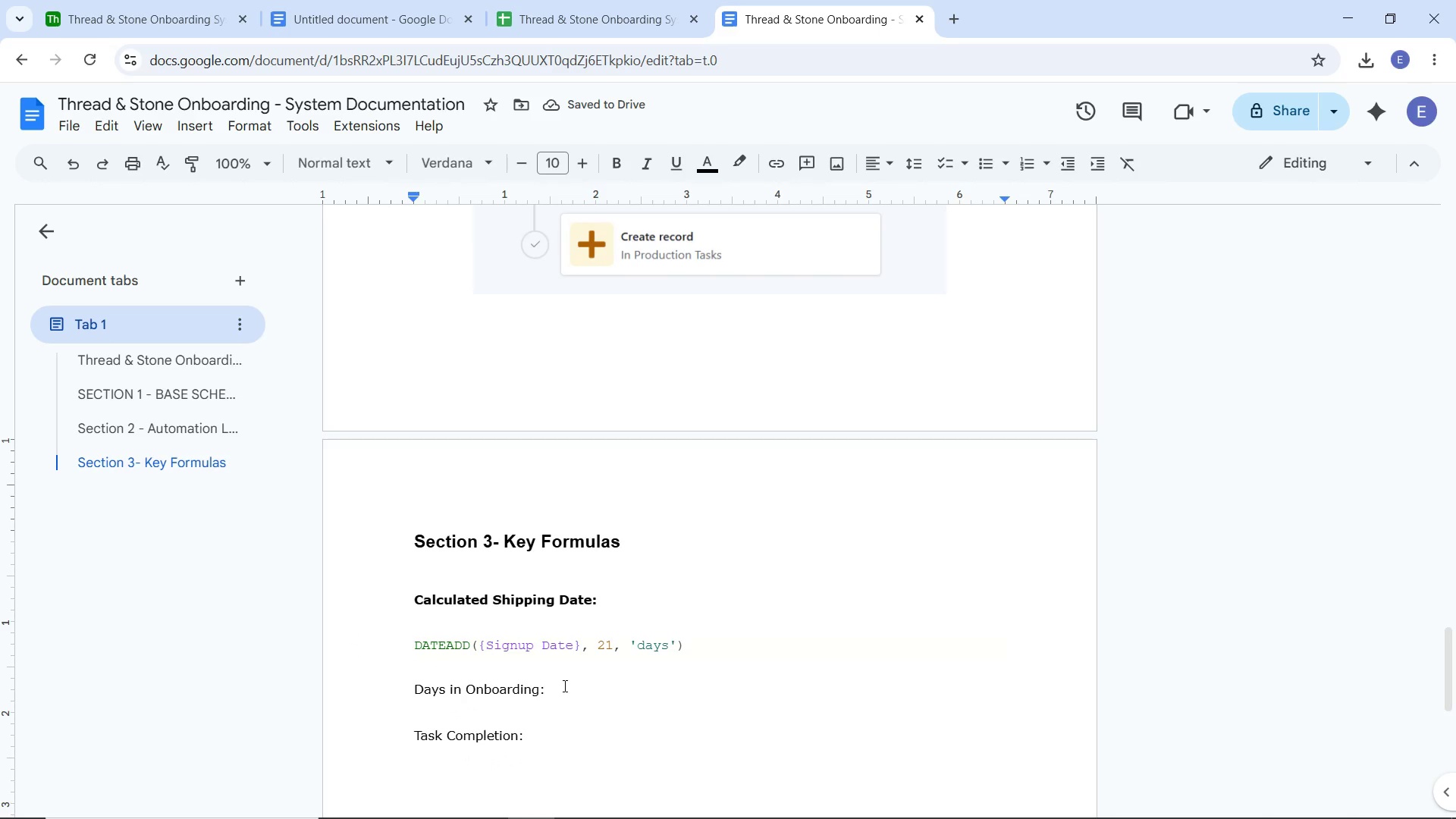 
key(Enter)
 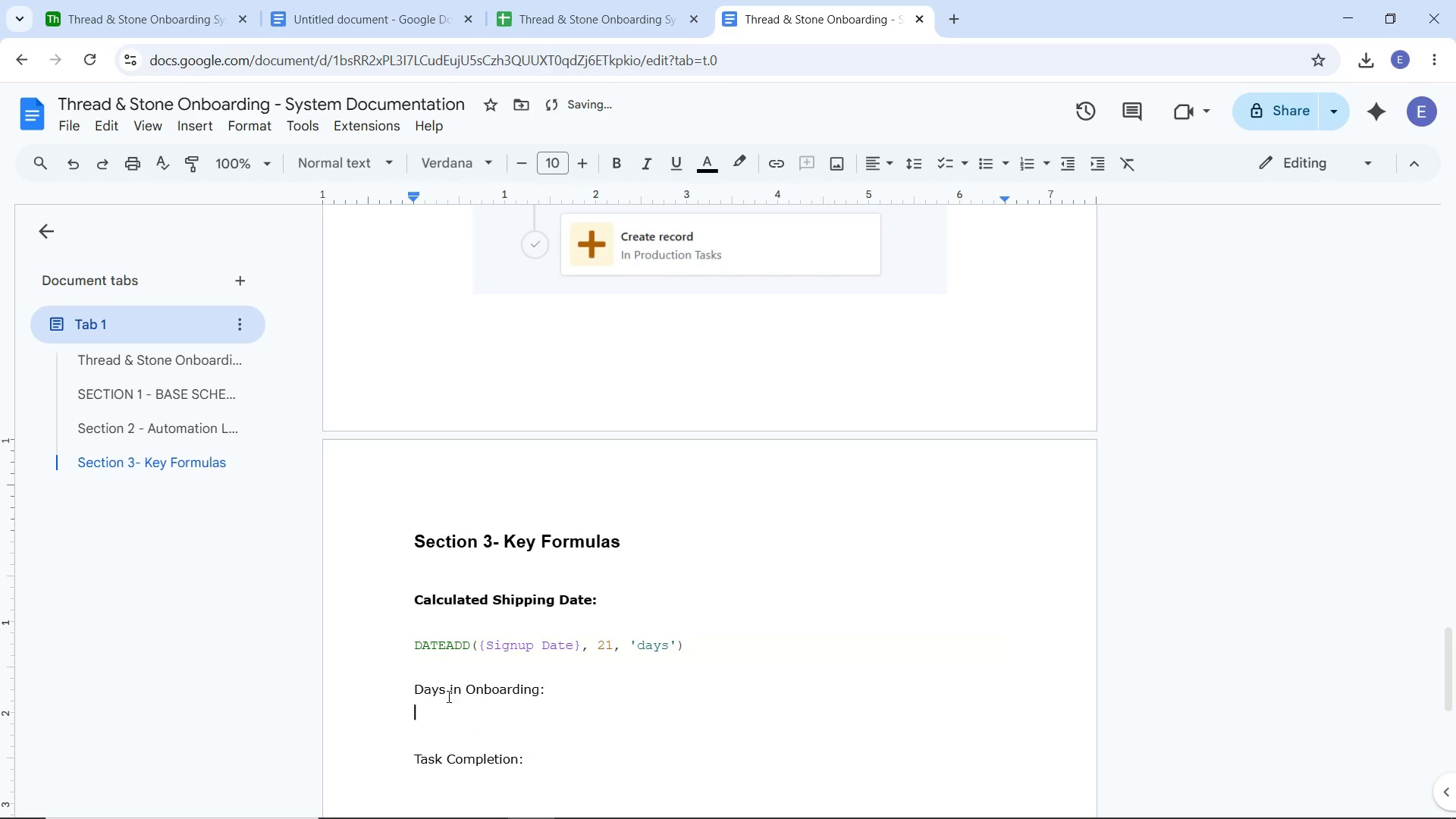 
key(Enter)
 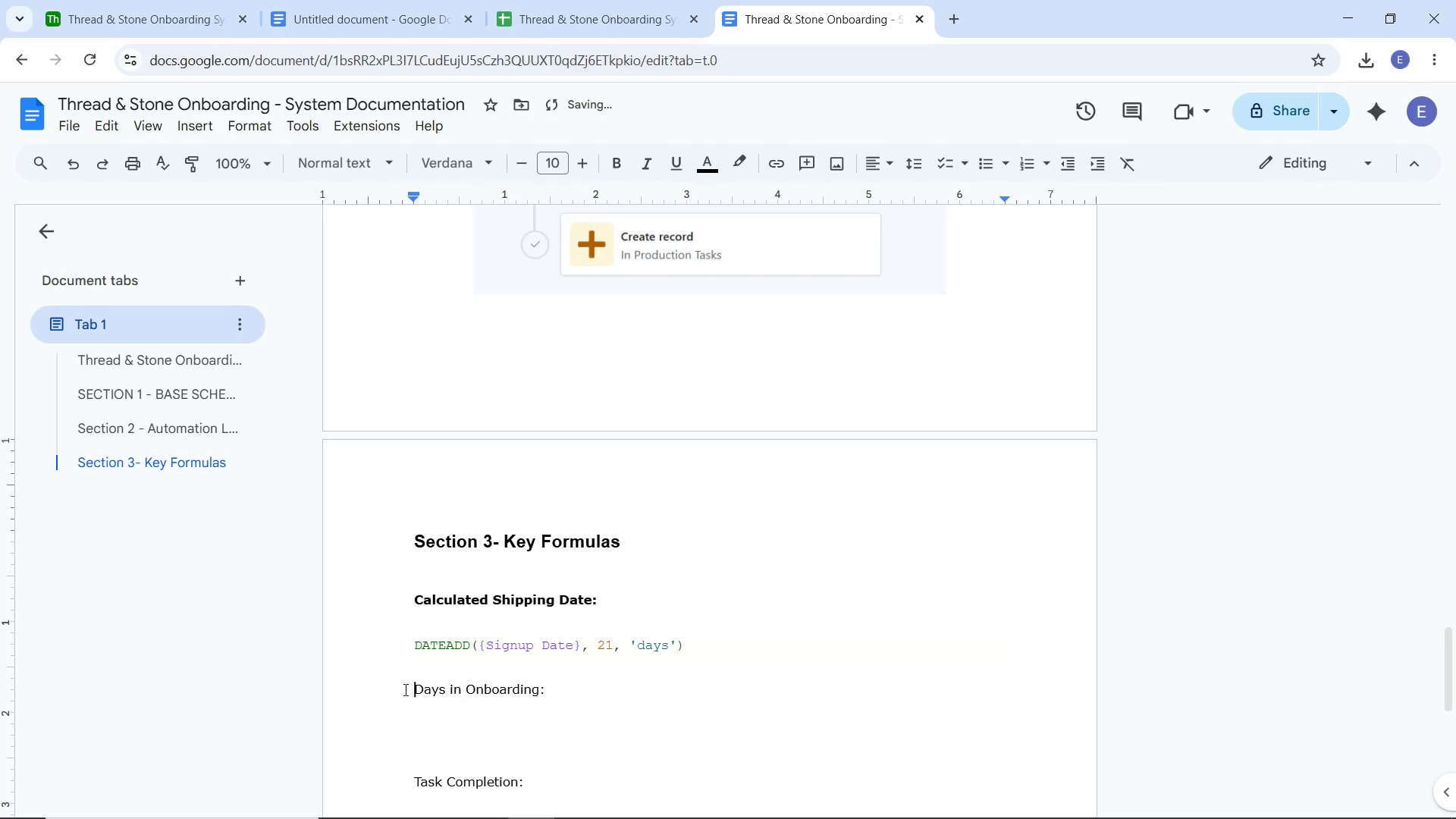 
left_click_drag(start_coordinate=[403, 689], to_coordinate=[581, 686])
 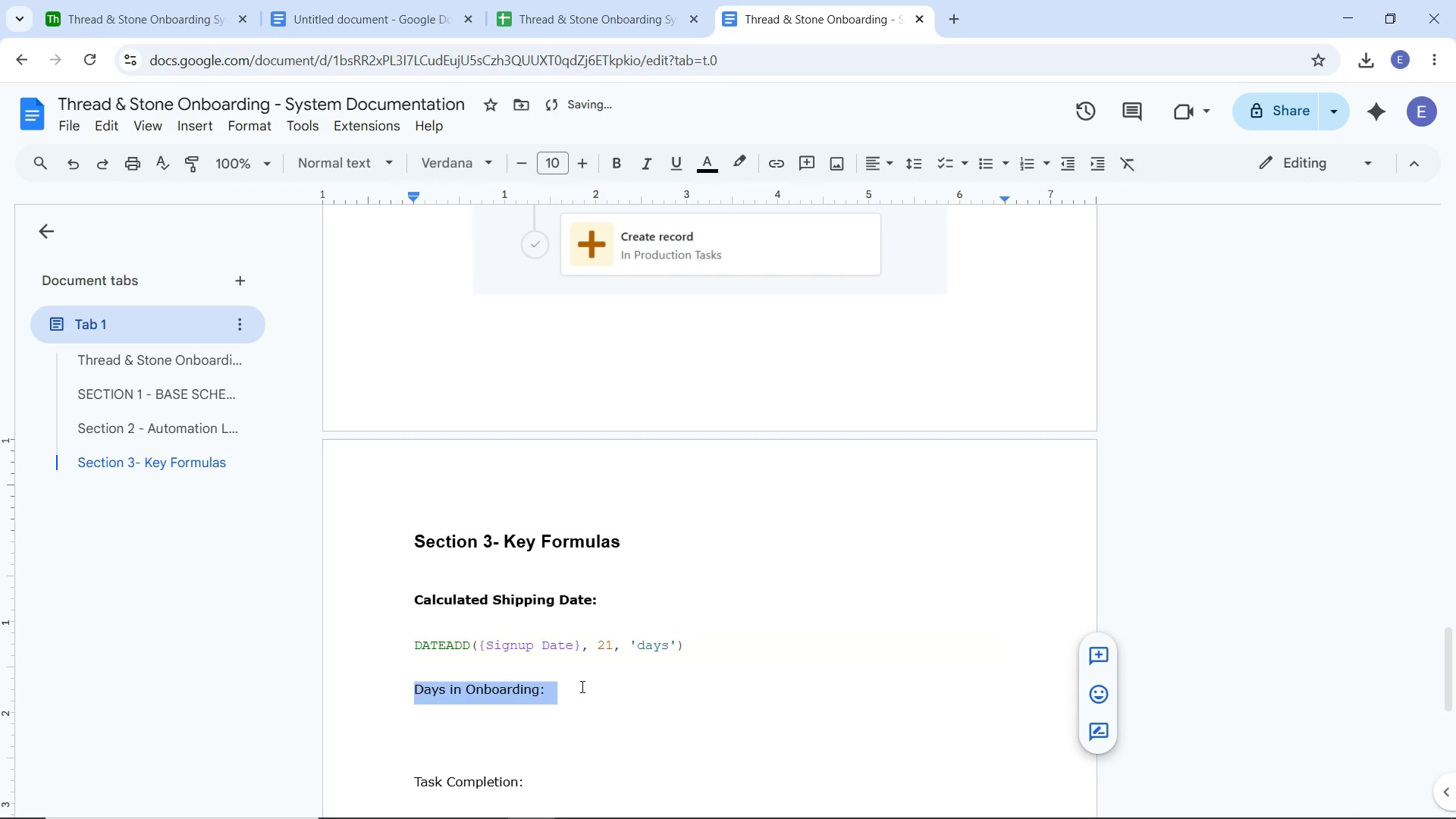 
key(Control+B)
 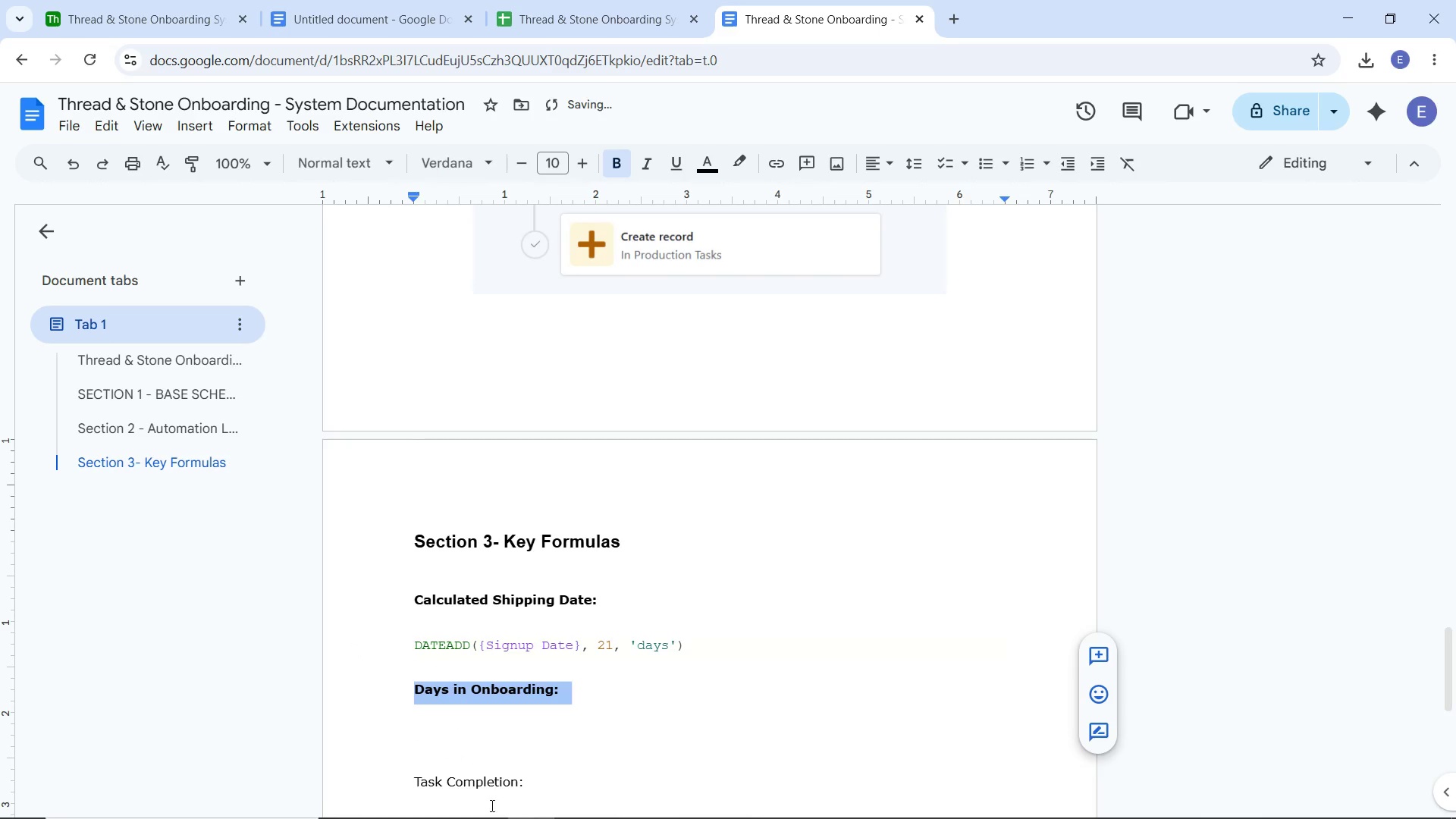 
left_click([423, 735])
 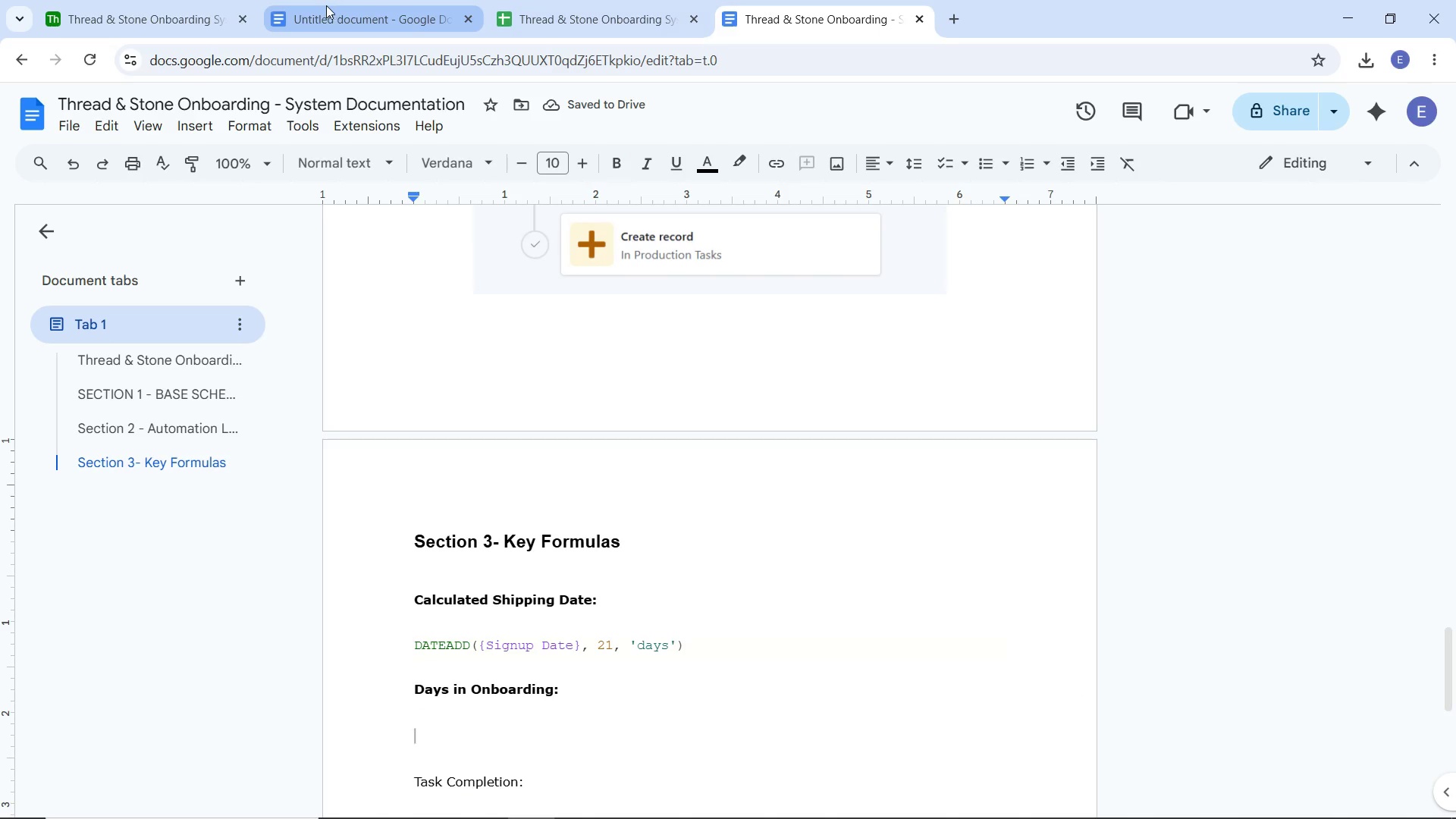 
left_click([143, 14])
 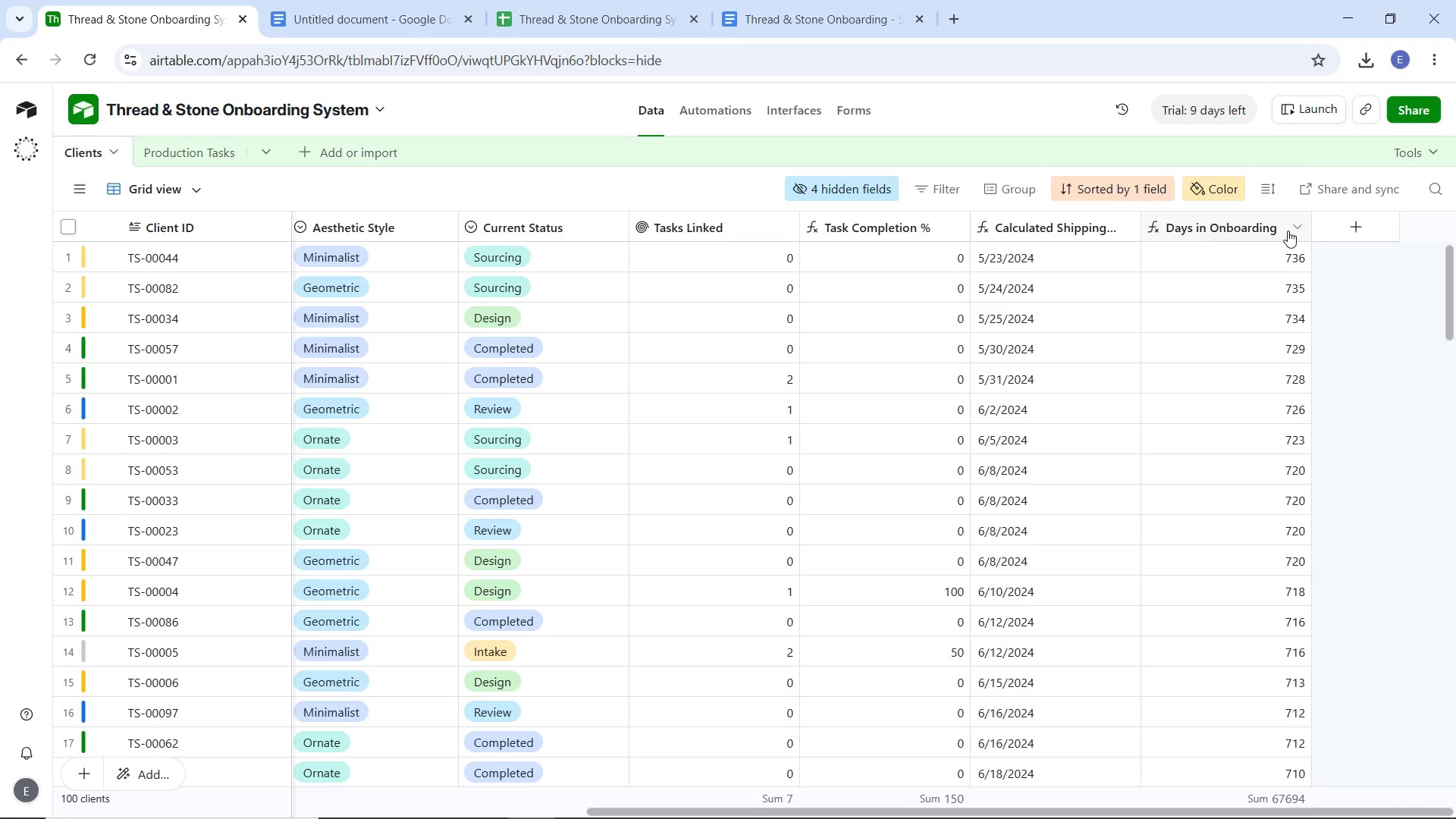 
left_click([1294, 228])
 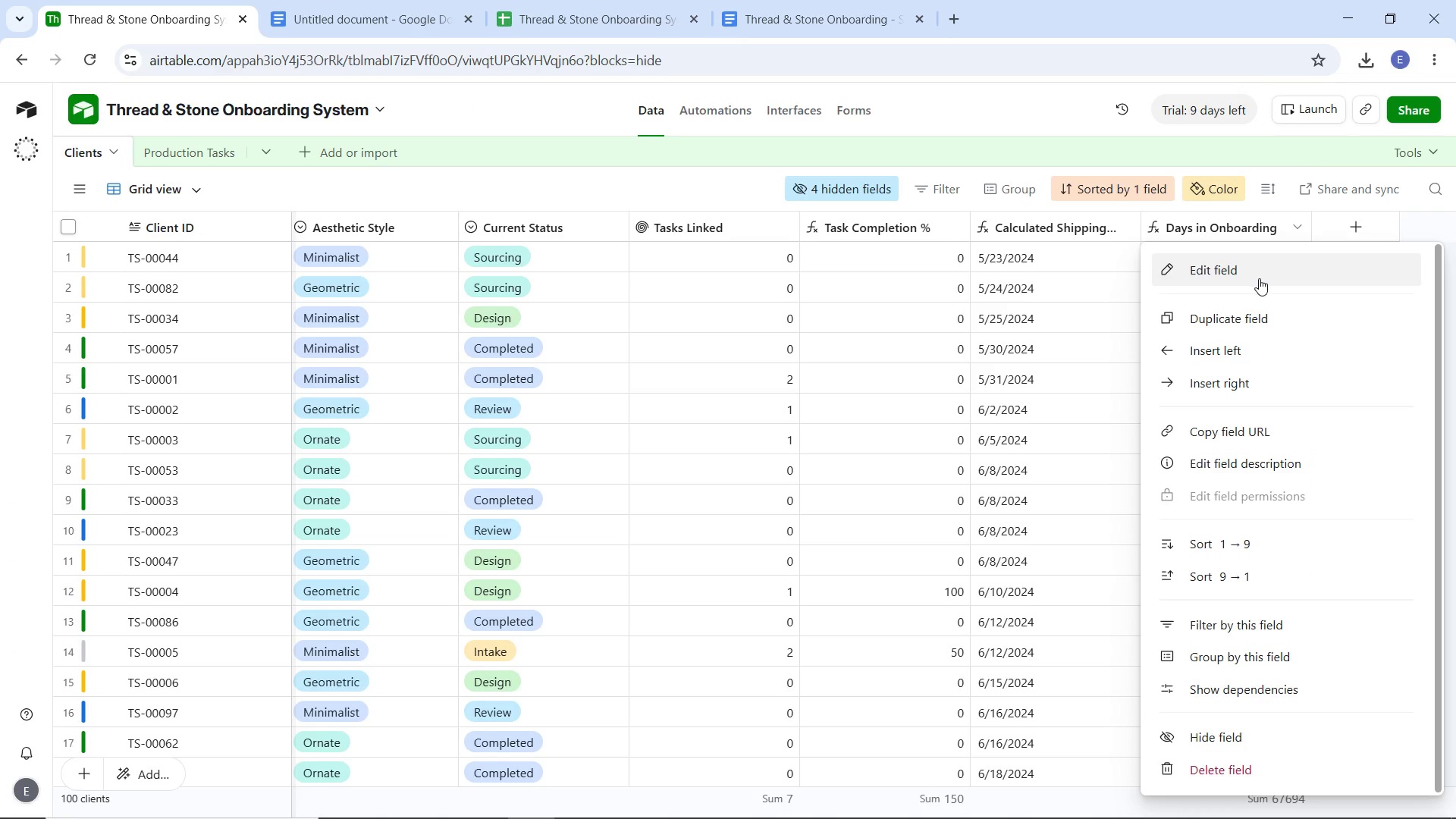 
left_click([1259, 278])
 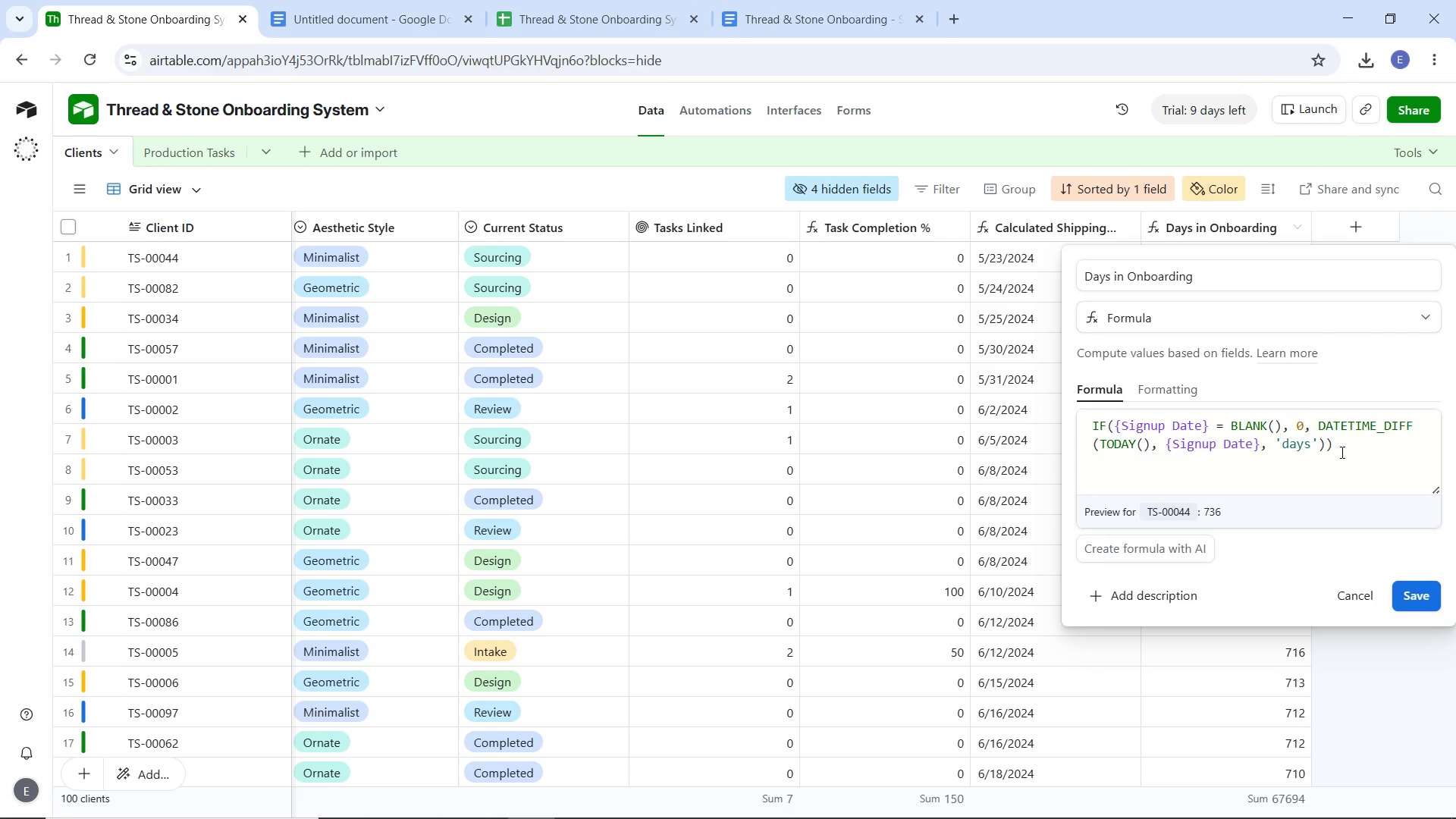 
left_click_drag(start_coordinate=[1344, 451], to_coordinate=[1081, 425])
 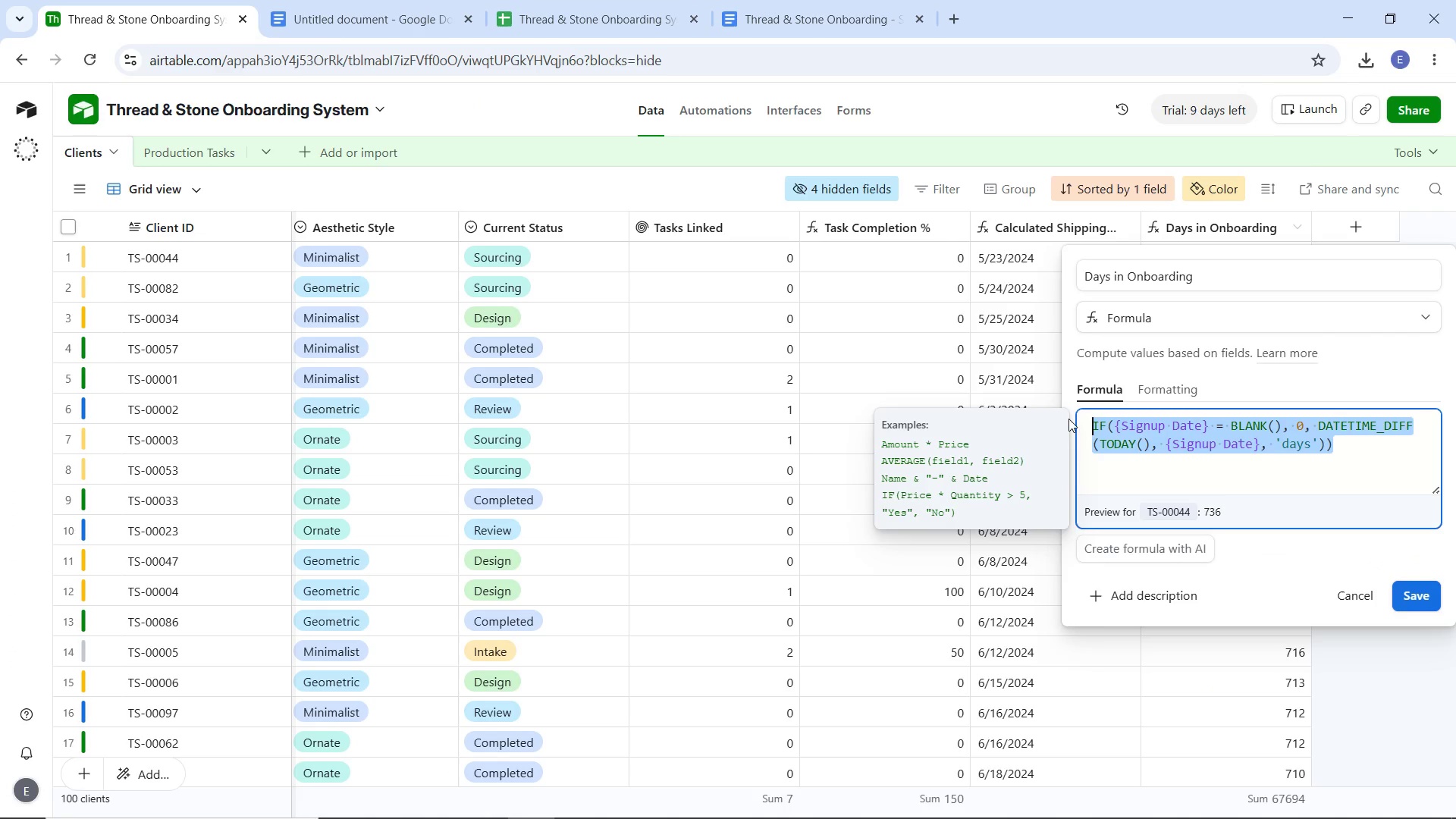 
key(Control+C)
 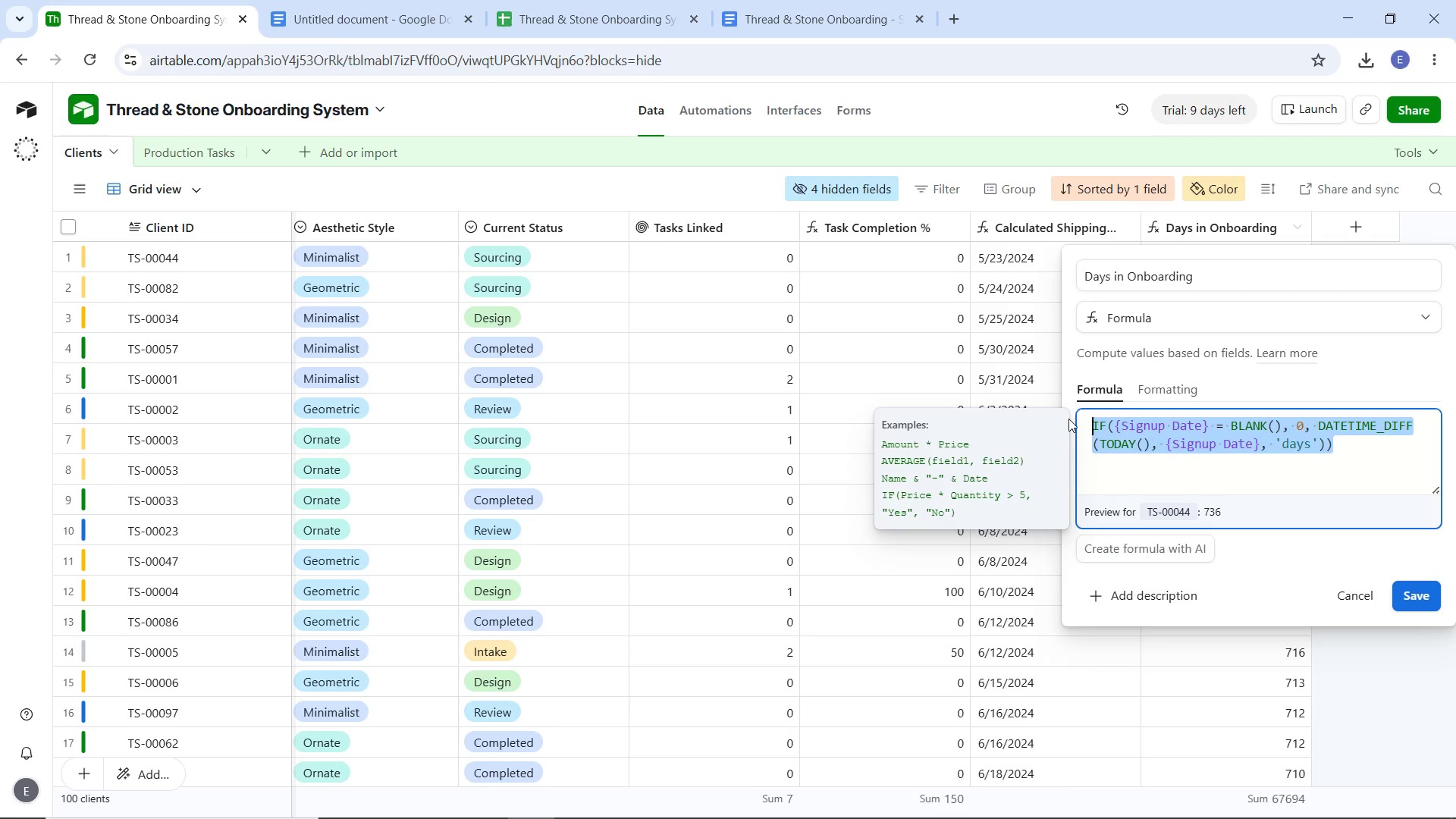 
key(Control+C)
 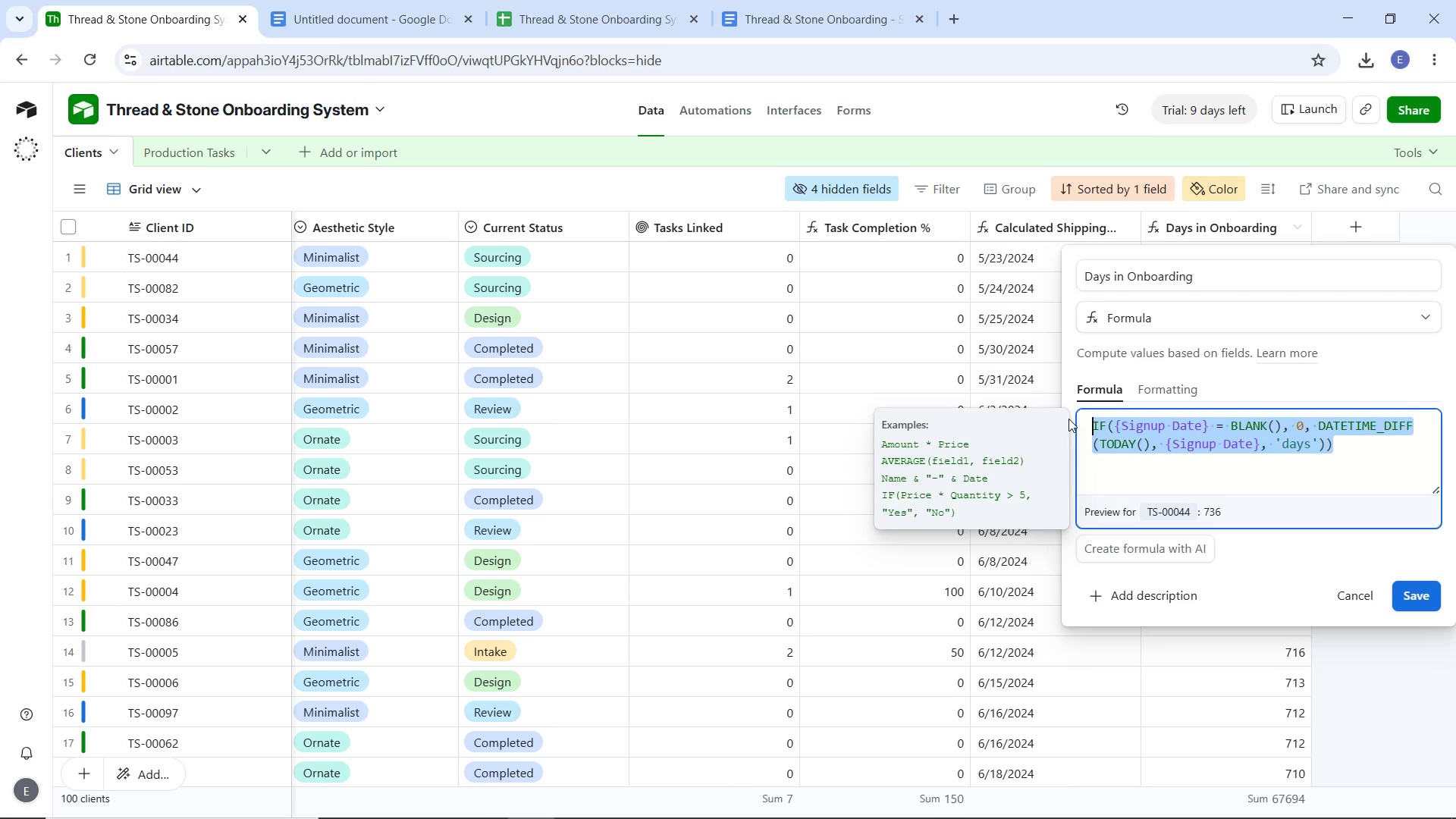 
key(Control+C)
 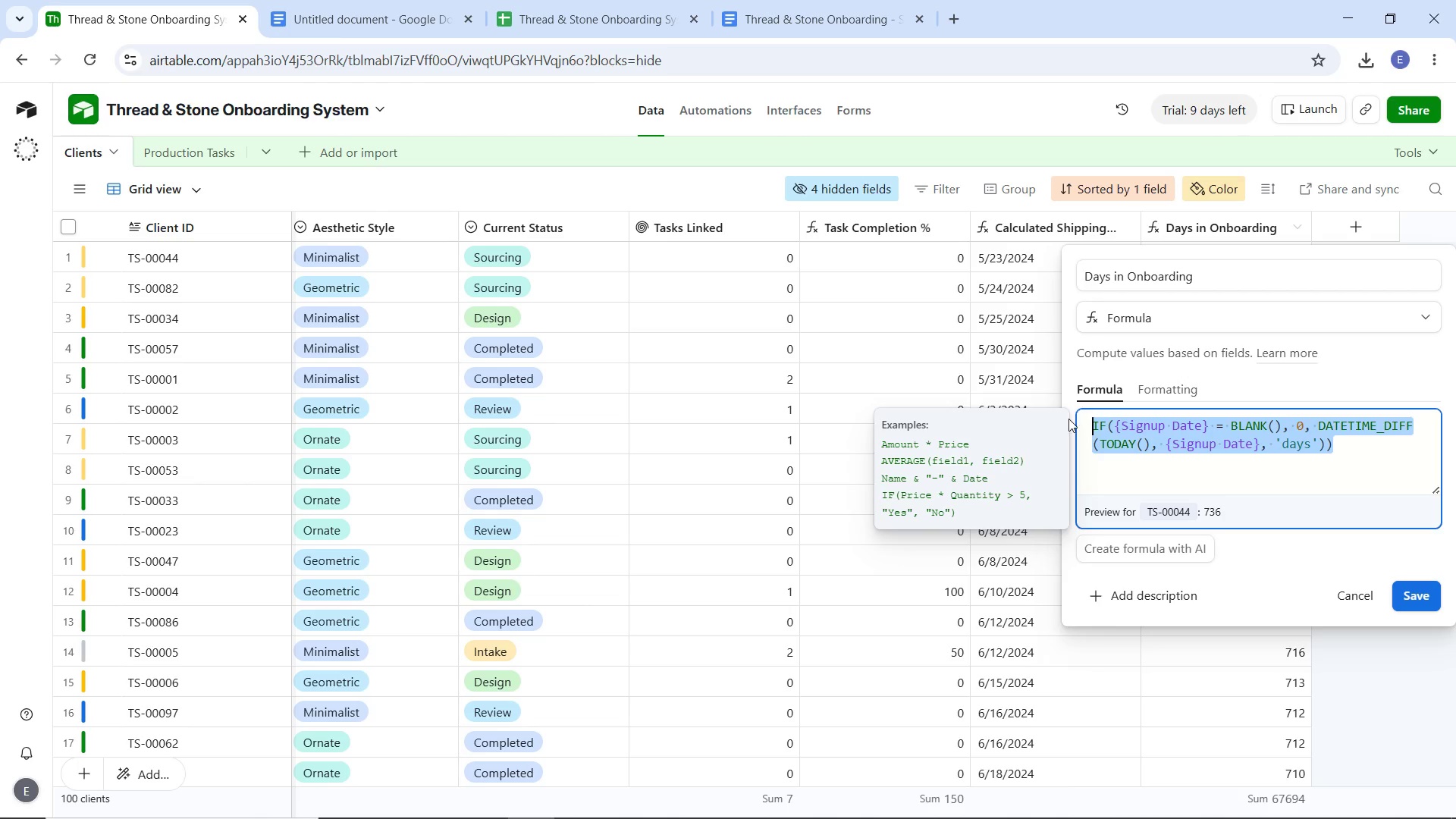 
key(Control+C)
 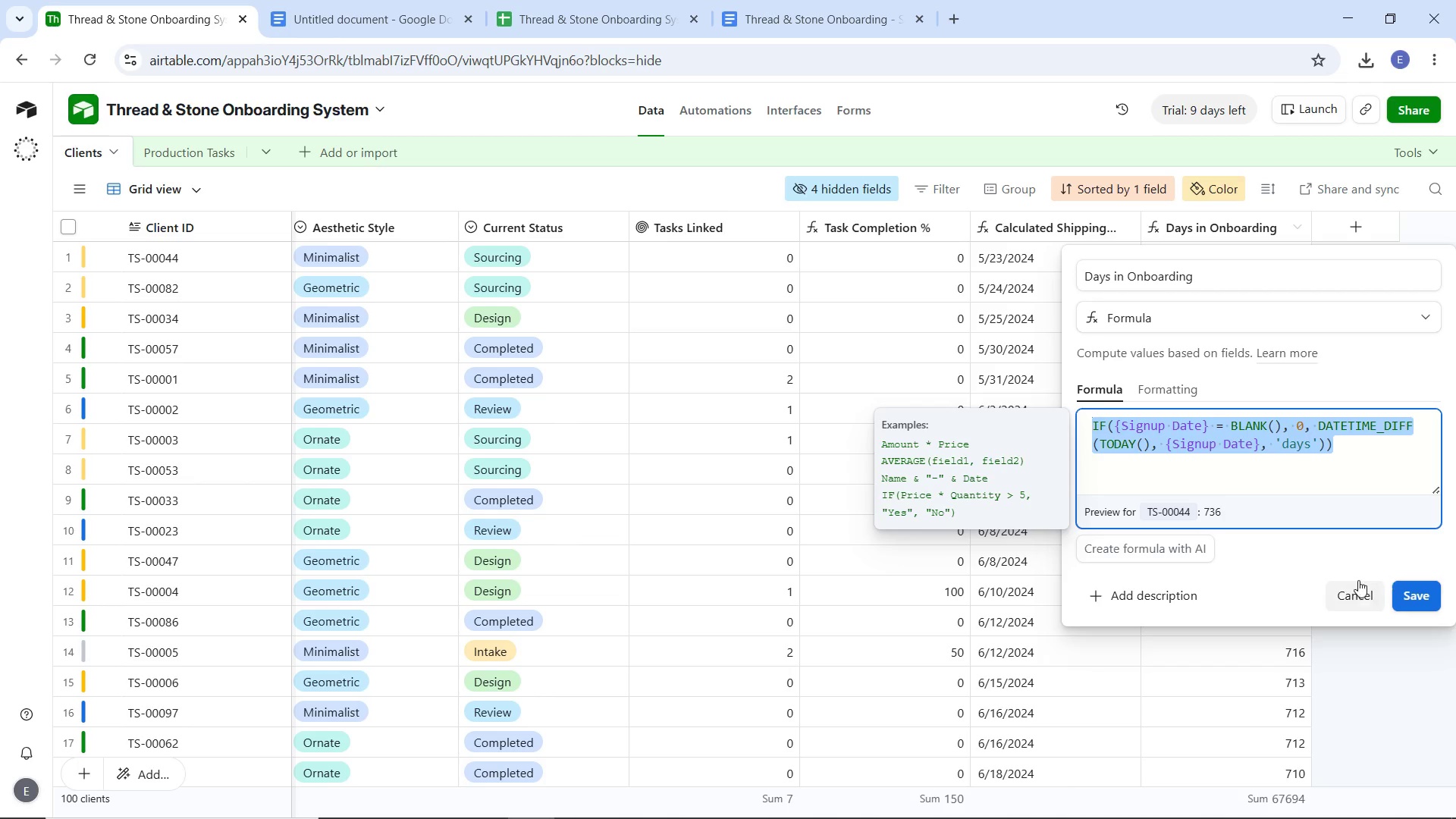 
left_click([1350, 596])
 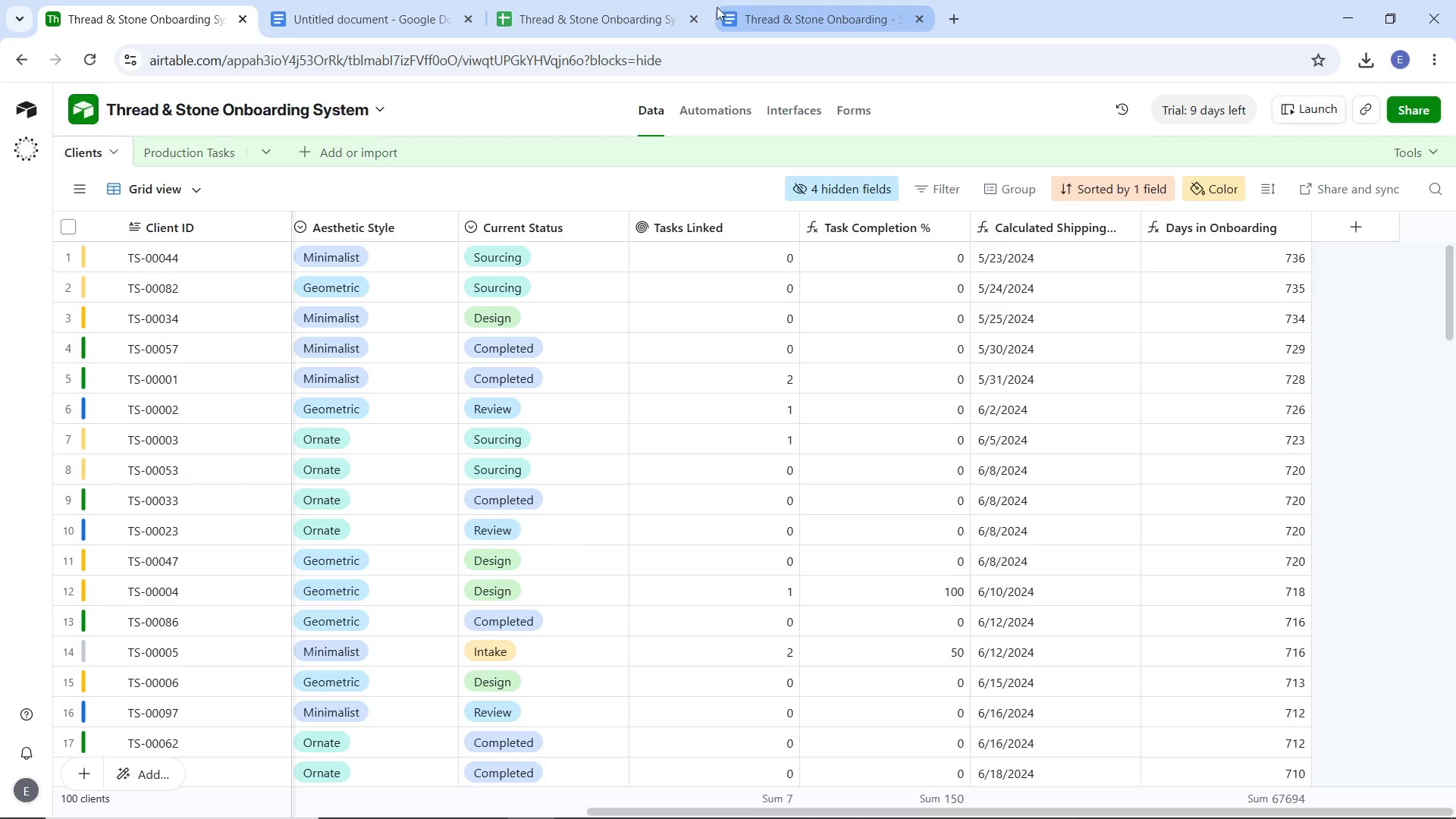 
left_click([827, 0])
 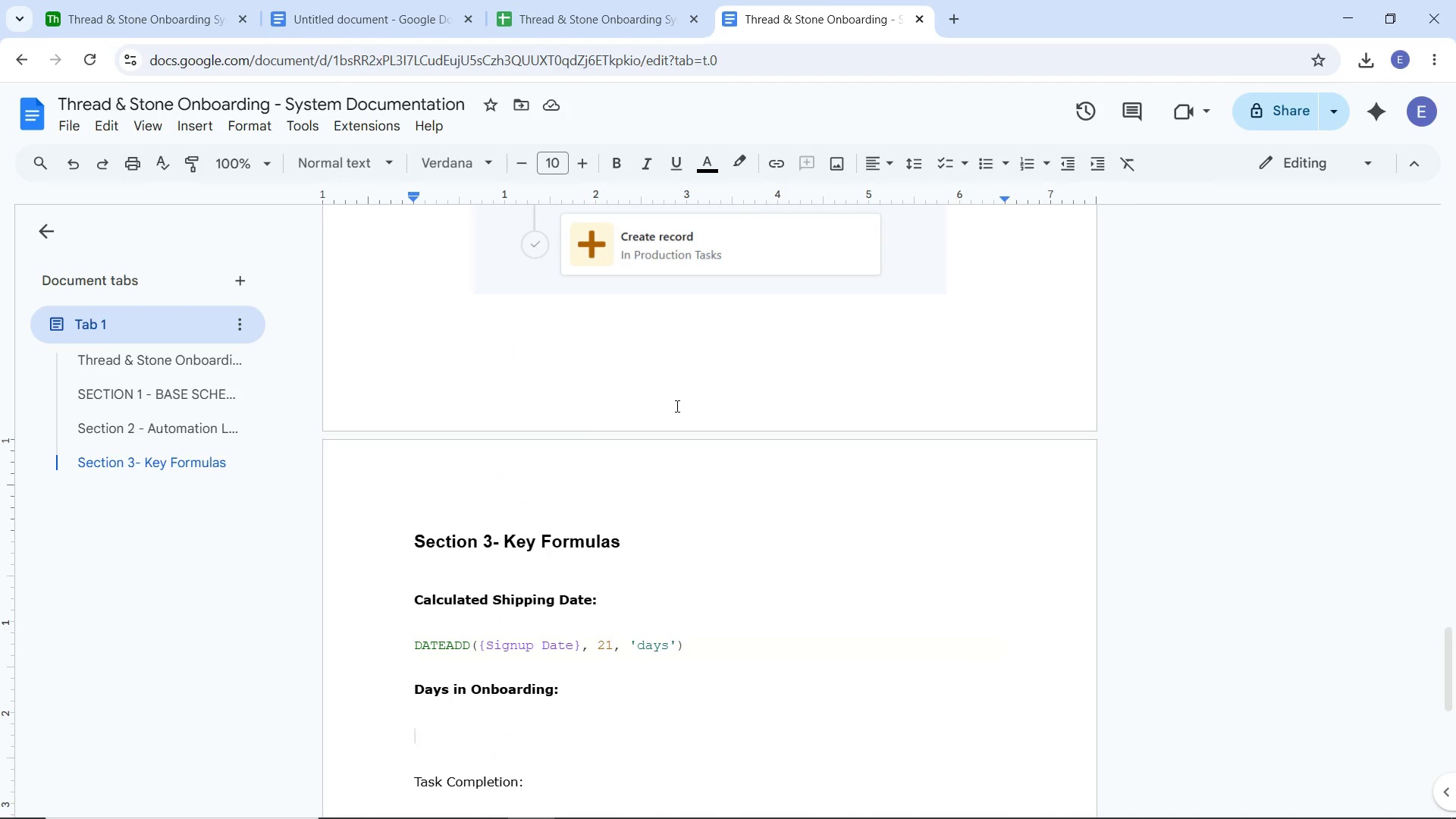 
key(Control+V)
 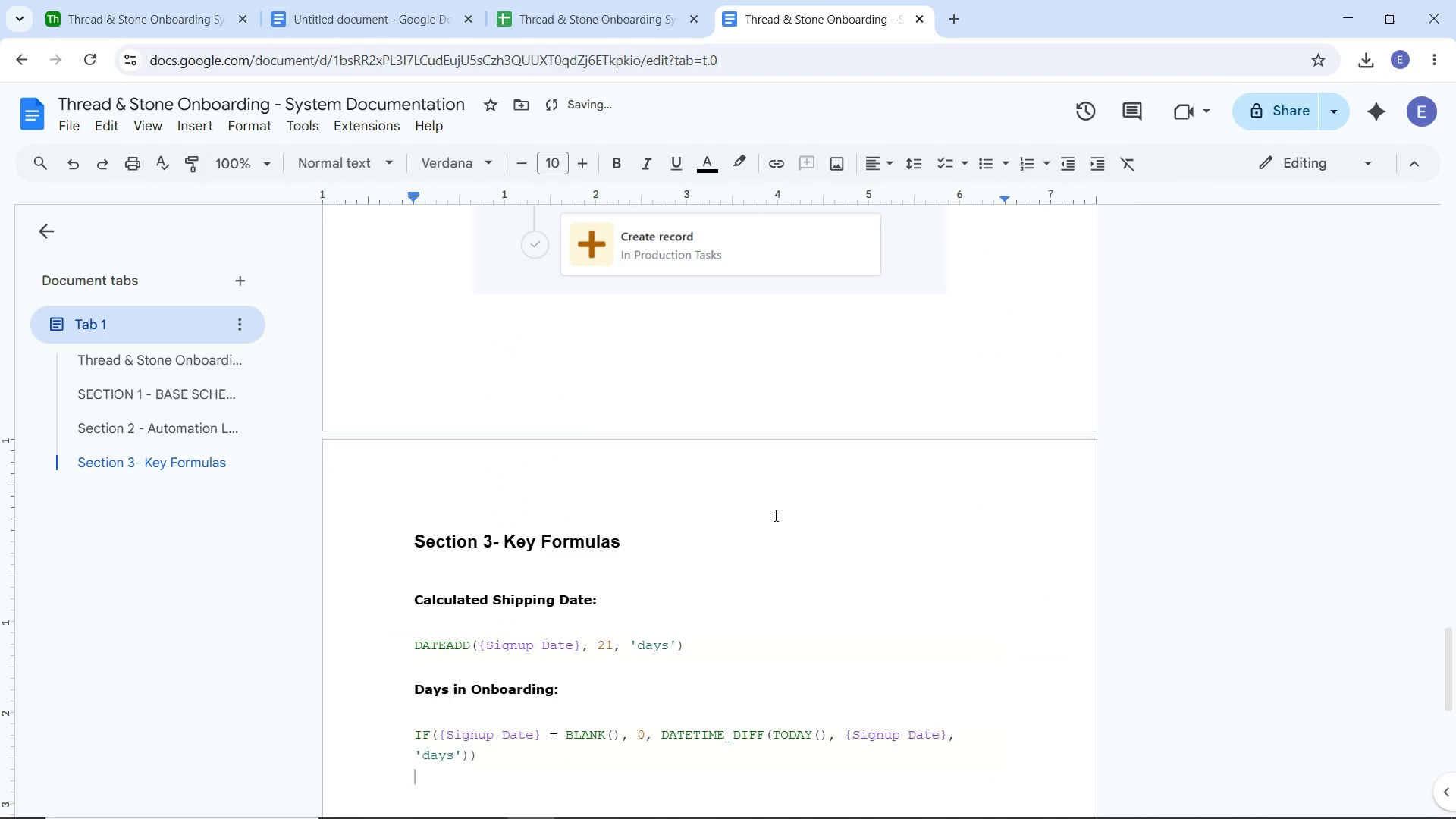 
scroll: coordinate [777, 515], scroll_direction: down, amount: 3.0
 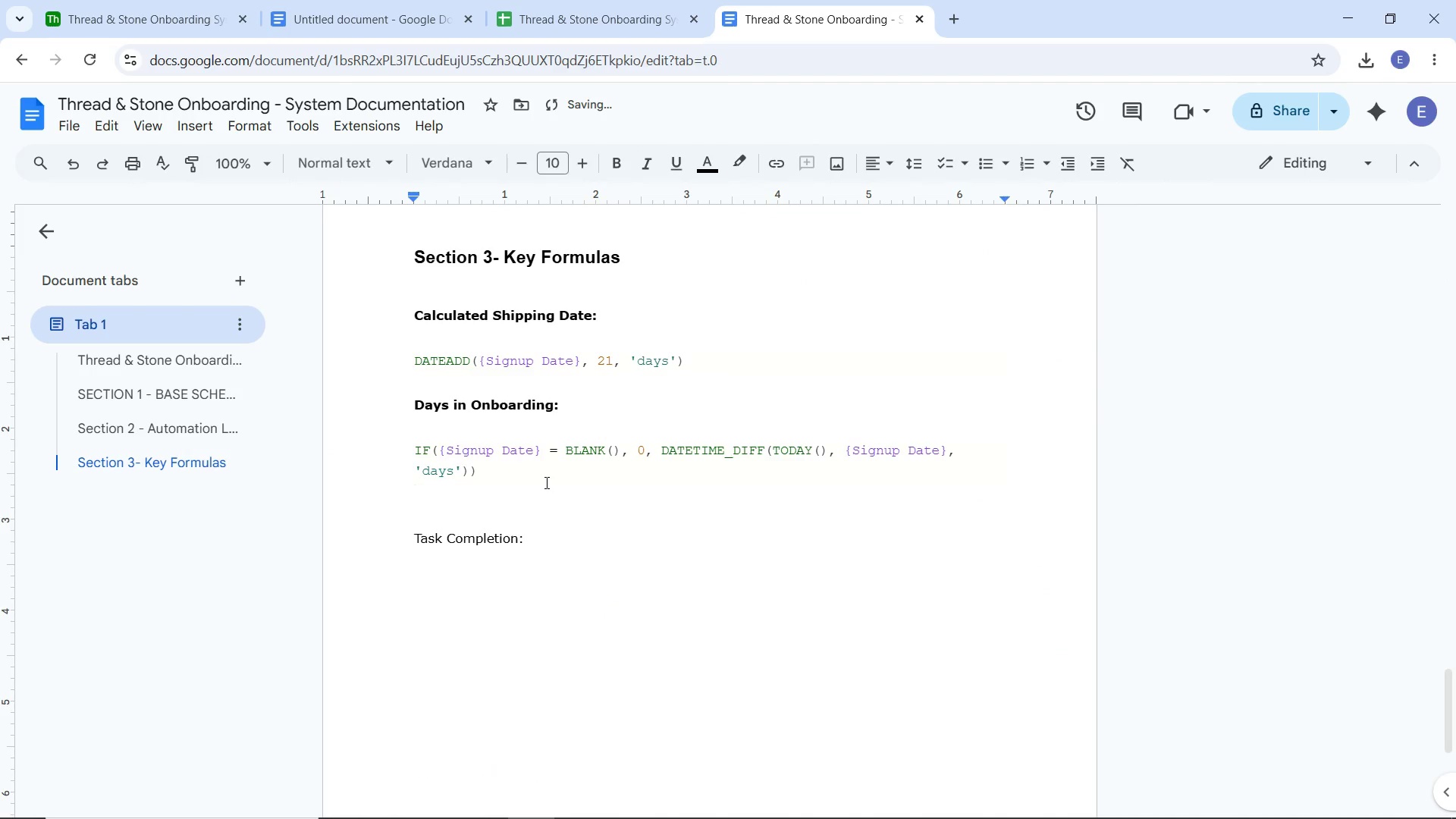 
key(Backspace)
 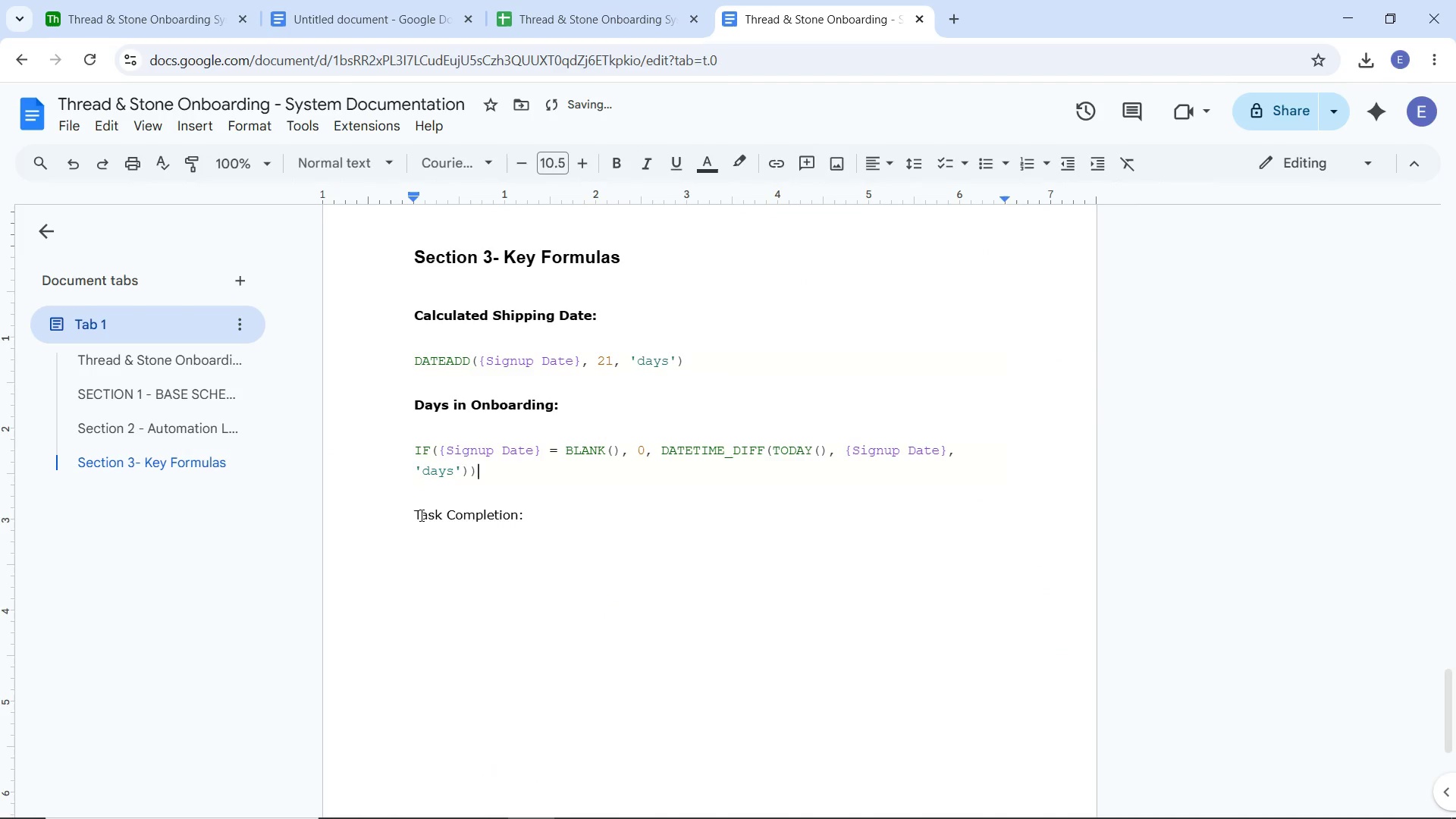 
left_click([419, 513])
 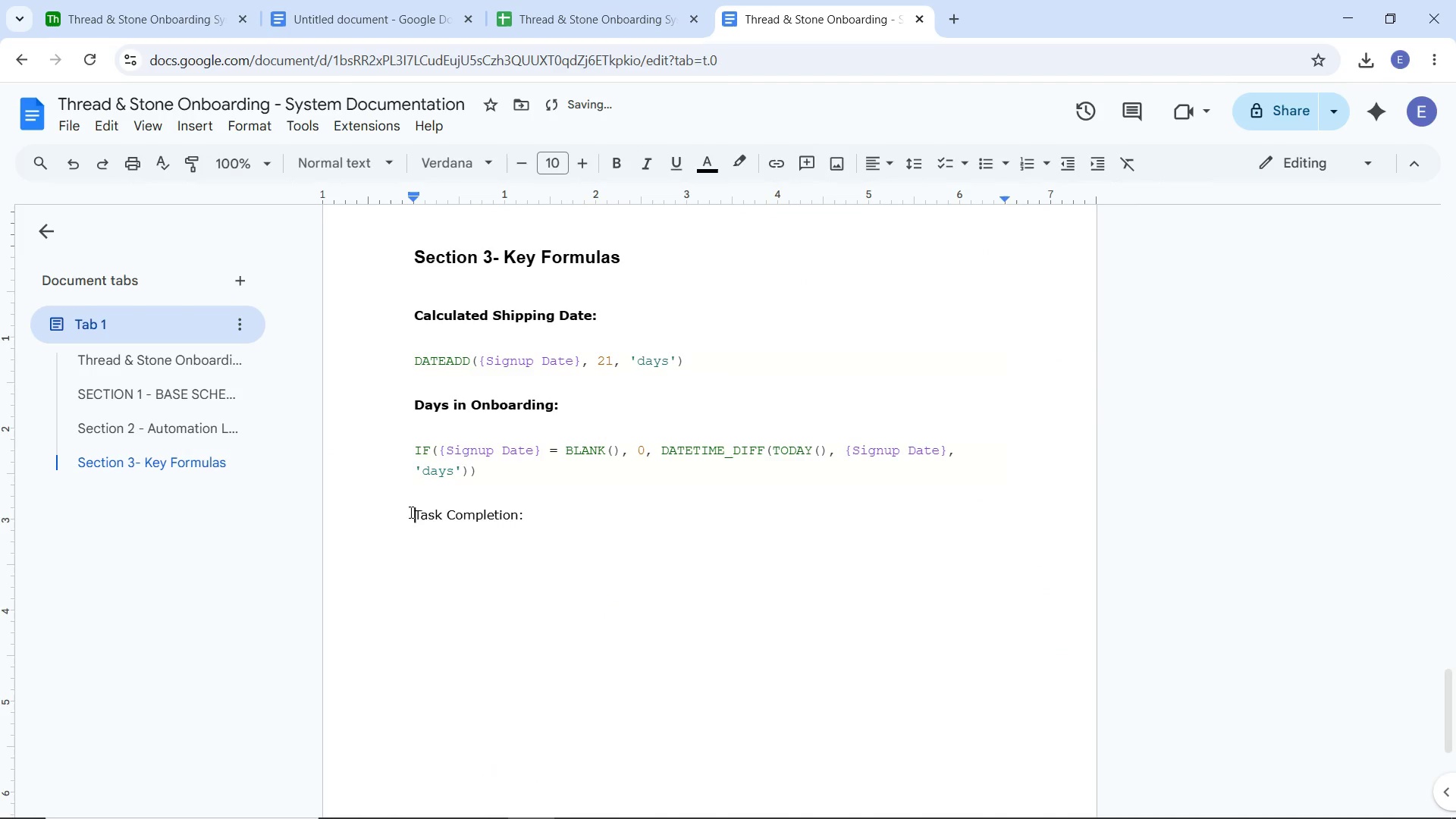 
left_click_drag(start_coordinate=[409, 512], to_coordinate=[530, 524])
 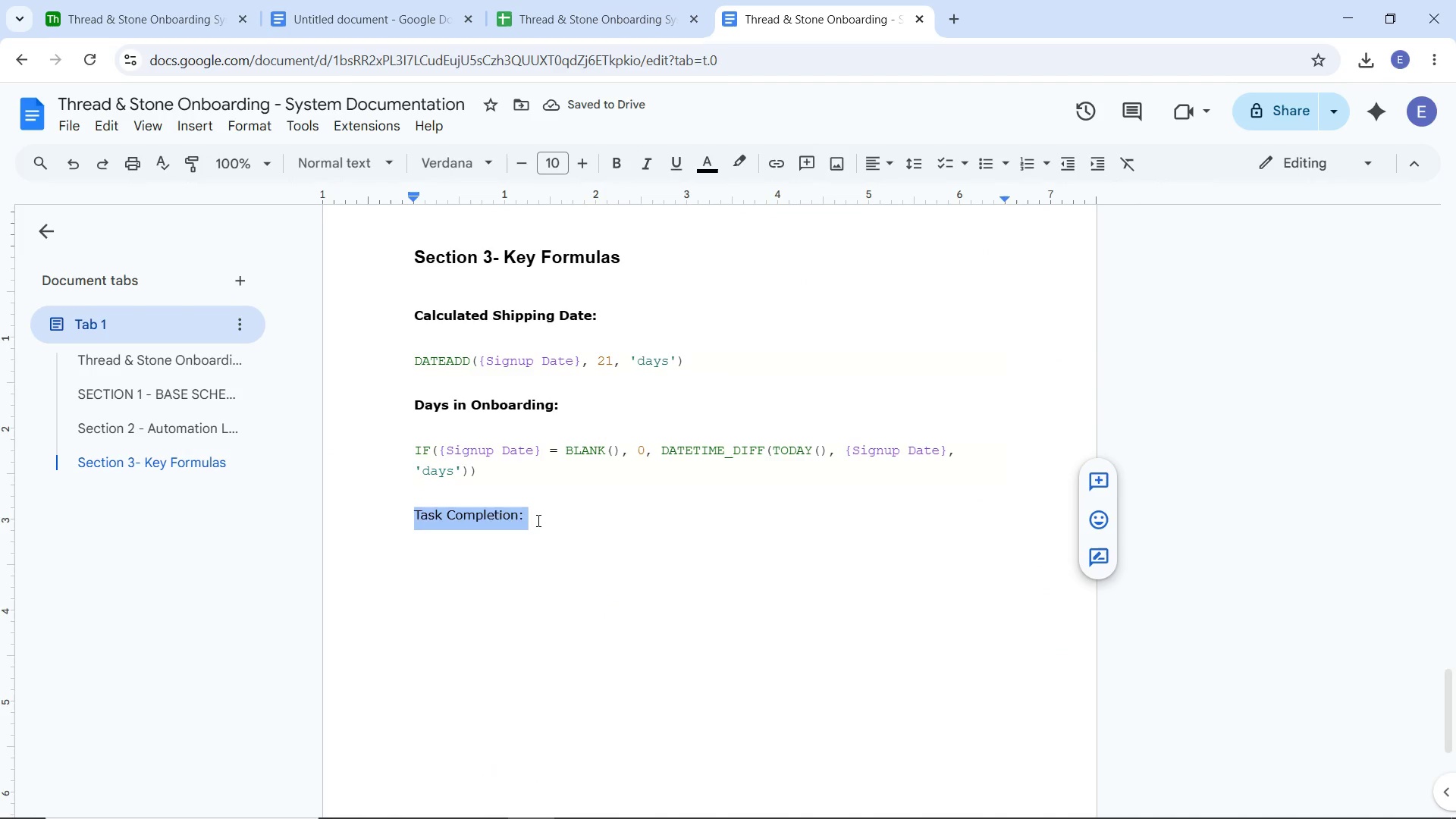 
key(Control+ControlLeft)
 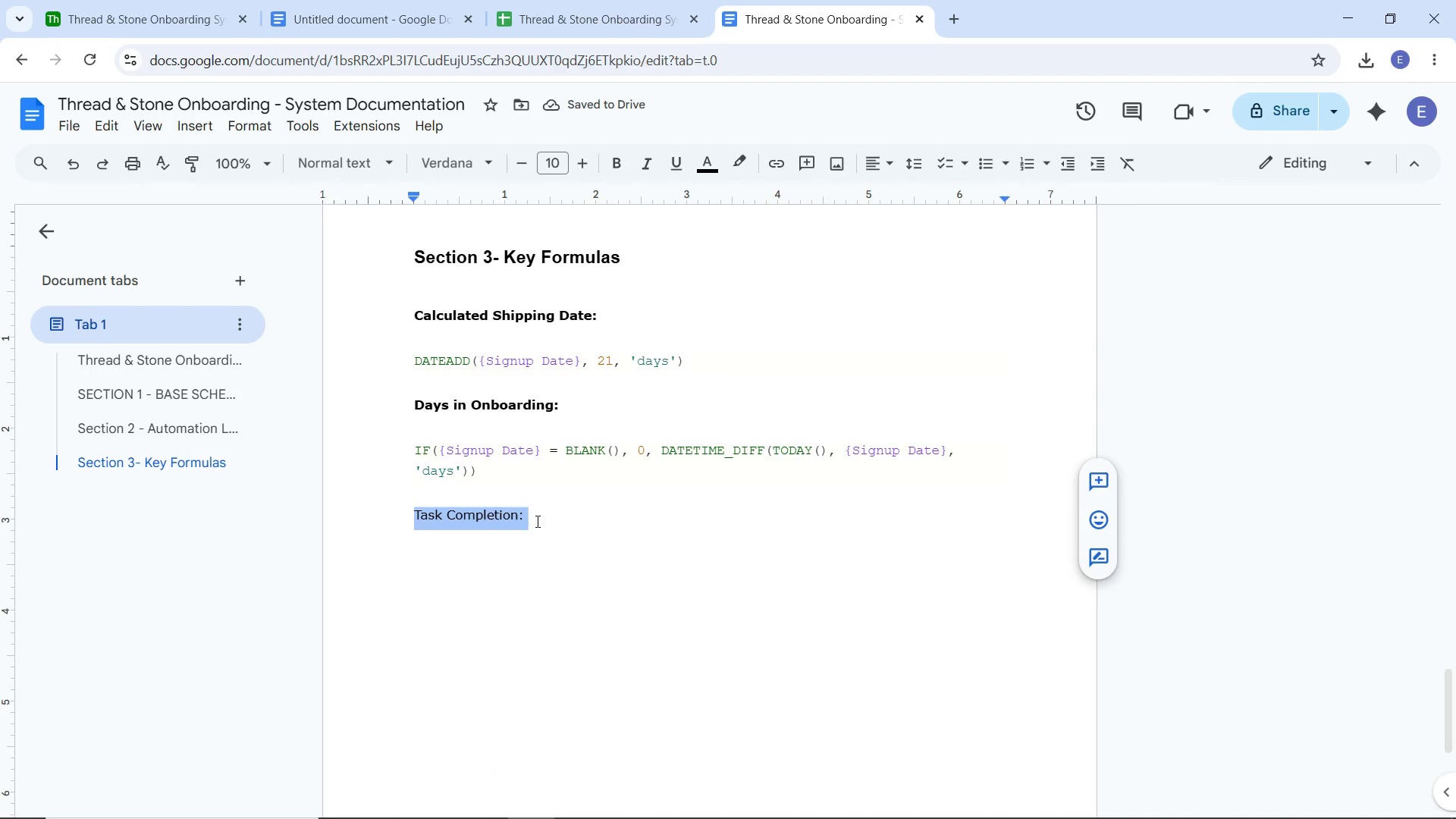 
key(Control+B)
 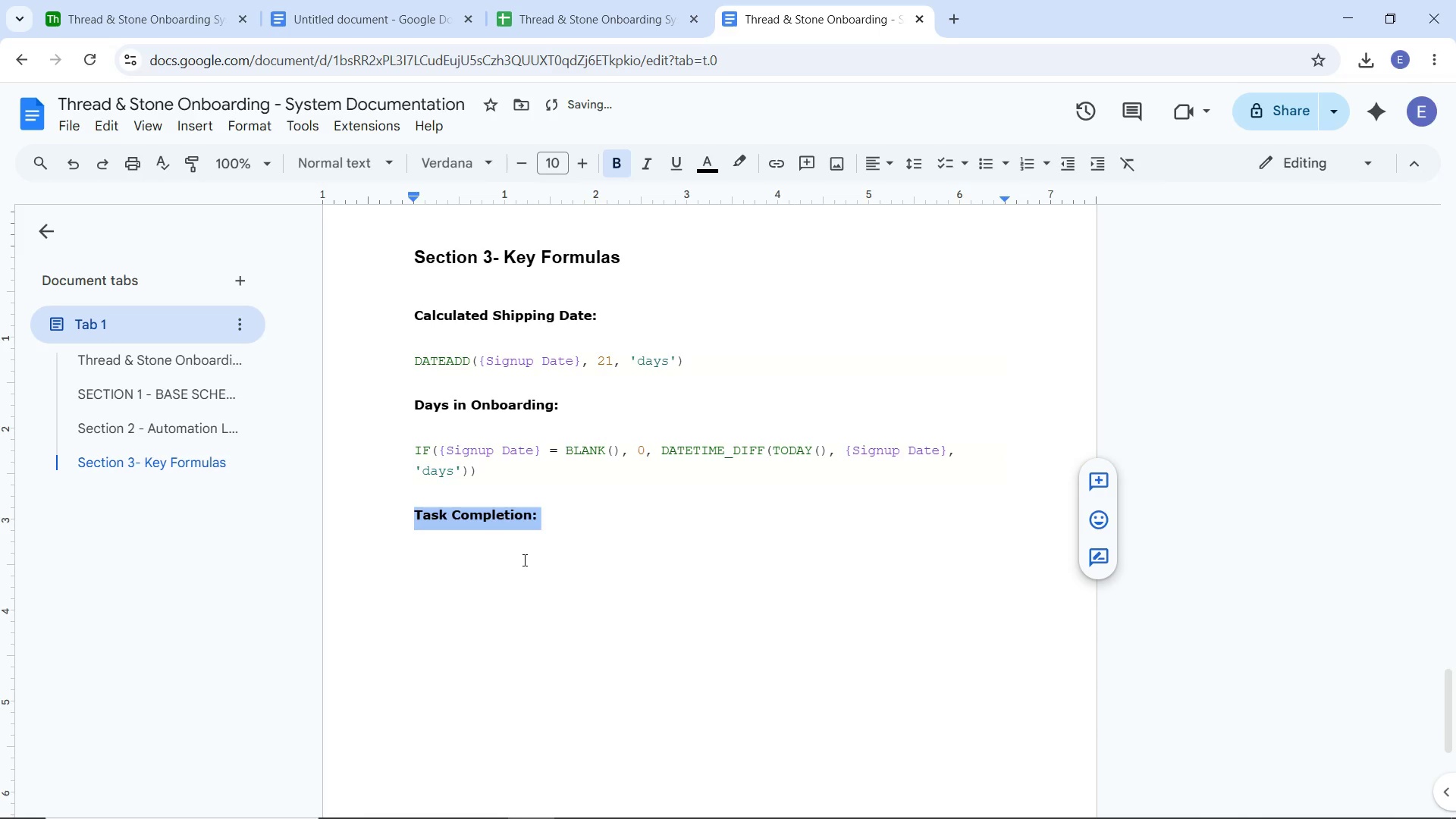 
left_click([523, 560])
 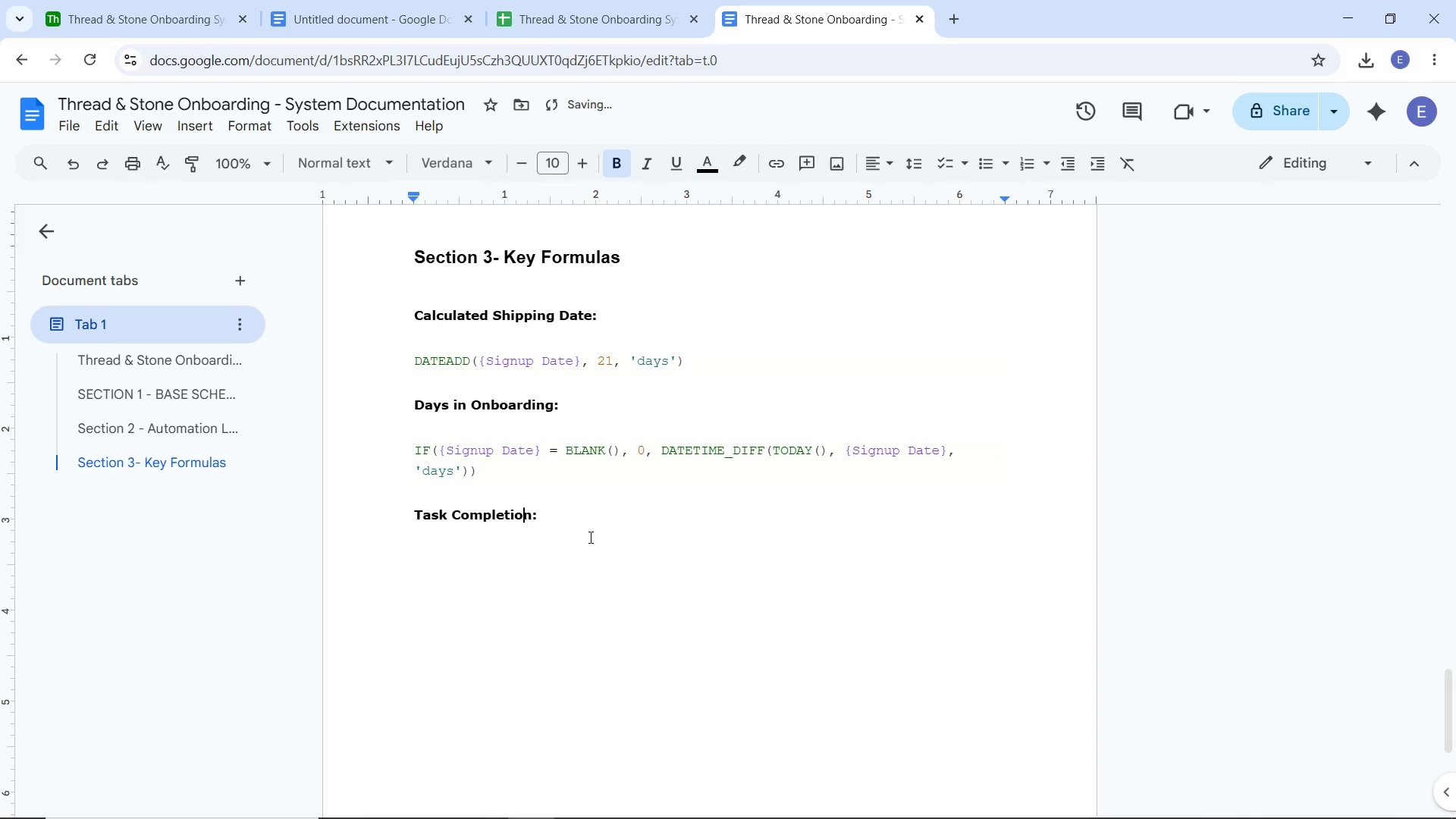 
left_click([589, 537])
 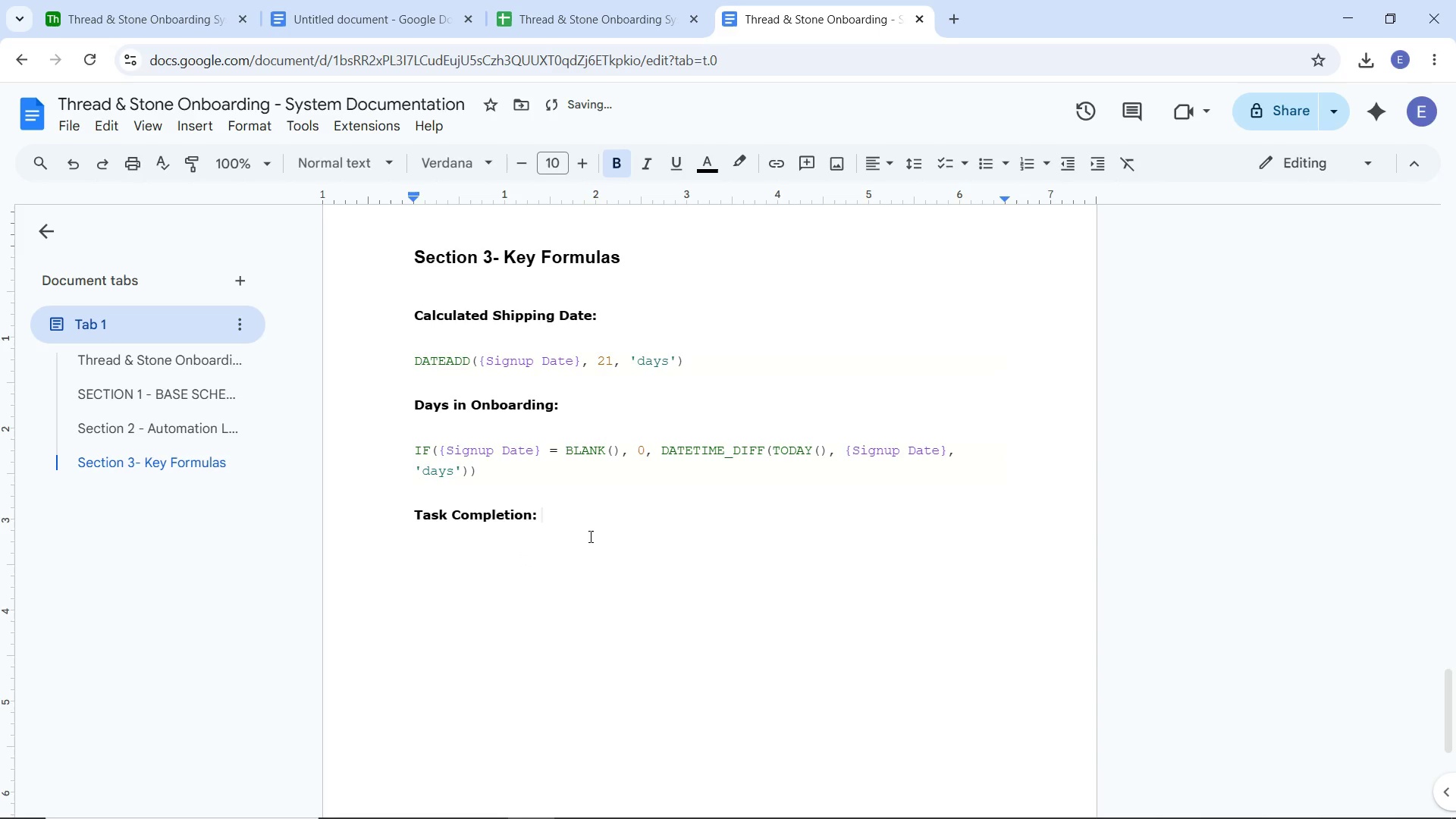 
key(Enter)
 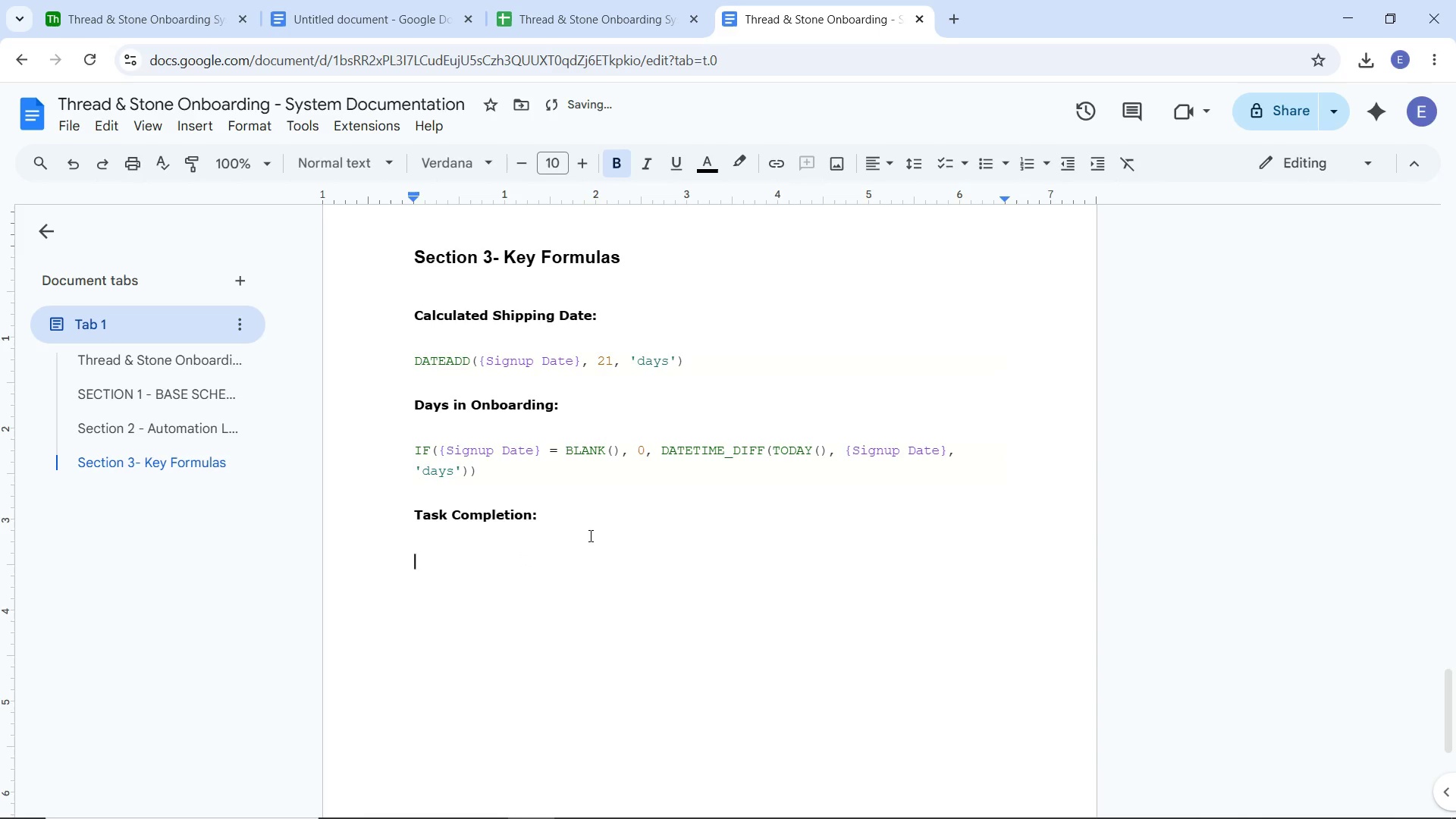 
key(Enter)
 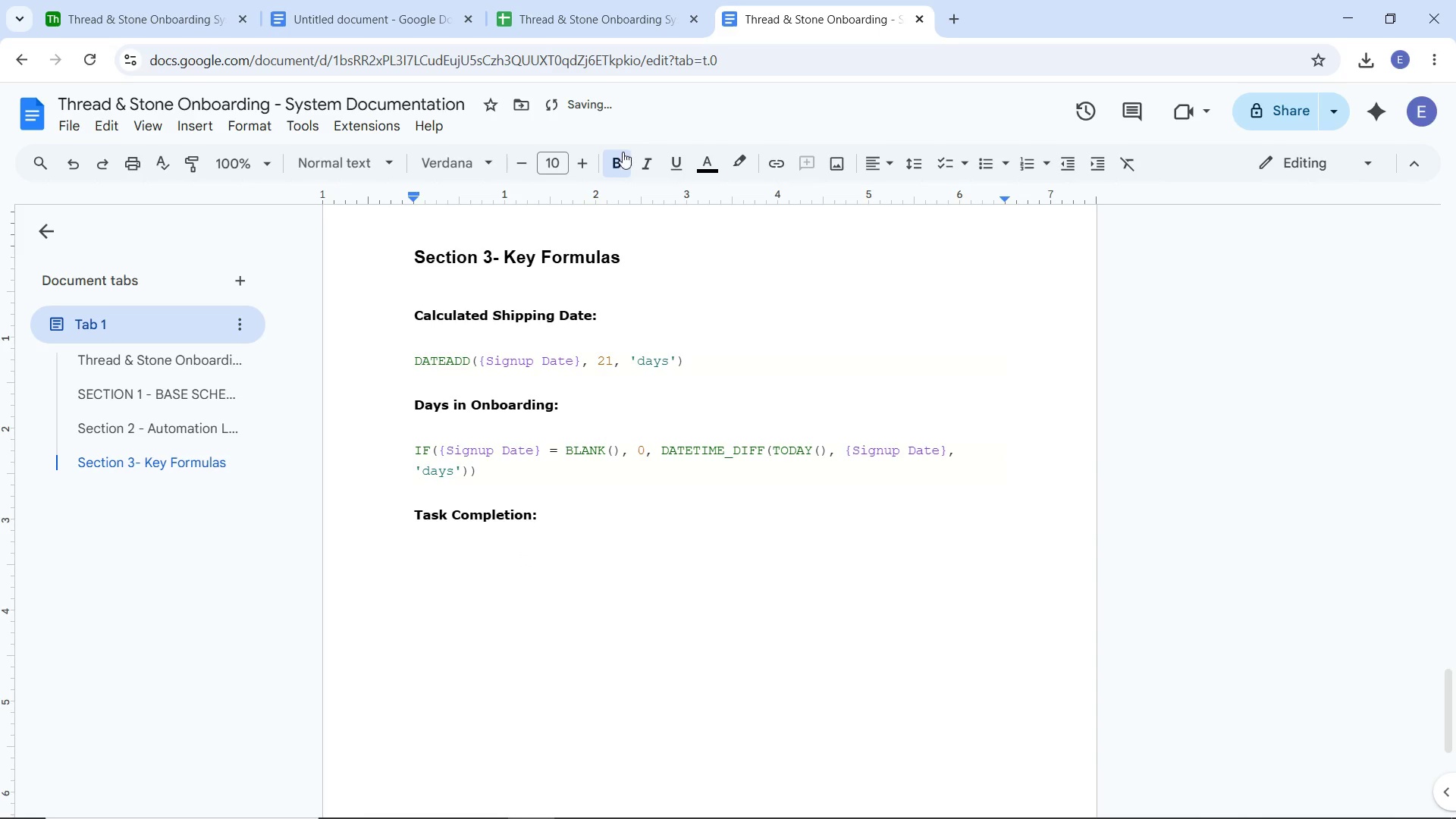 
left_click([617, 156])
 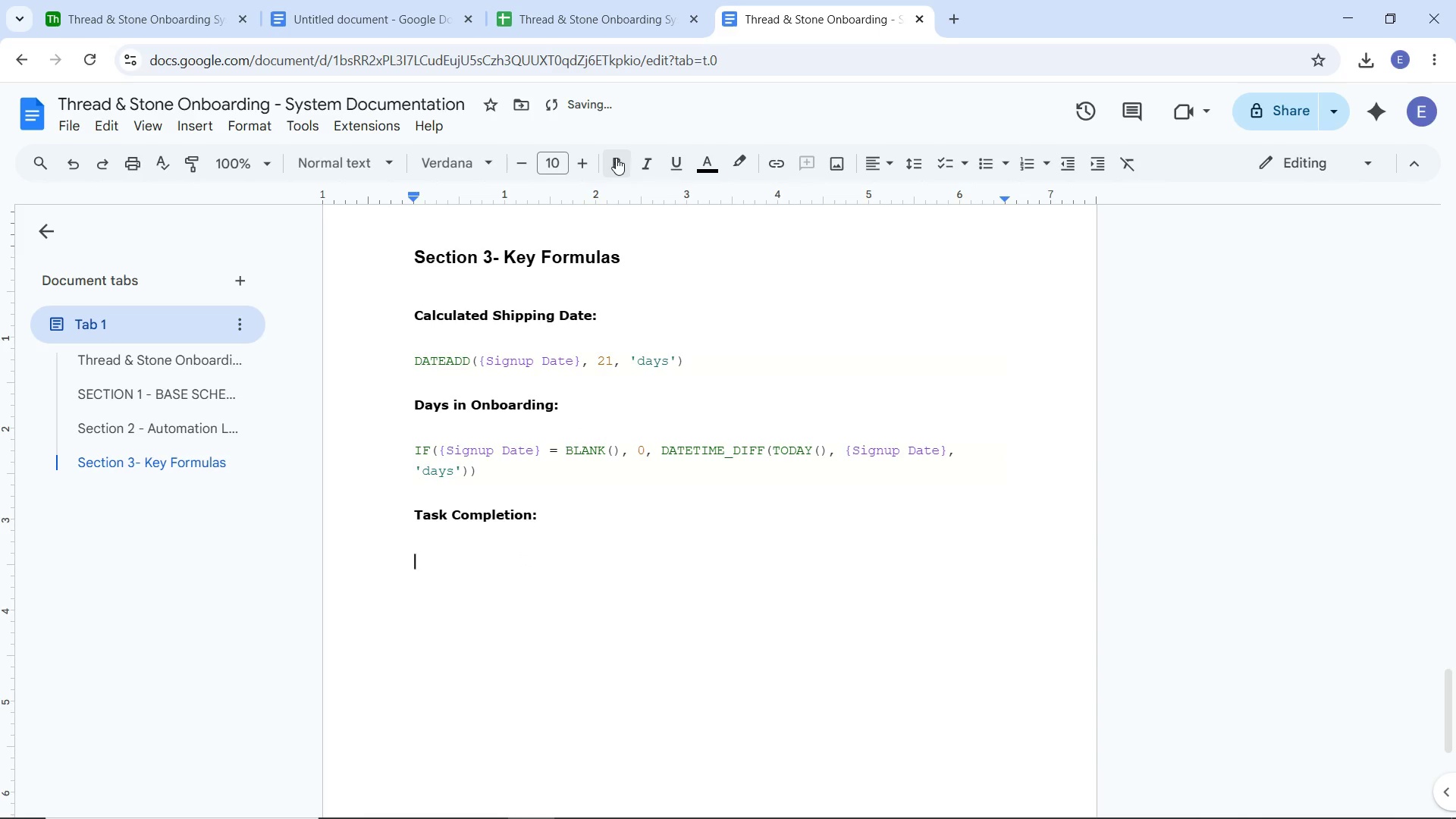 
key(Enter)
 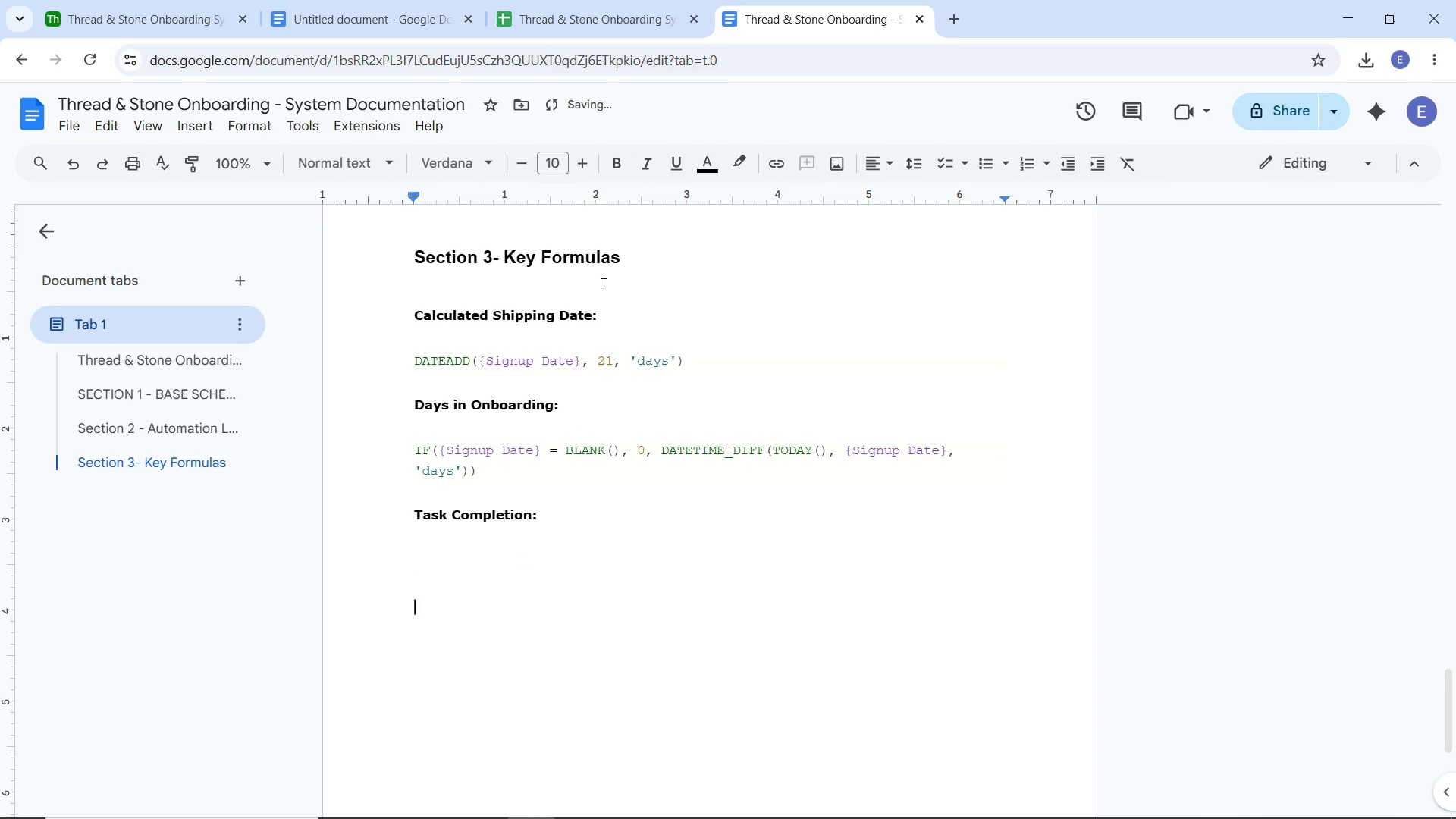 
key(Enter)
 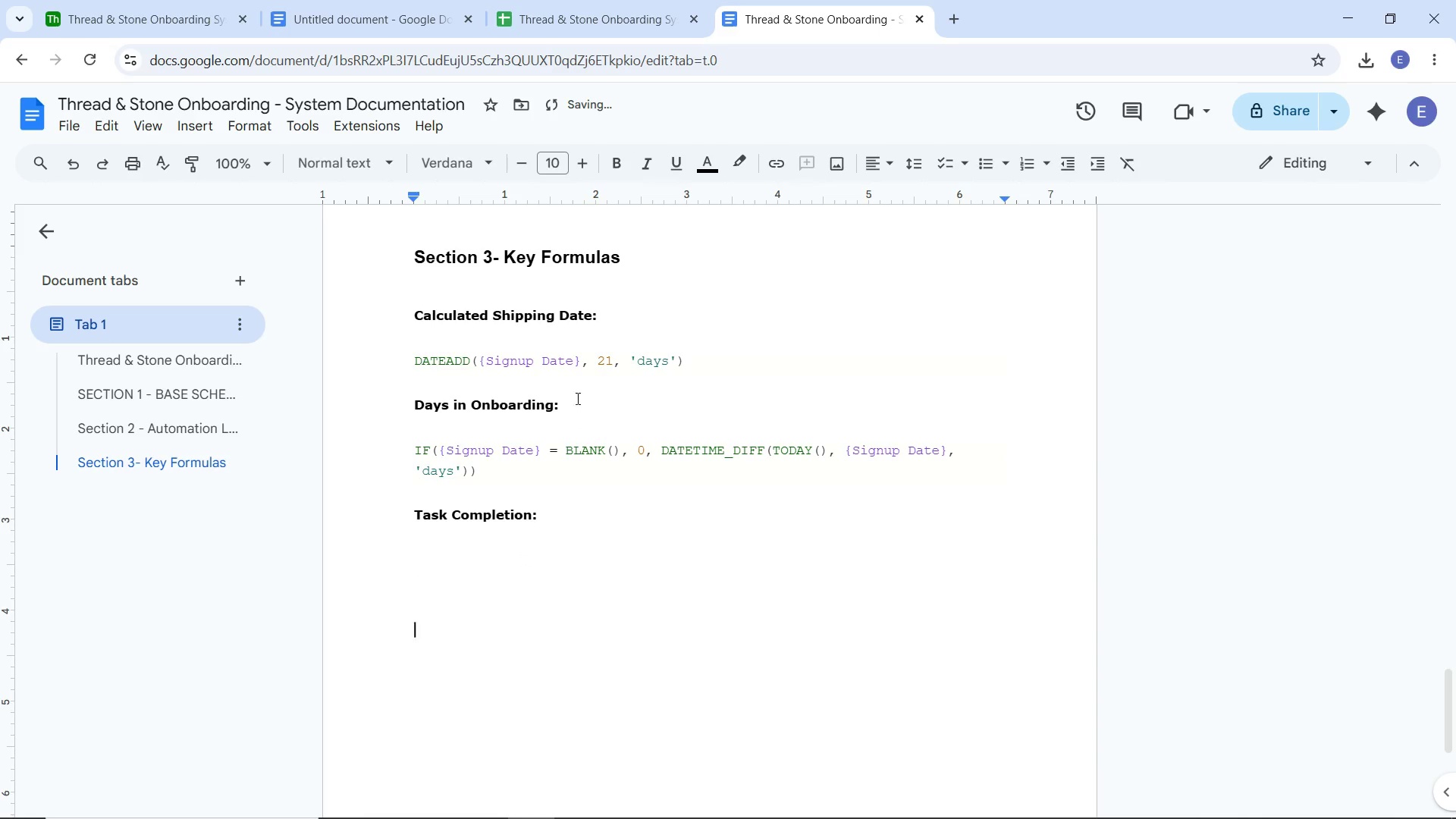 
key(Enter)
 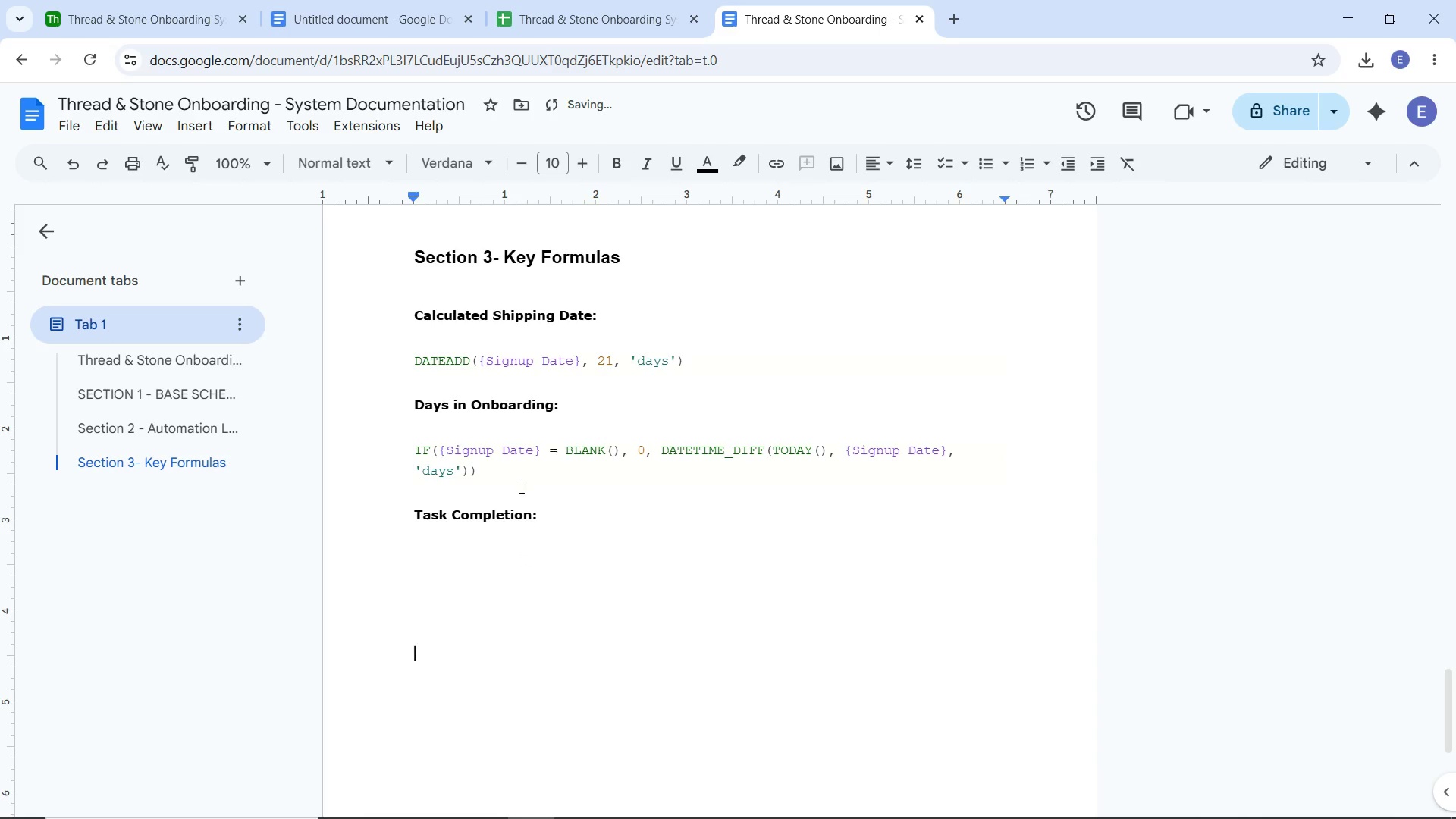 
key(Enter)
 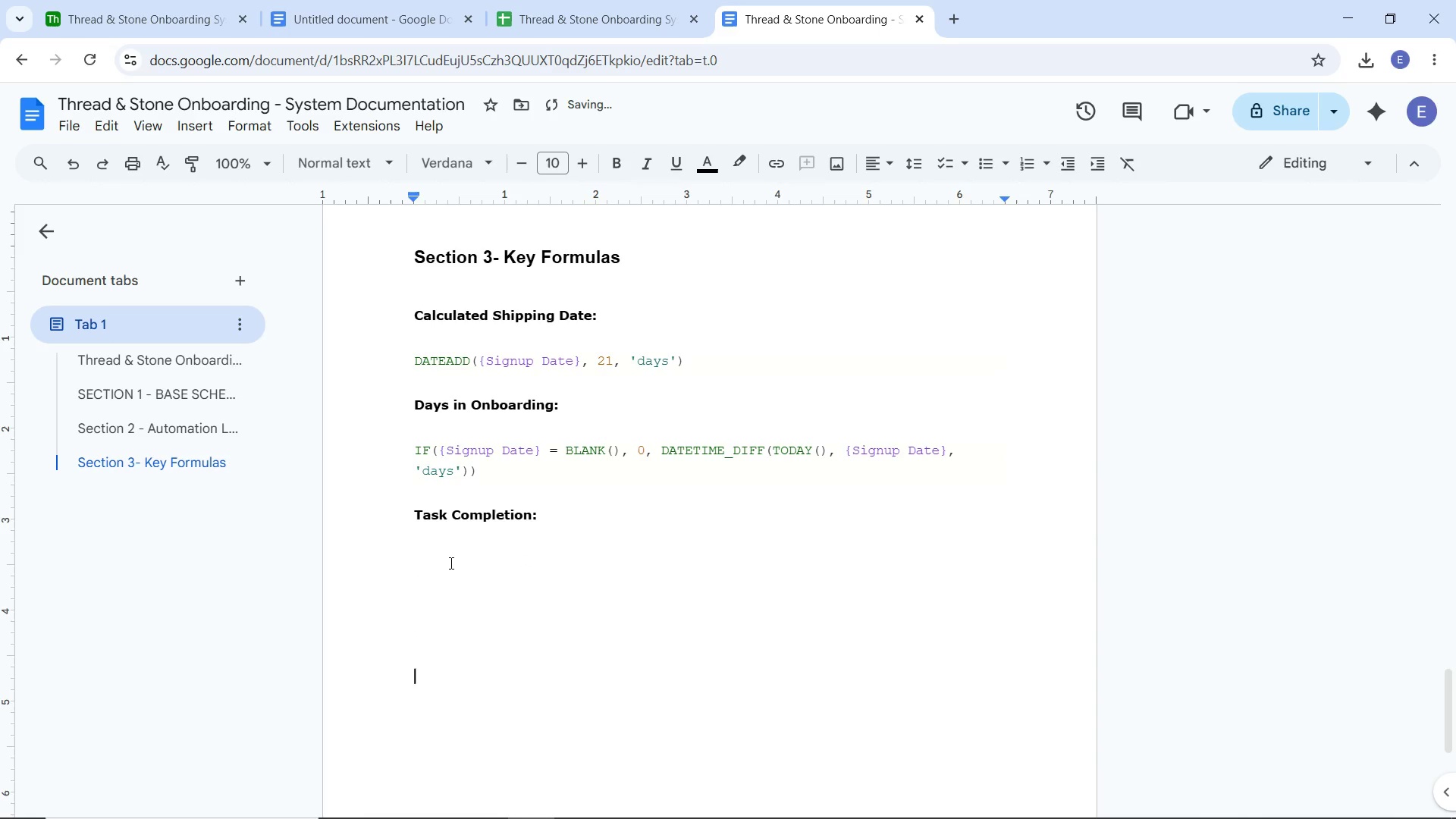 
key(Enter)
 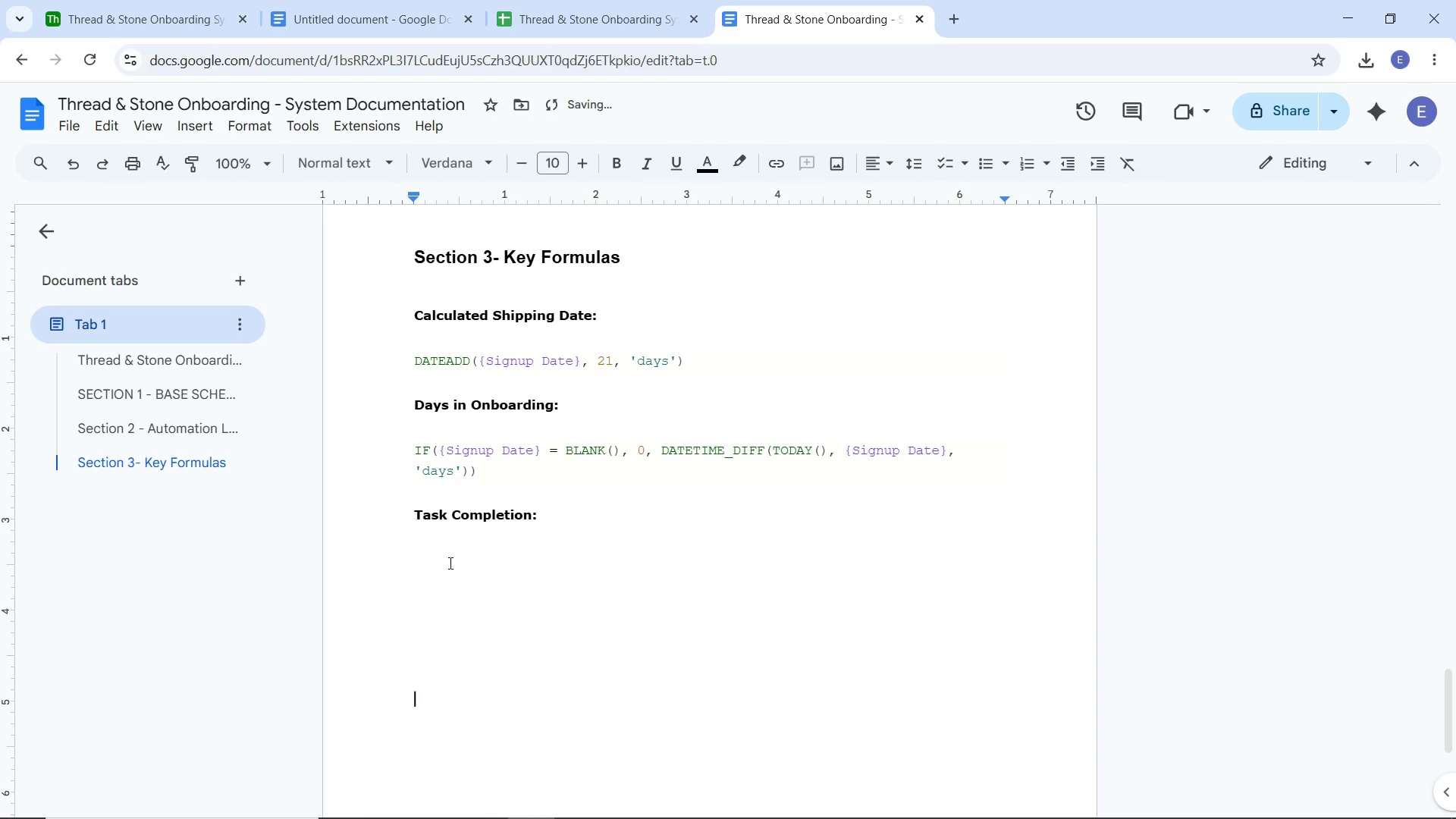 
key(Enter)
 